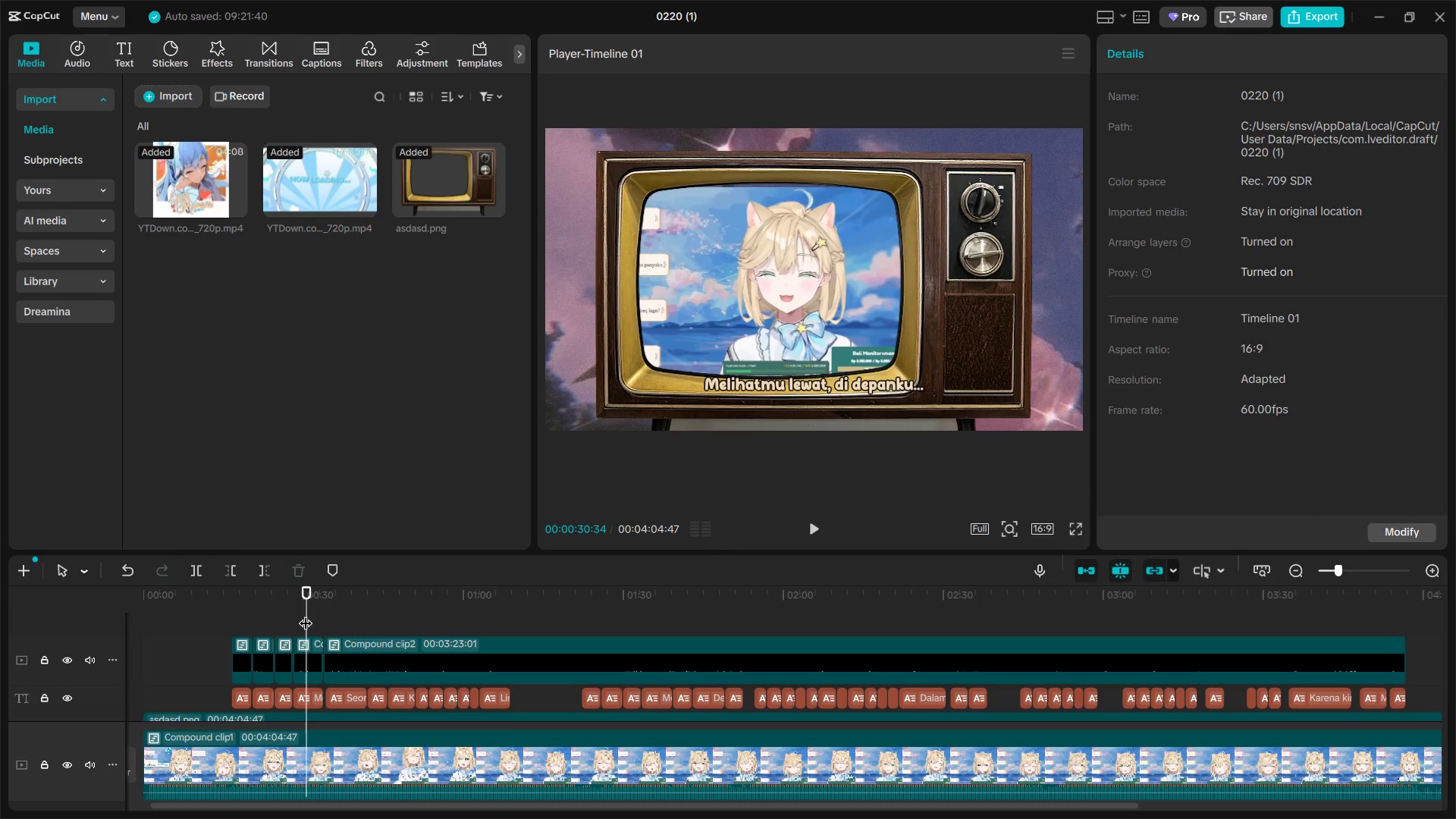 
left_click_drag(start_coordinate=[306, 613], to_coordinate=[366, 619])
 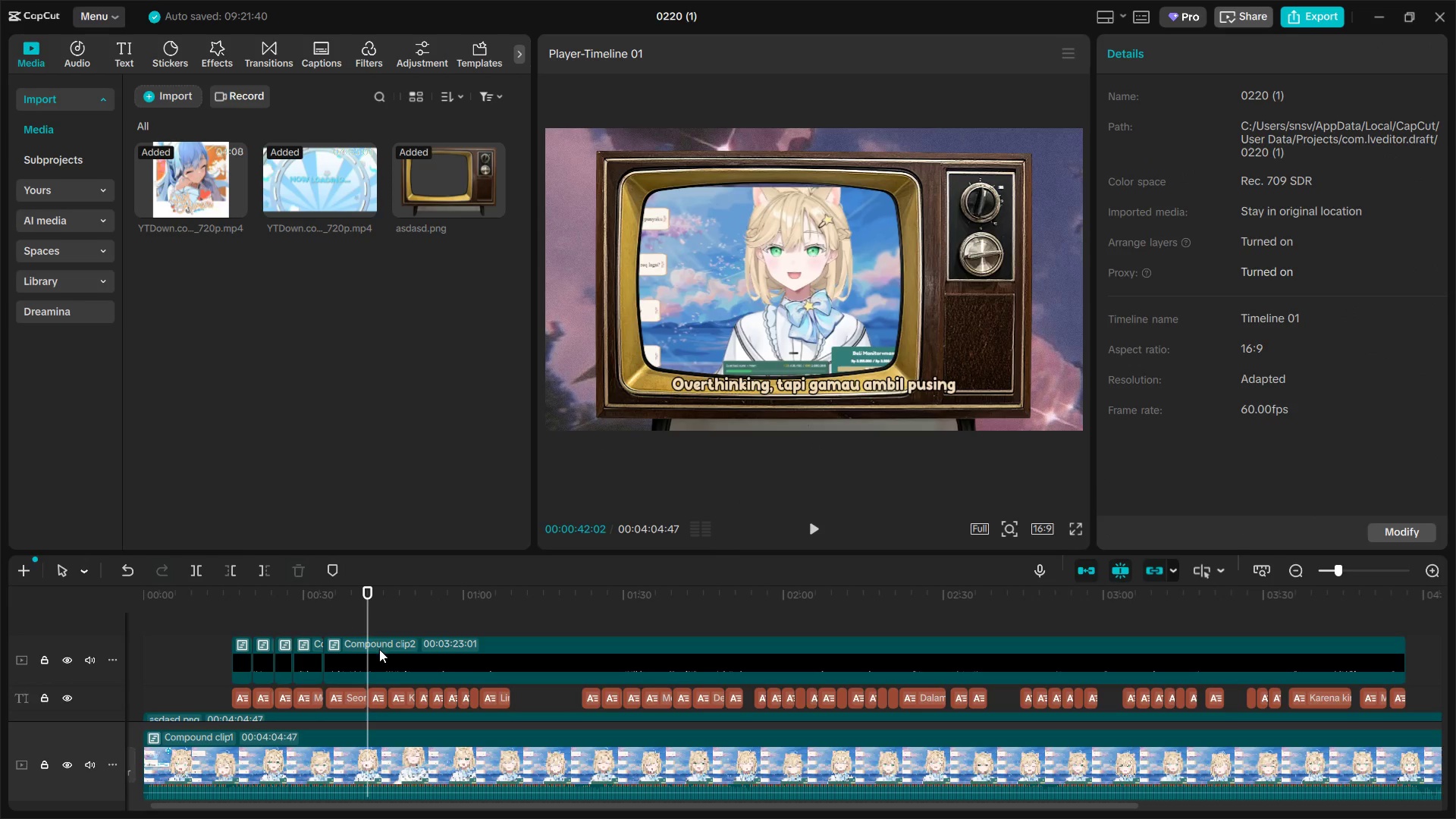 
left_click([379, 649])
 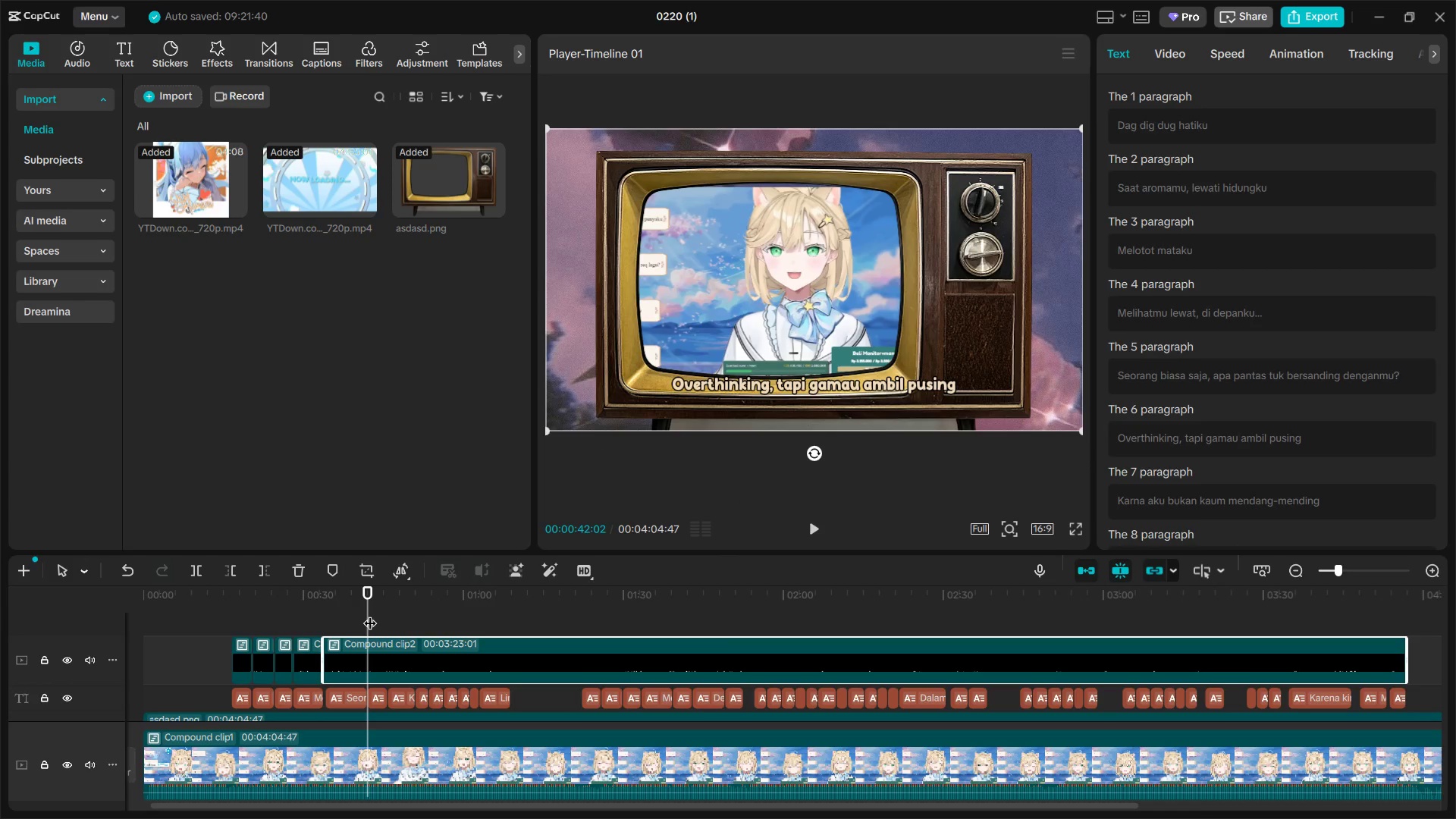 
type(EE)
 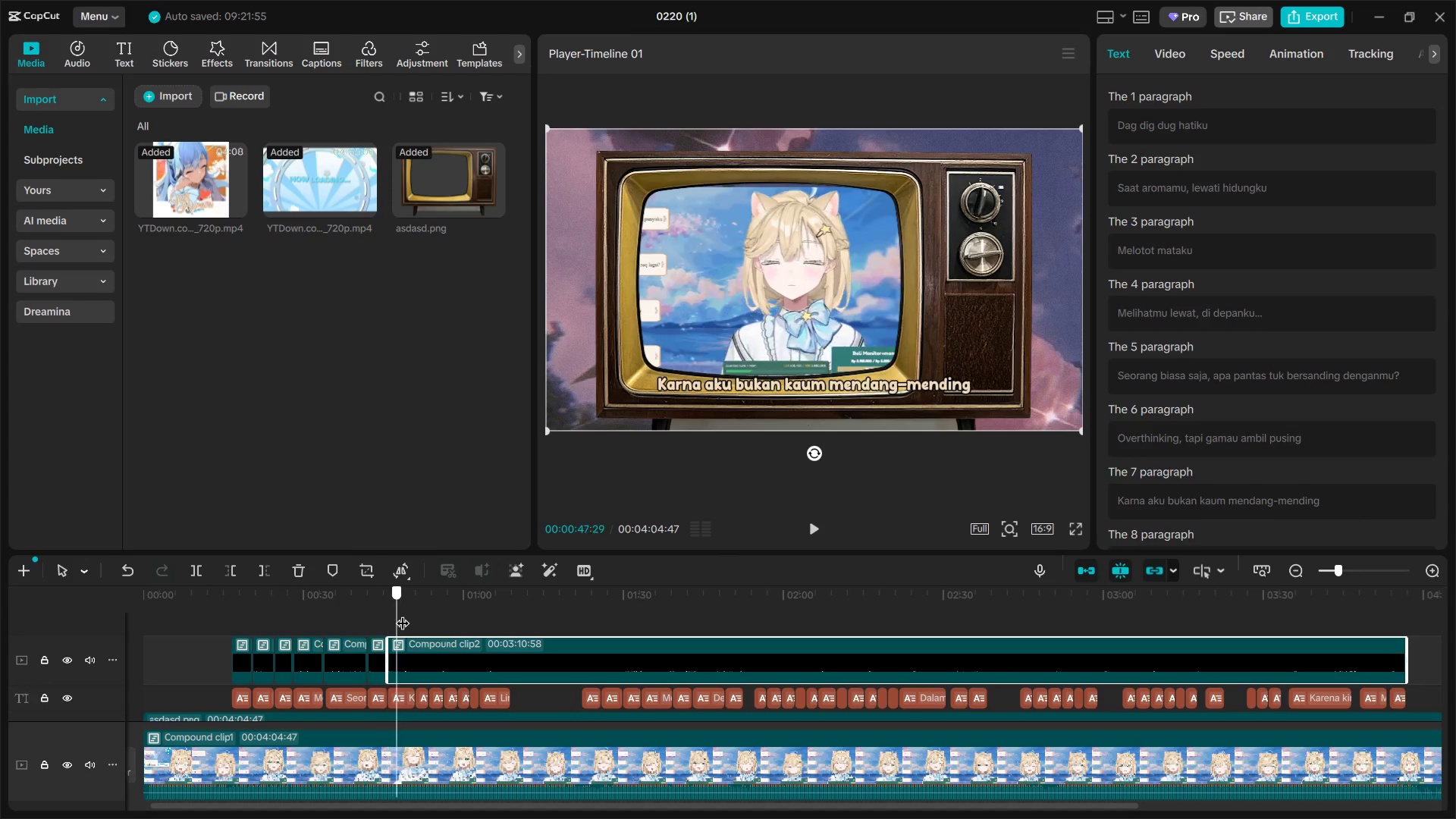 
left_click_drag(start_coordinate=[370, 613], to_coordinate=[1027, 670])
 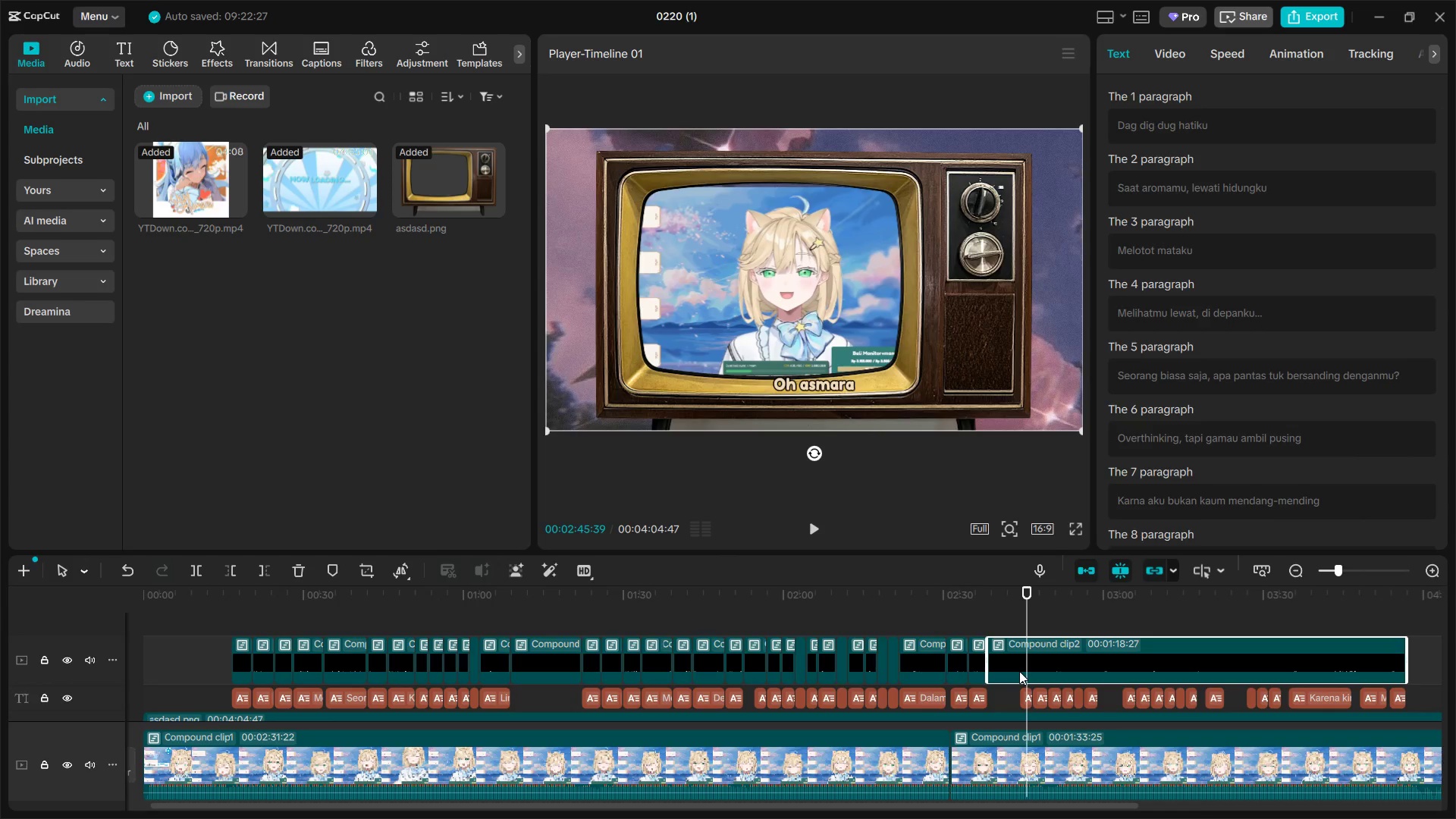 
type(EEEE)
 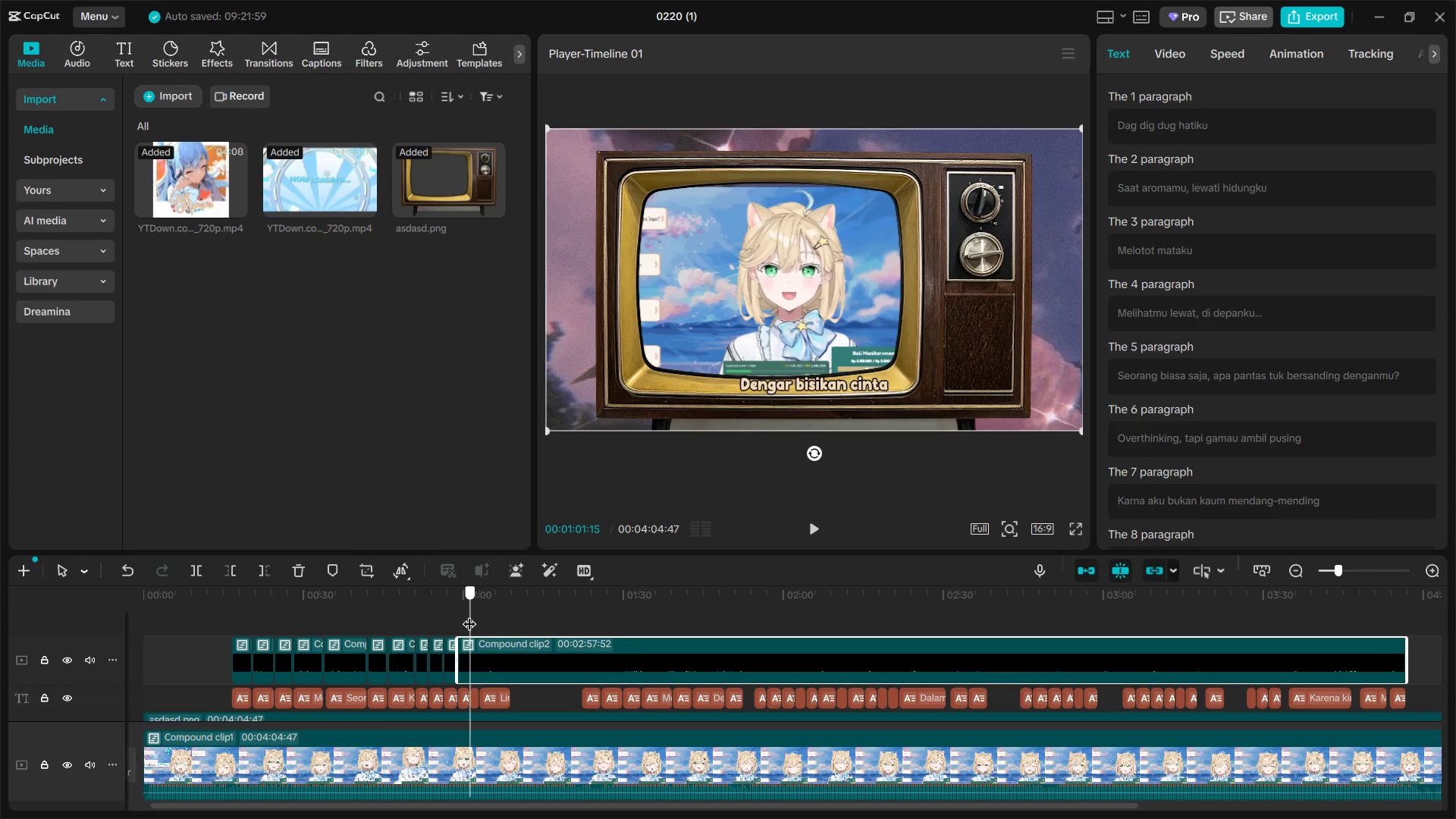 
type(EE)
 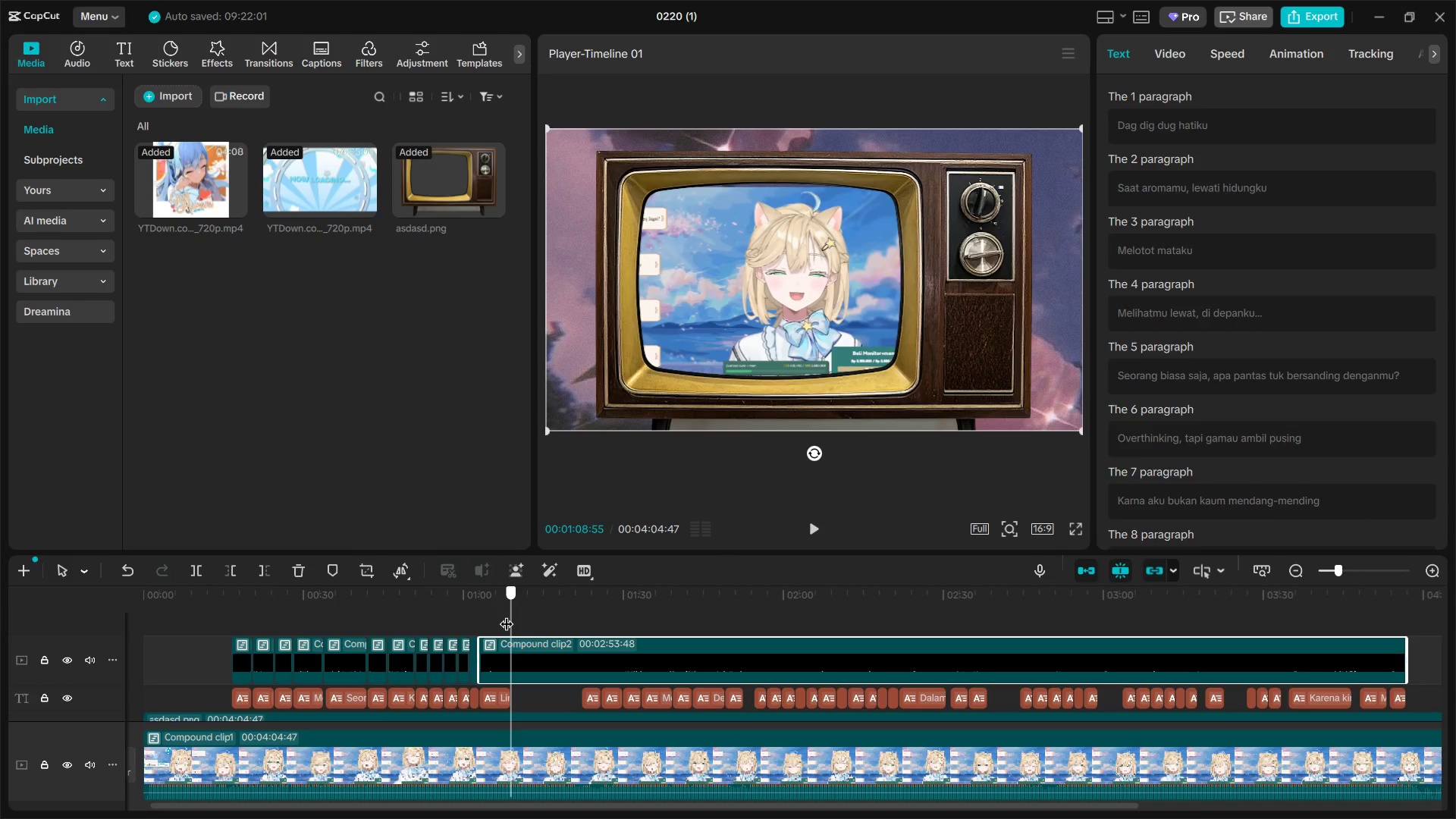 
key(Shift+E)
 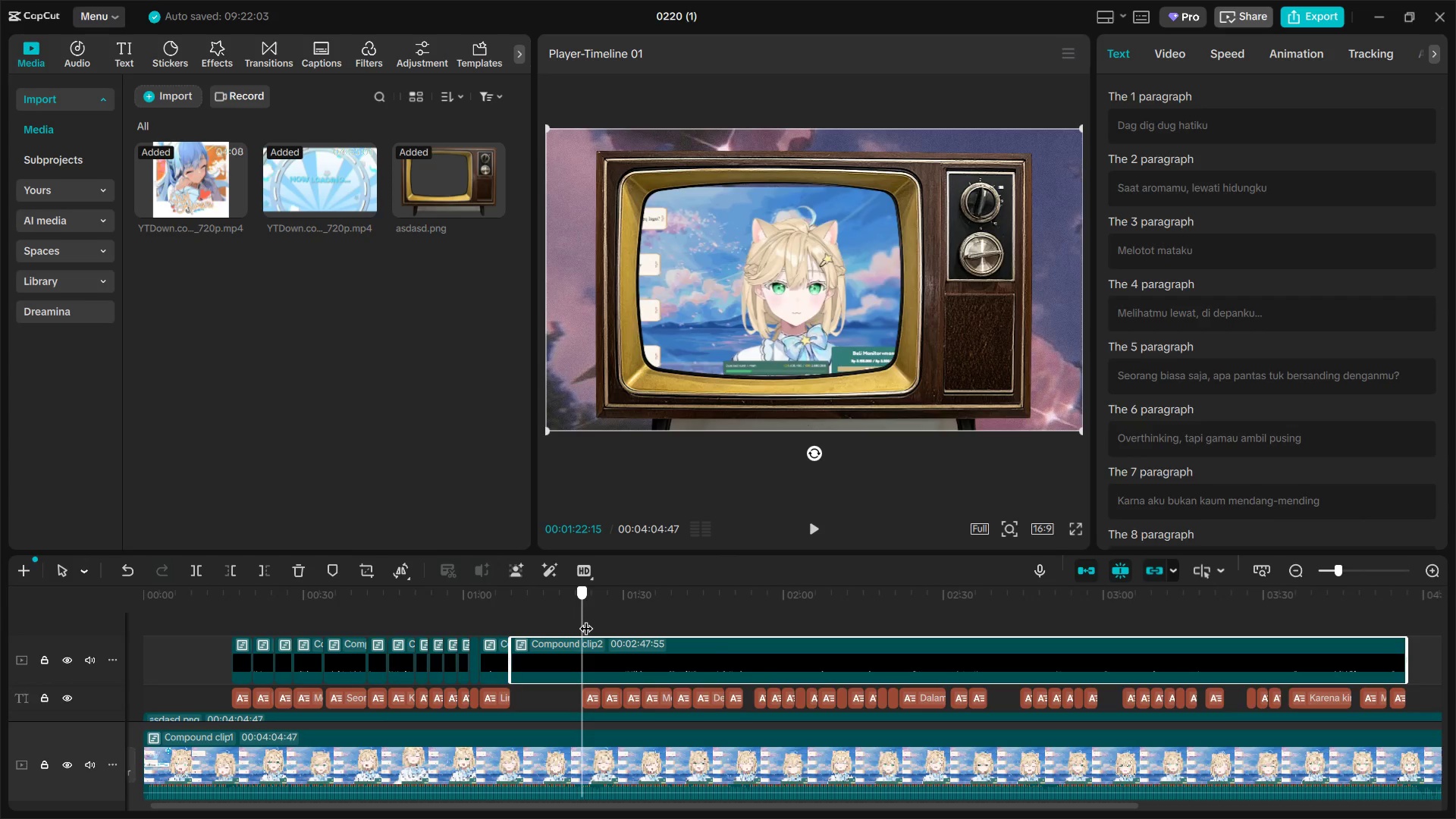 
type(EE)
 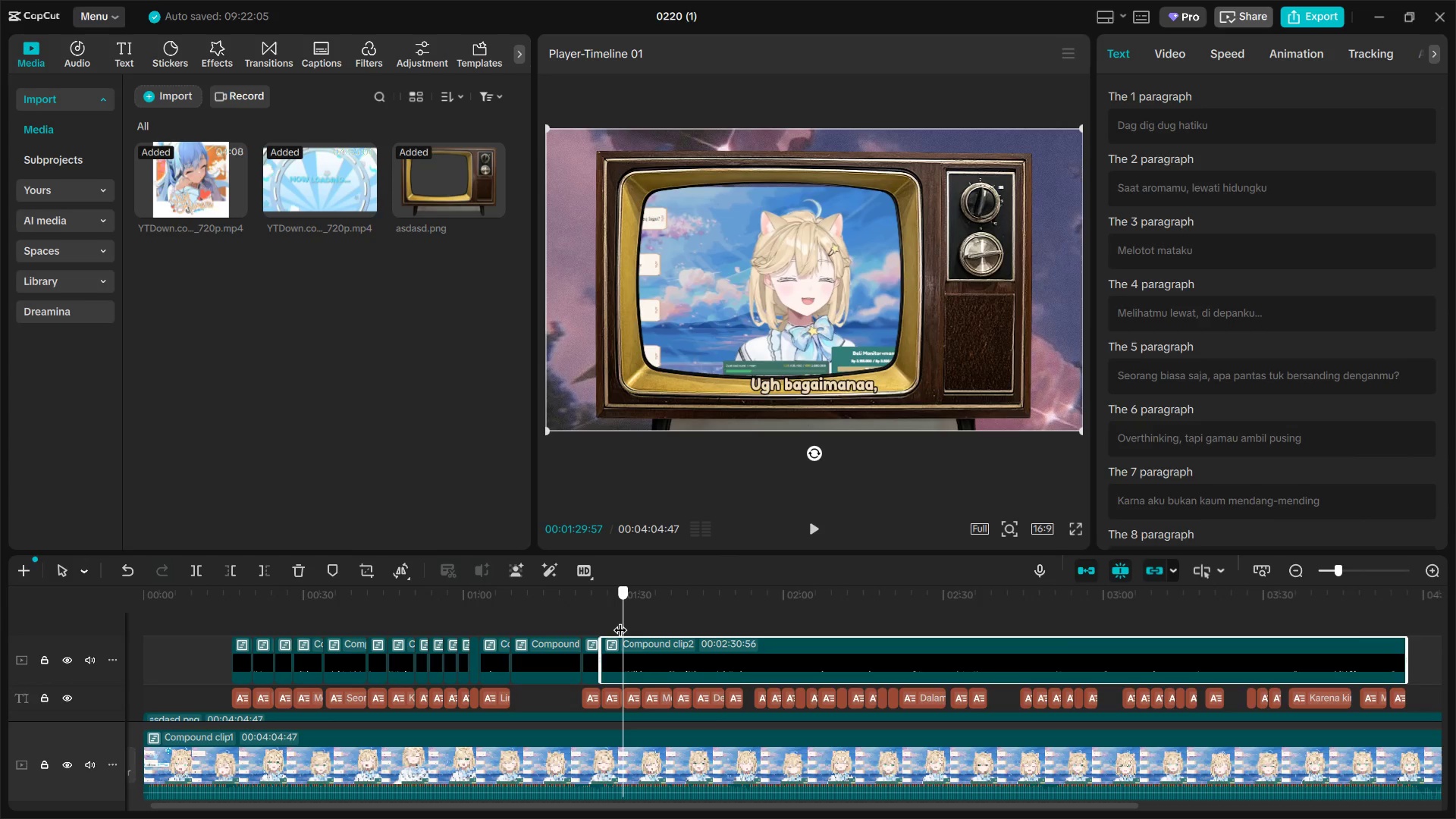 
type(EEEEEEEE)
 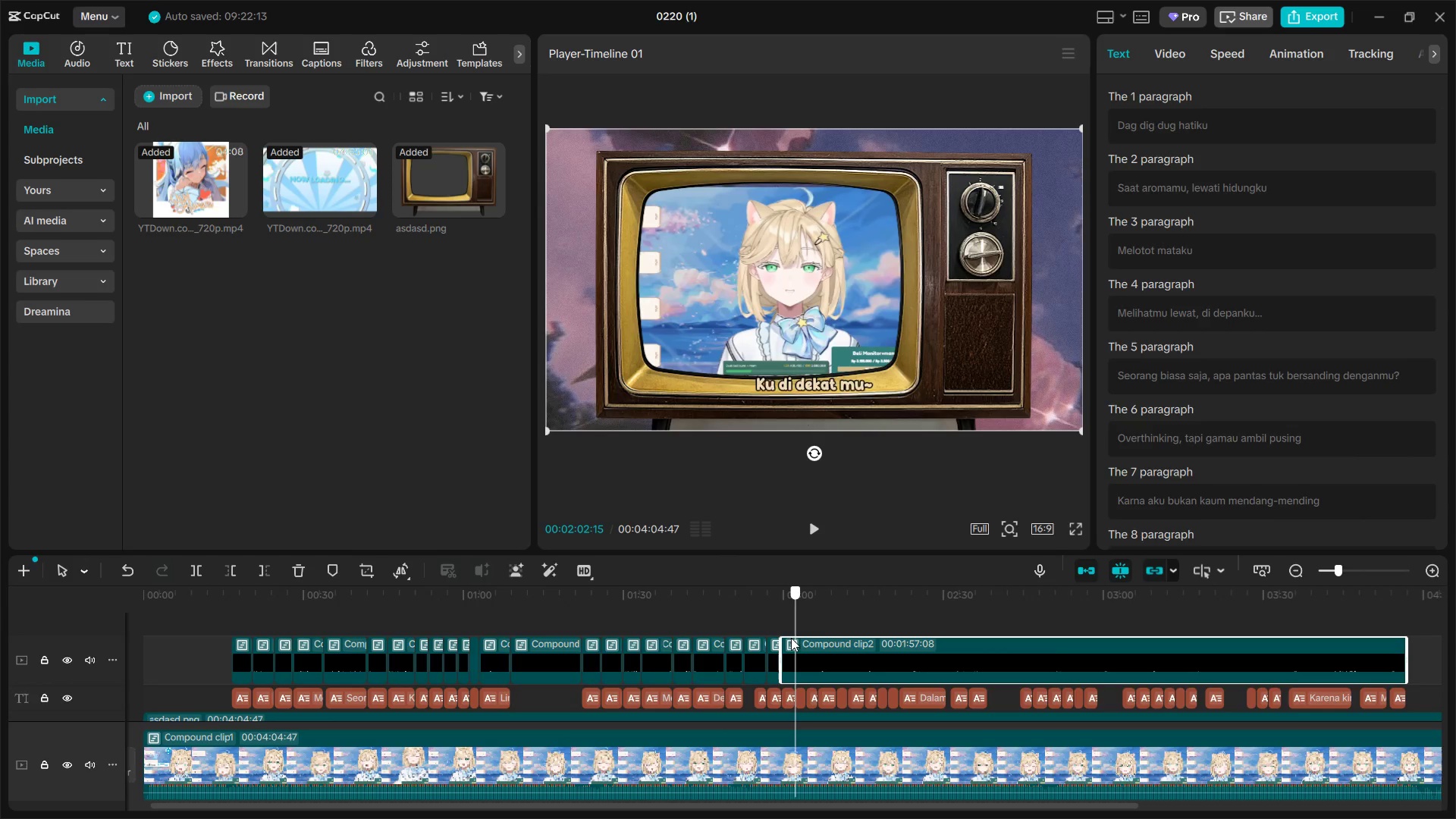 
key(Shift+E)
 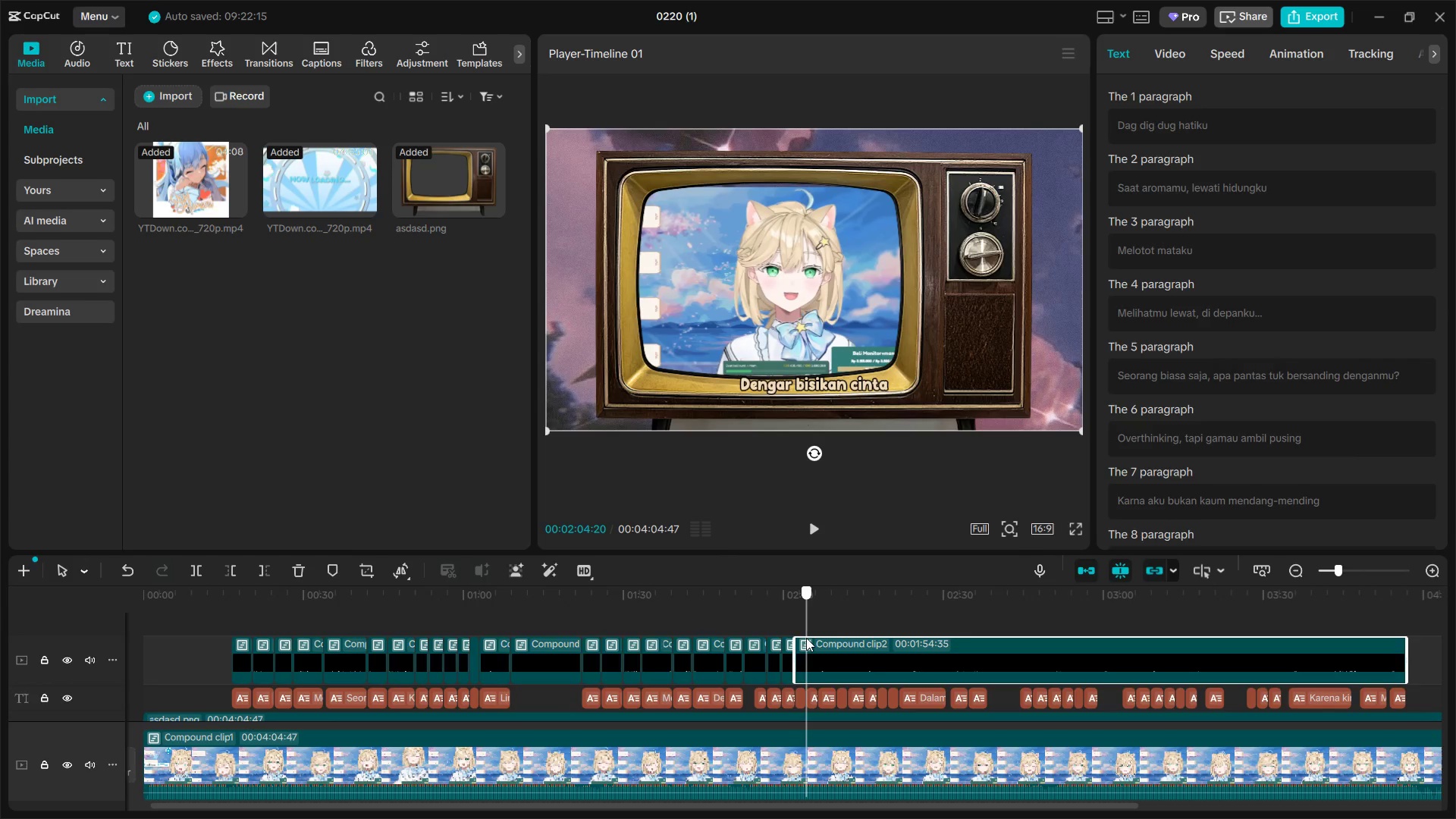 
type(EE)
 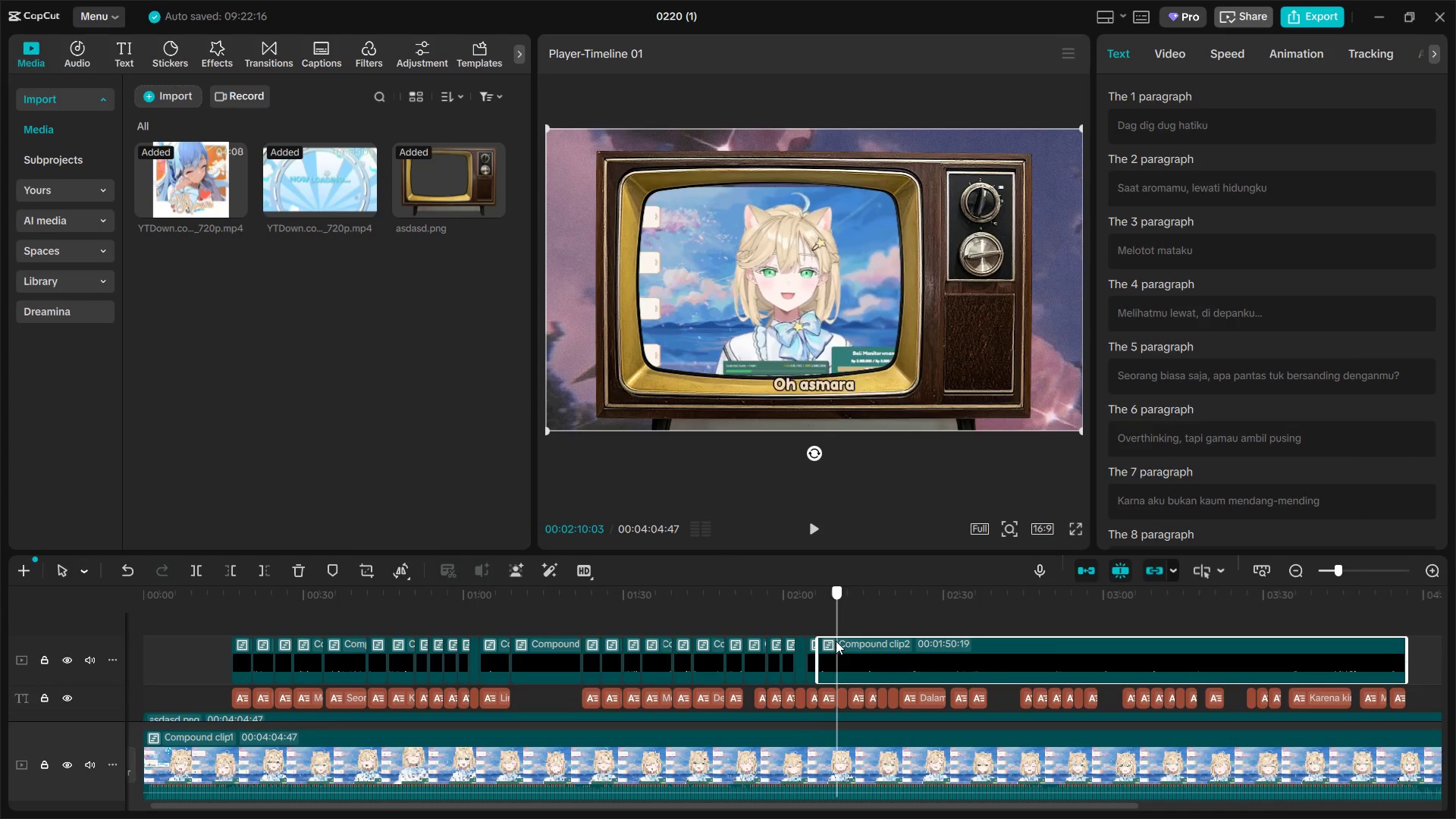 
type(EE)
 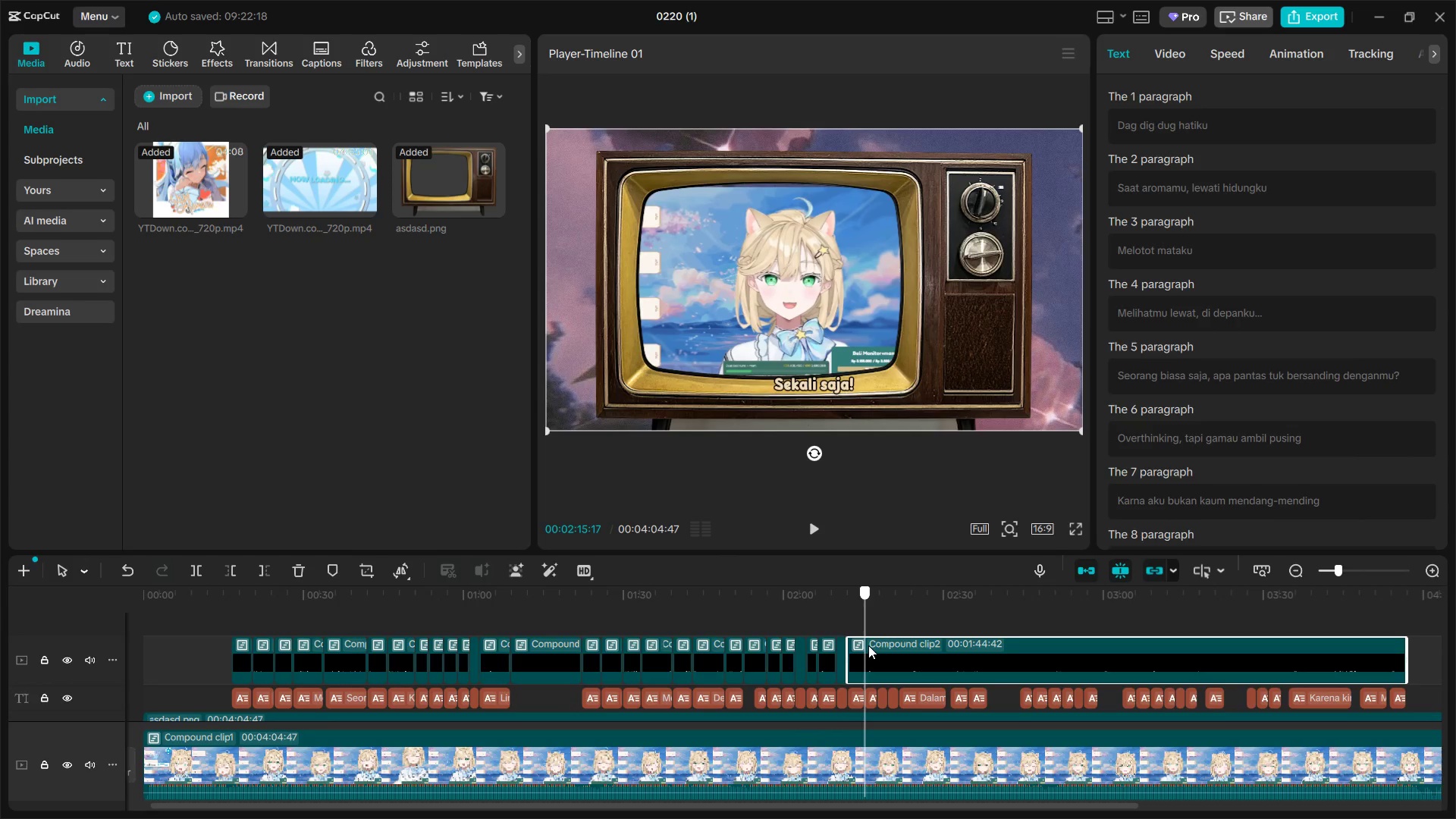 
type(EE)
 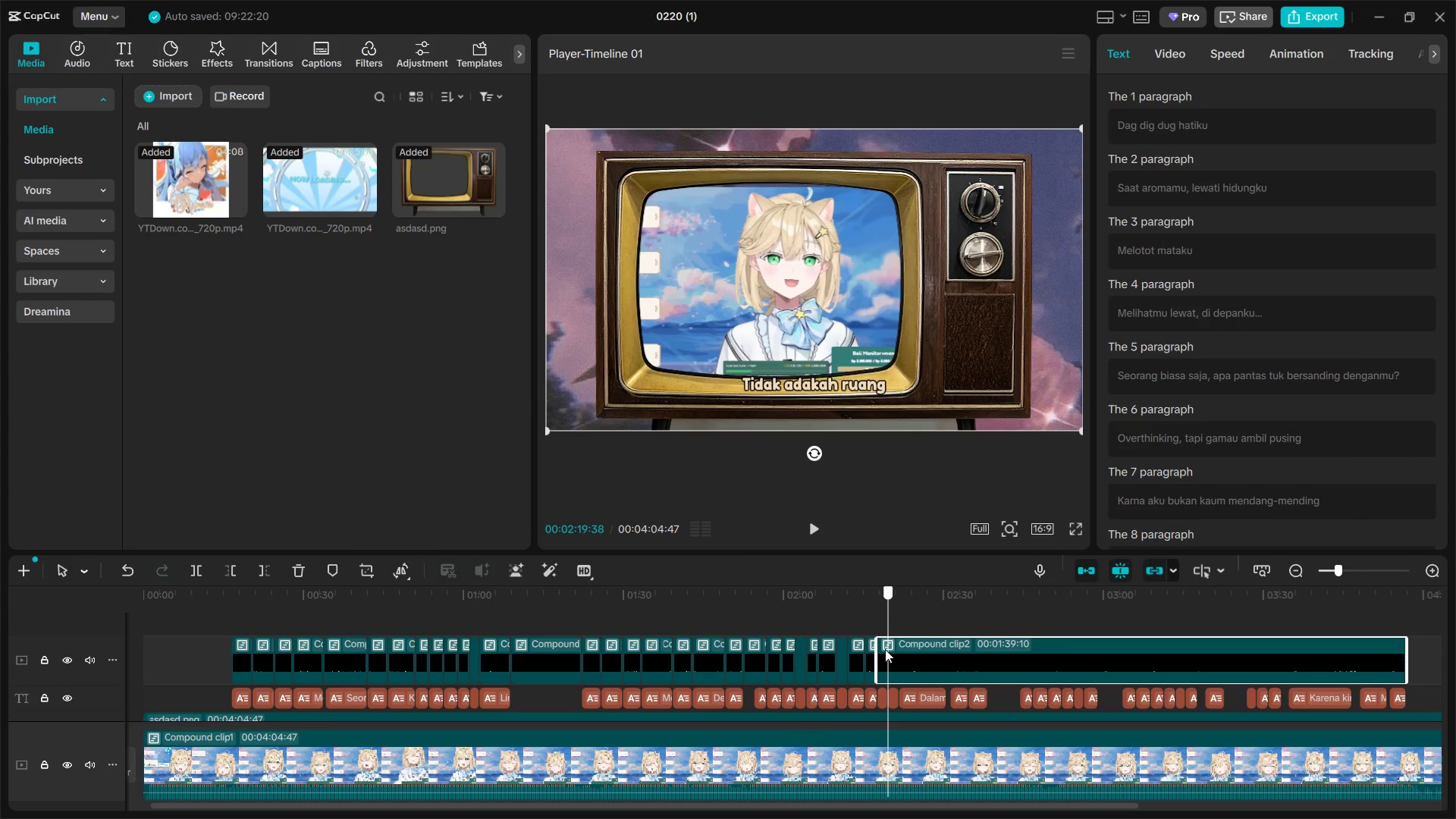 
type(EEEEE)
 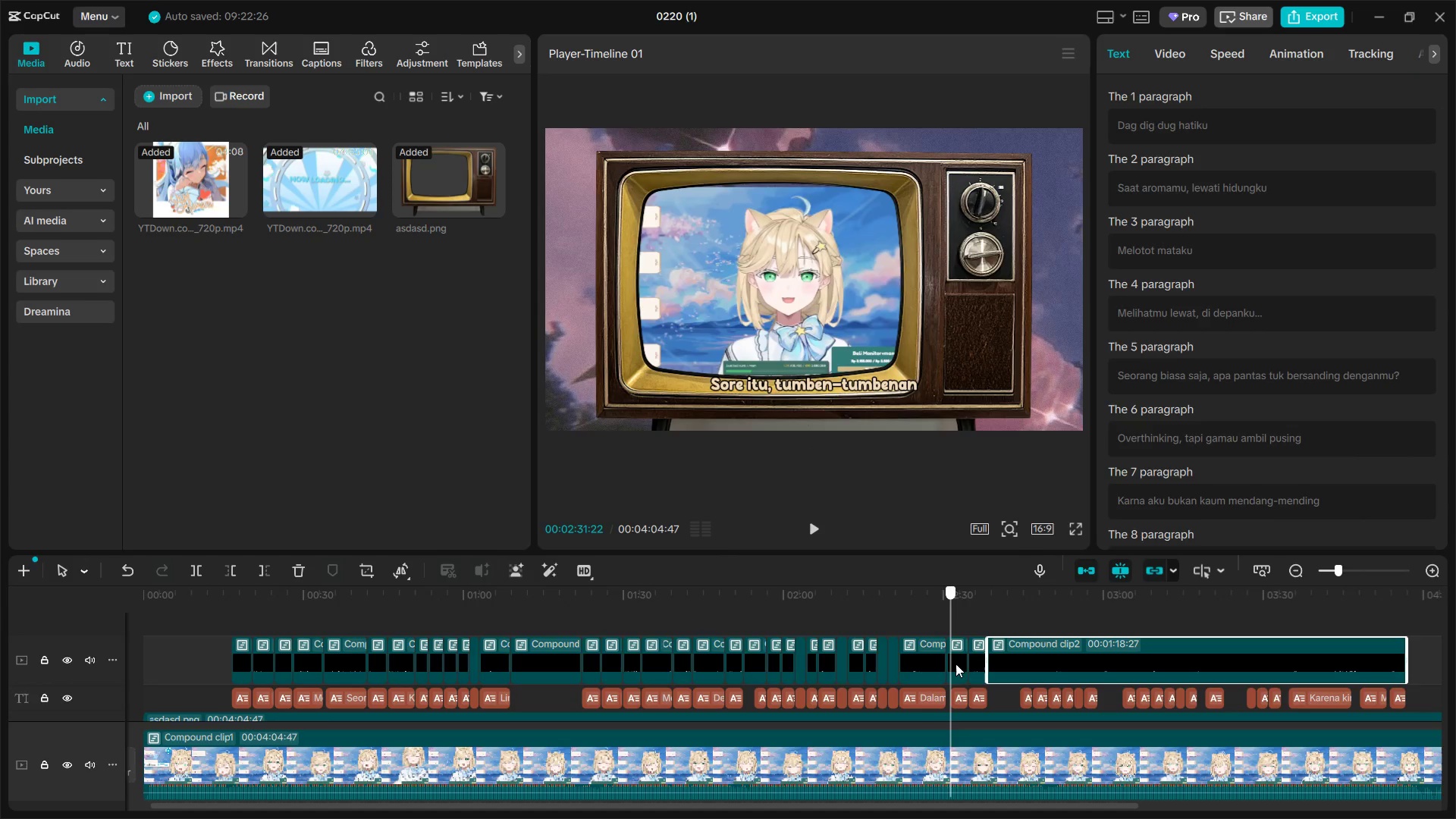 
key(Shift+E)
 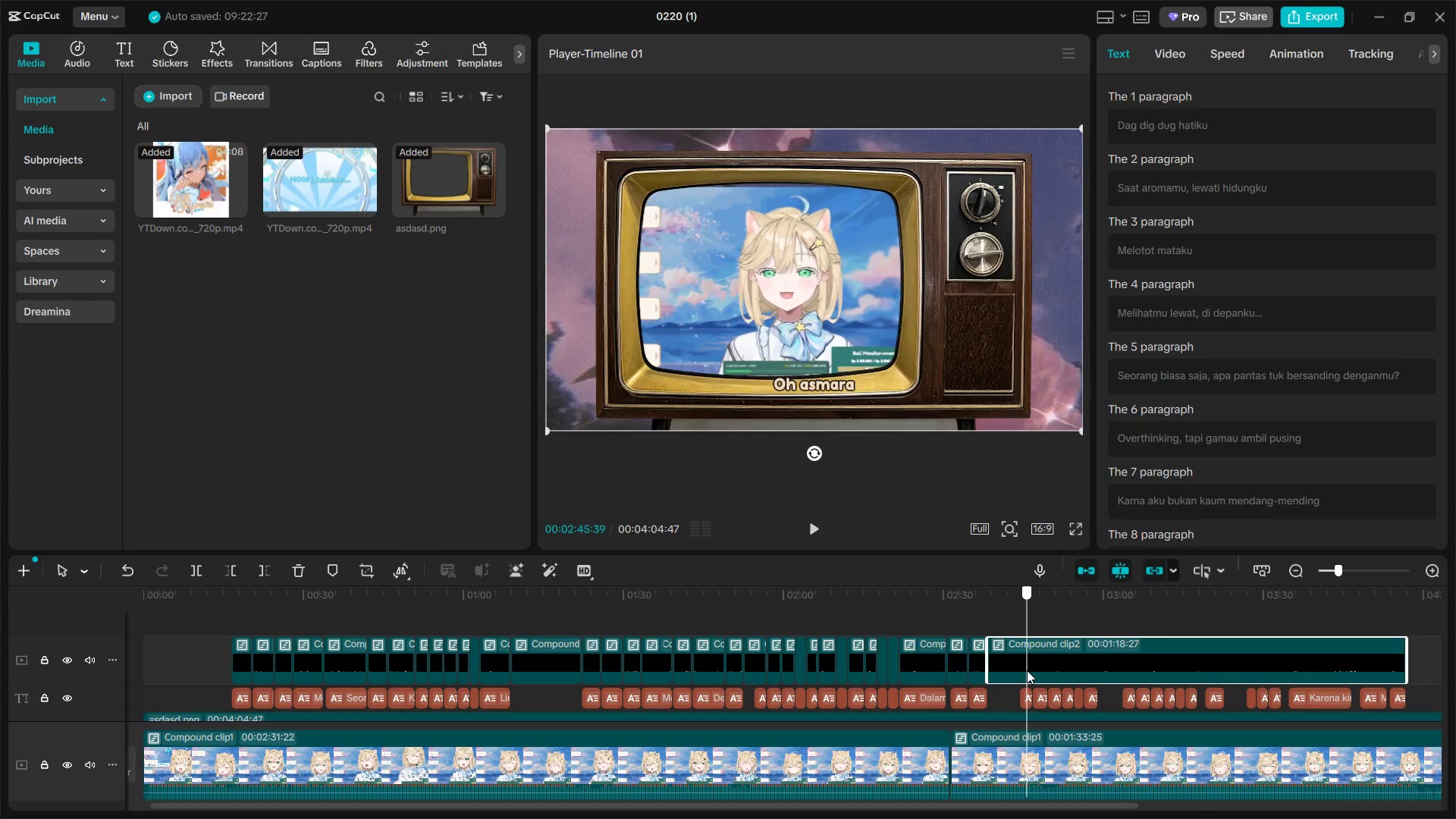 
key(Control+Z)
 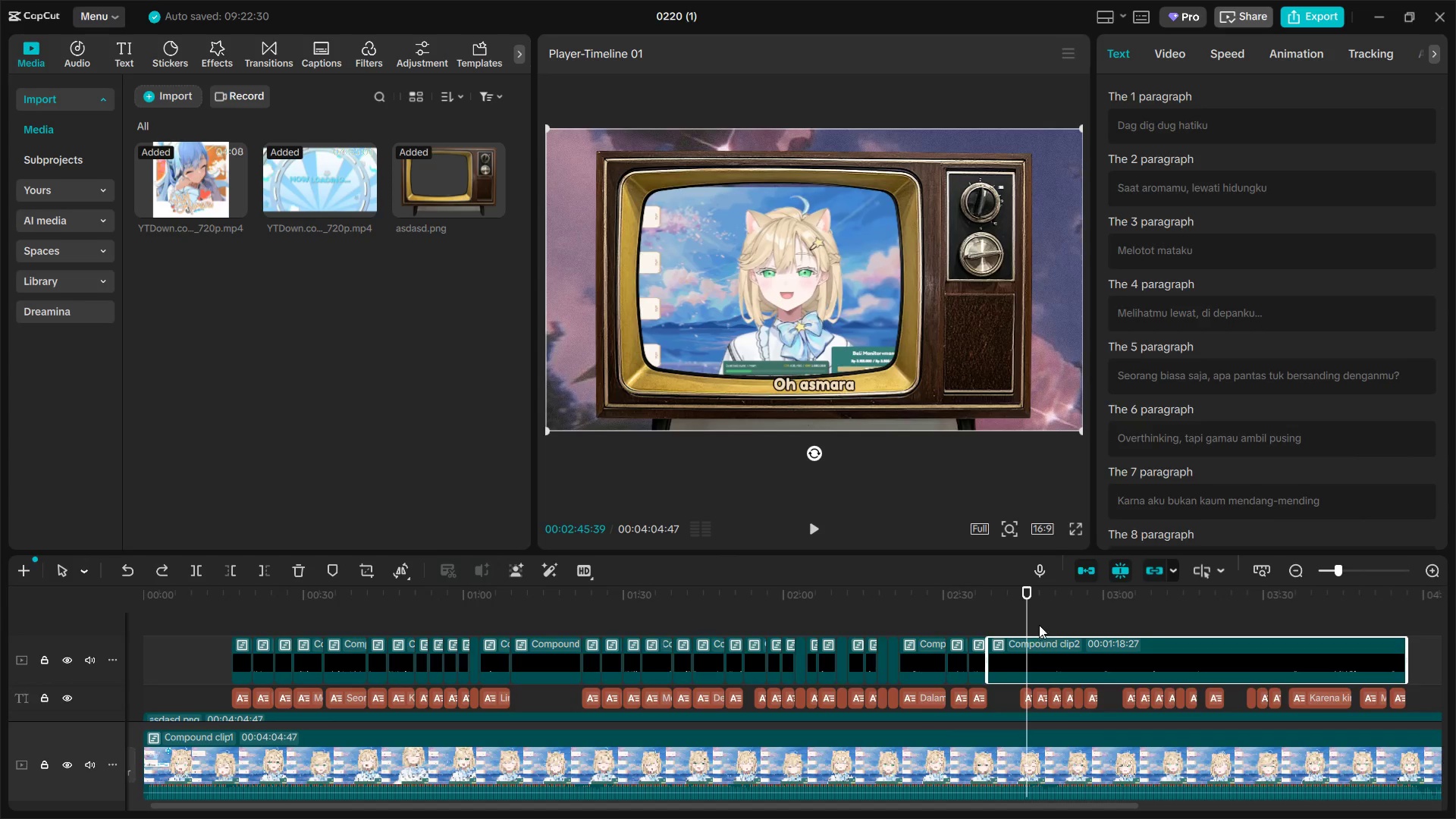 
left_click_drag(start_coordinate=[1030, 614], to_coordinate=[1300, 622])
 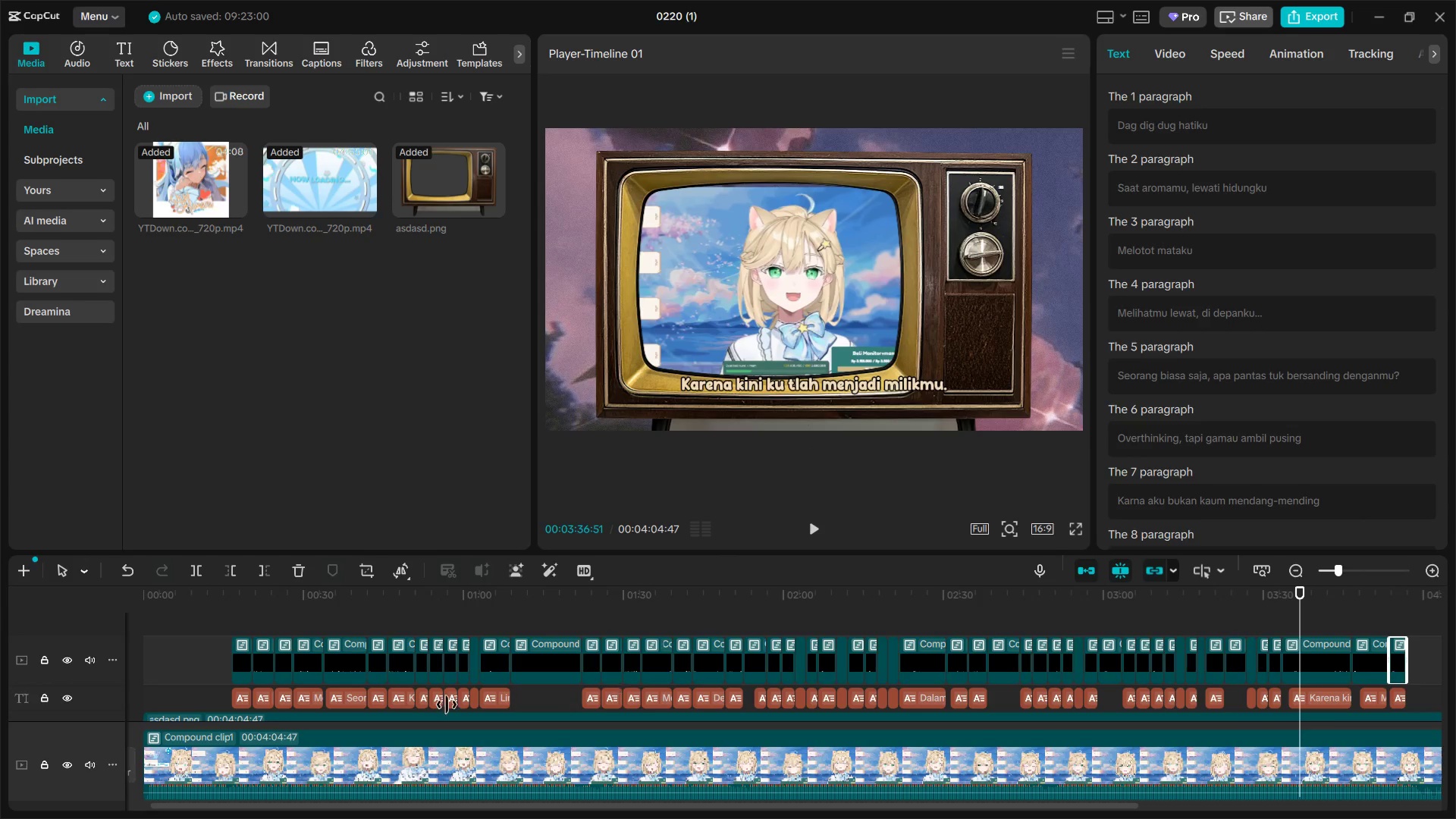 
type(EE)
 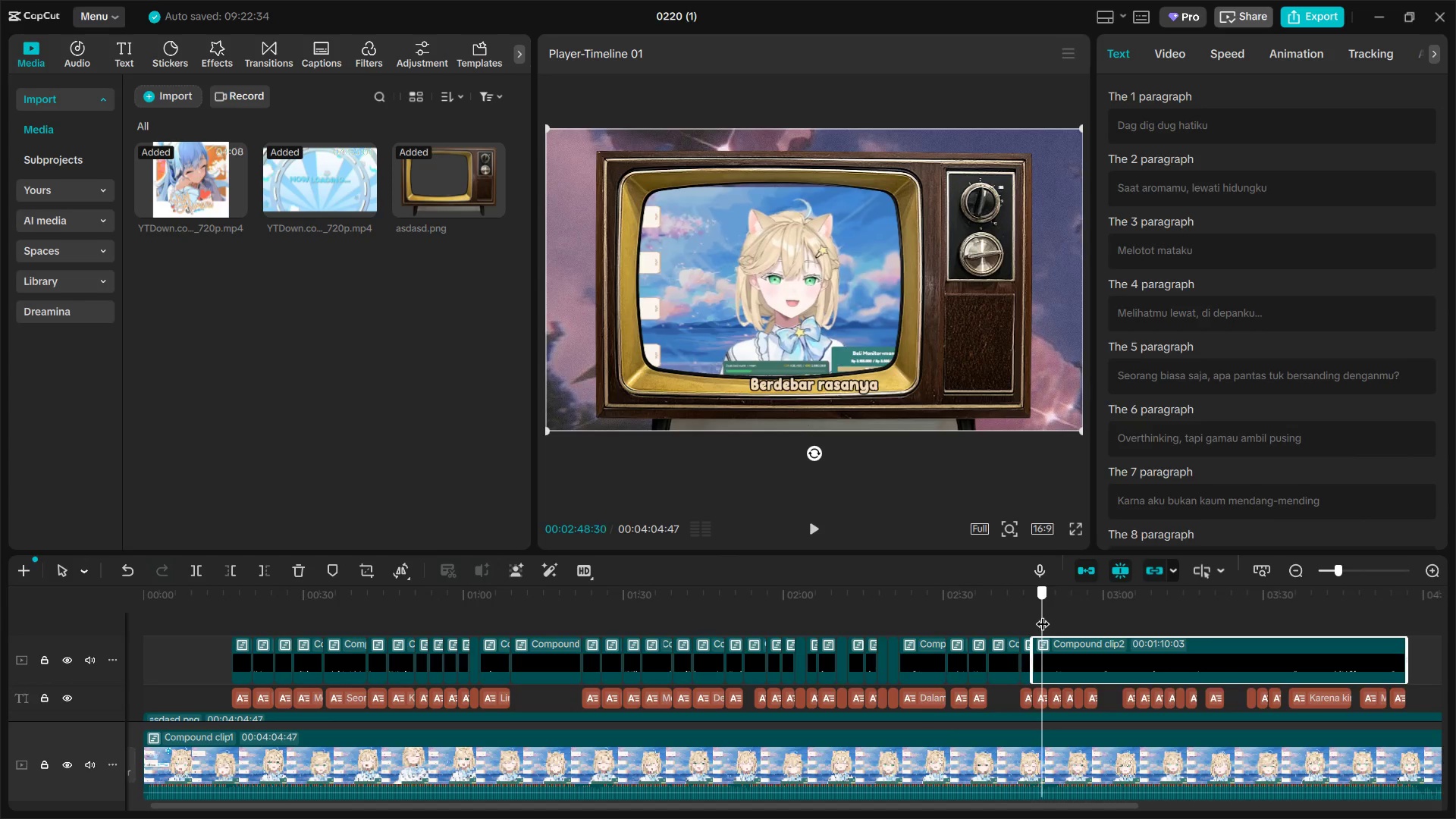 
key(Shift+E)
 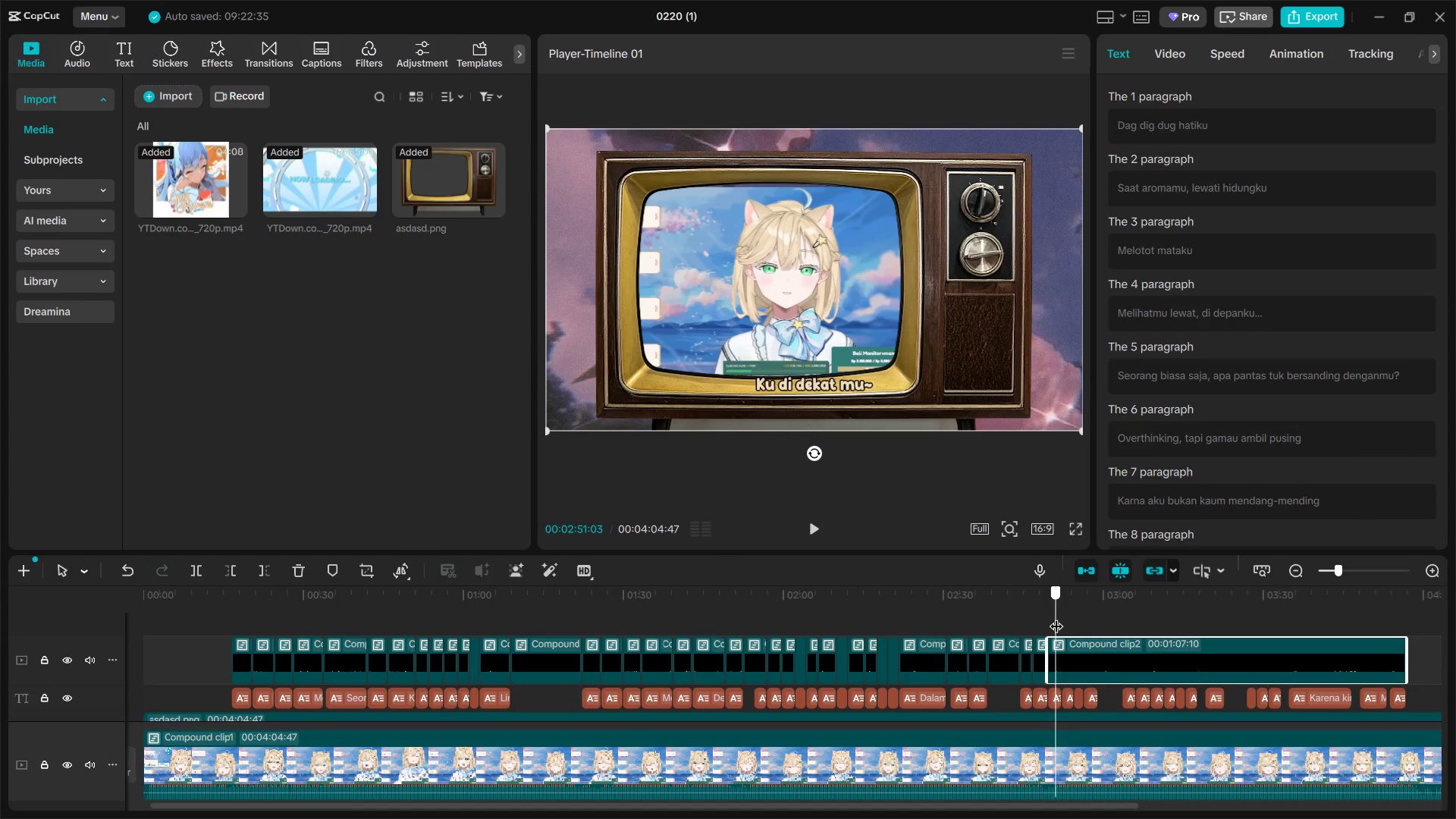 
key(Shift+E)
 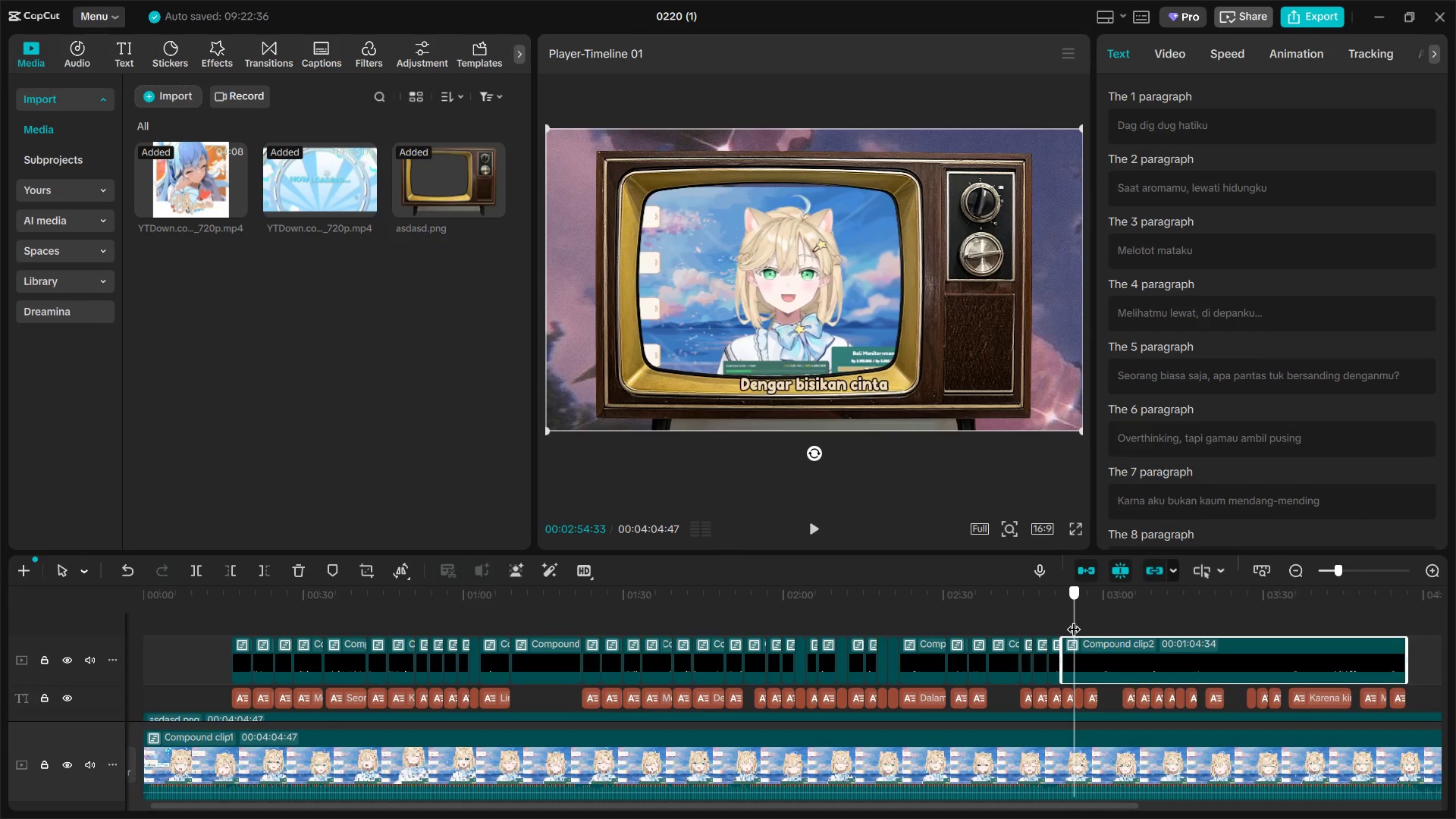 
type(EE)
 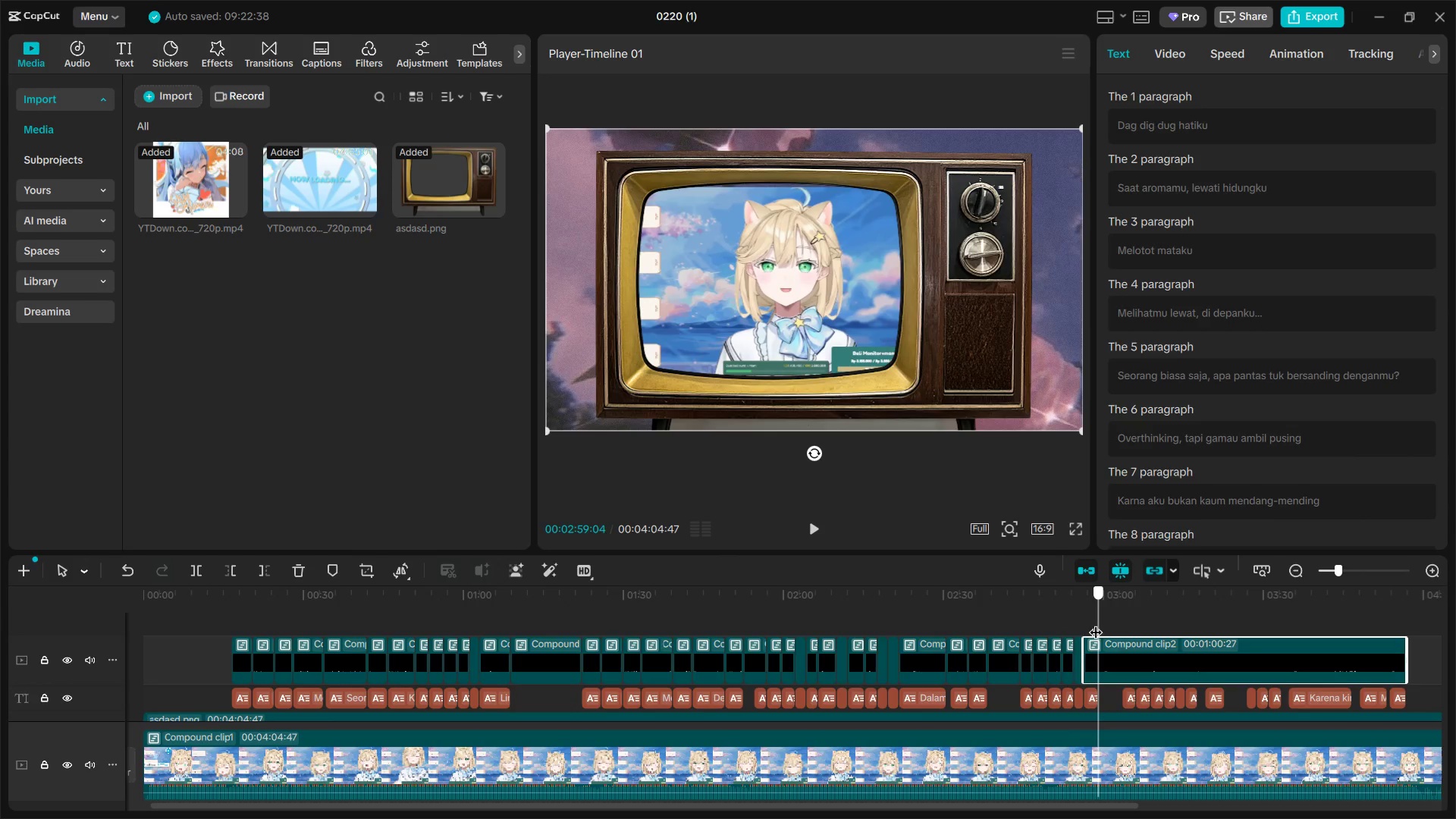 
key(Shift+E)
 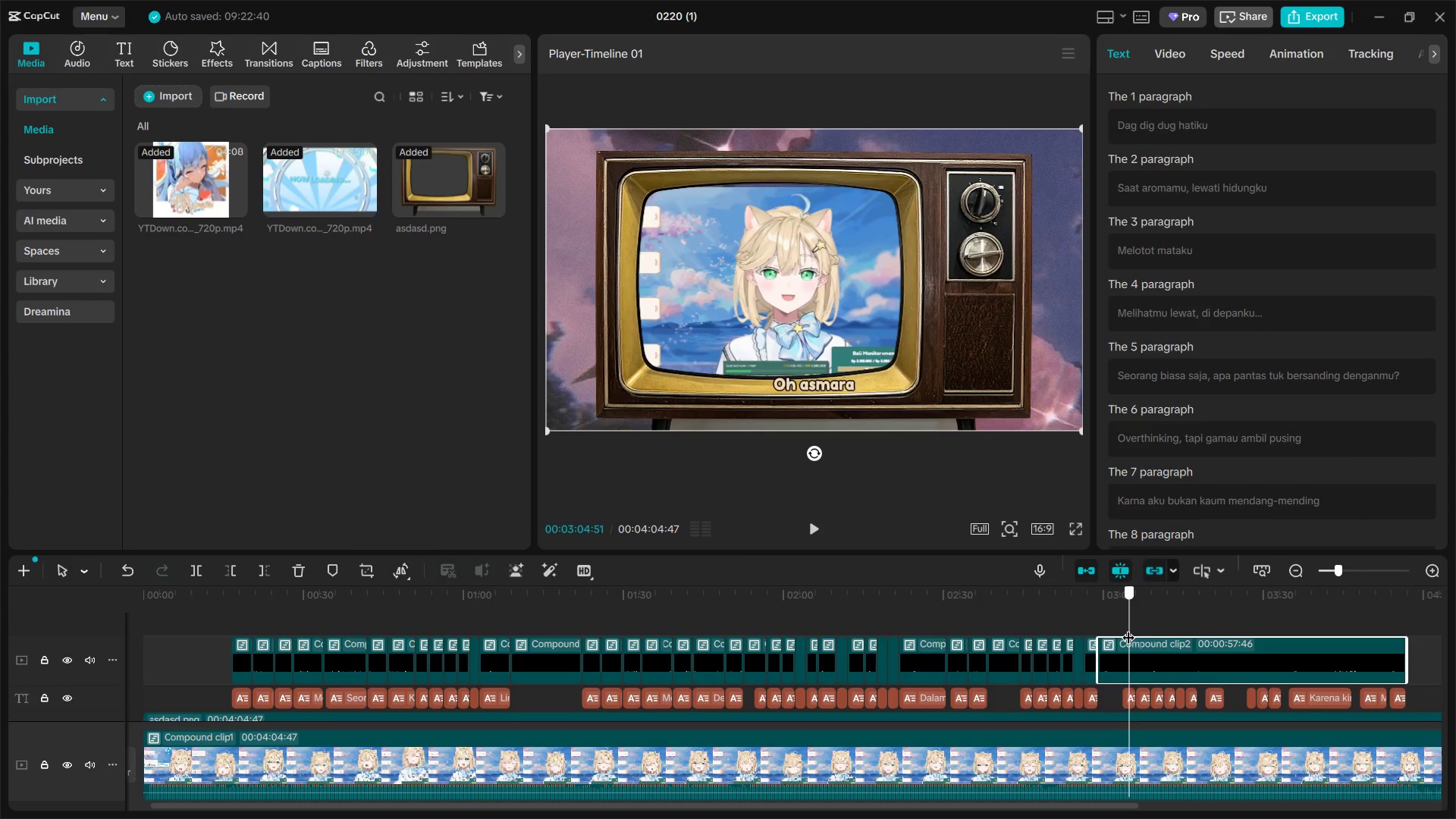 
key(Shift+E)
 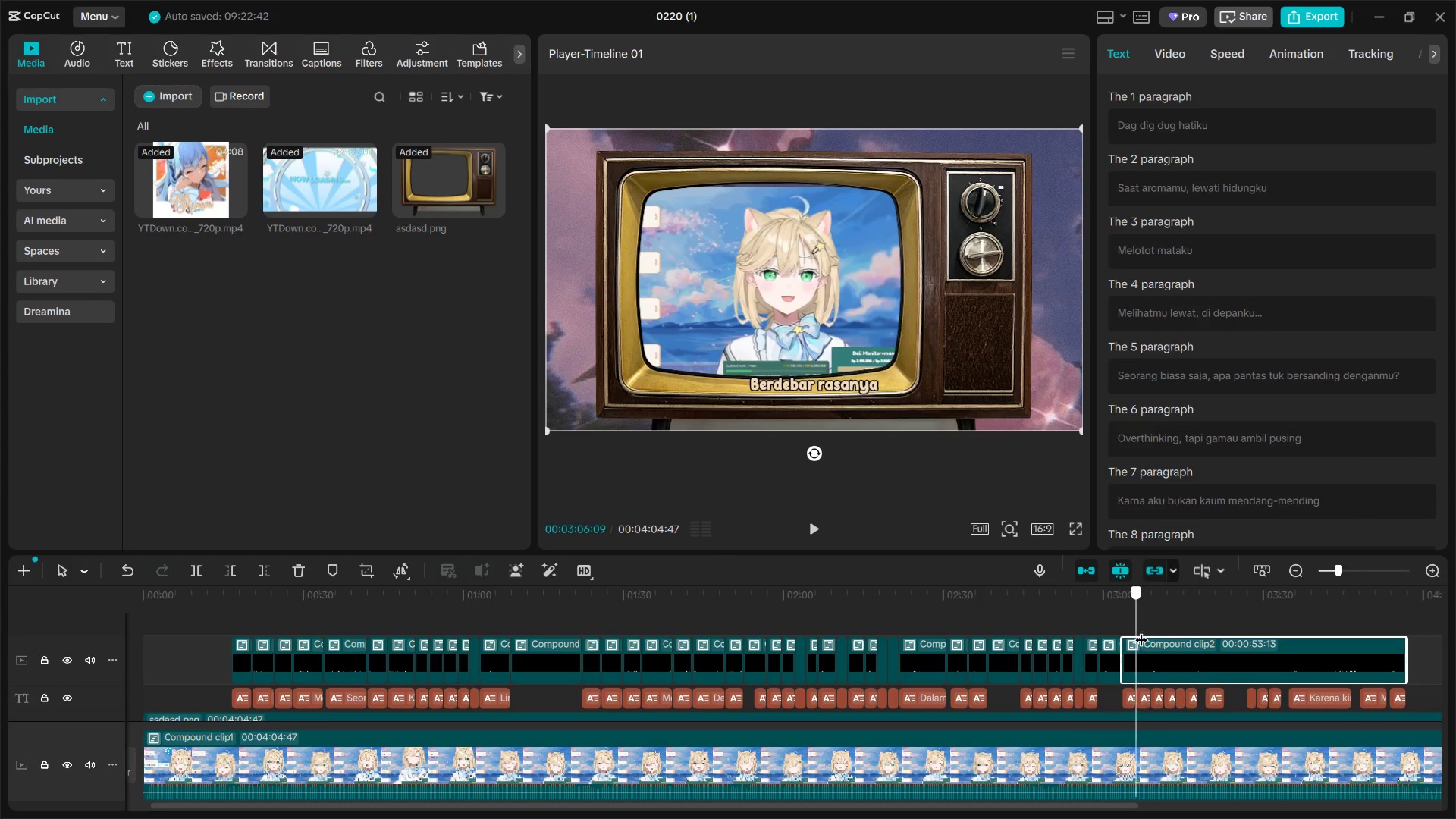 
type(EE)
 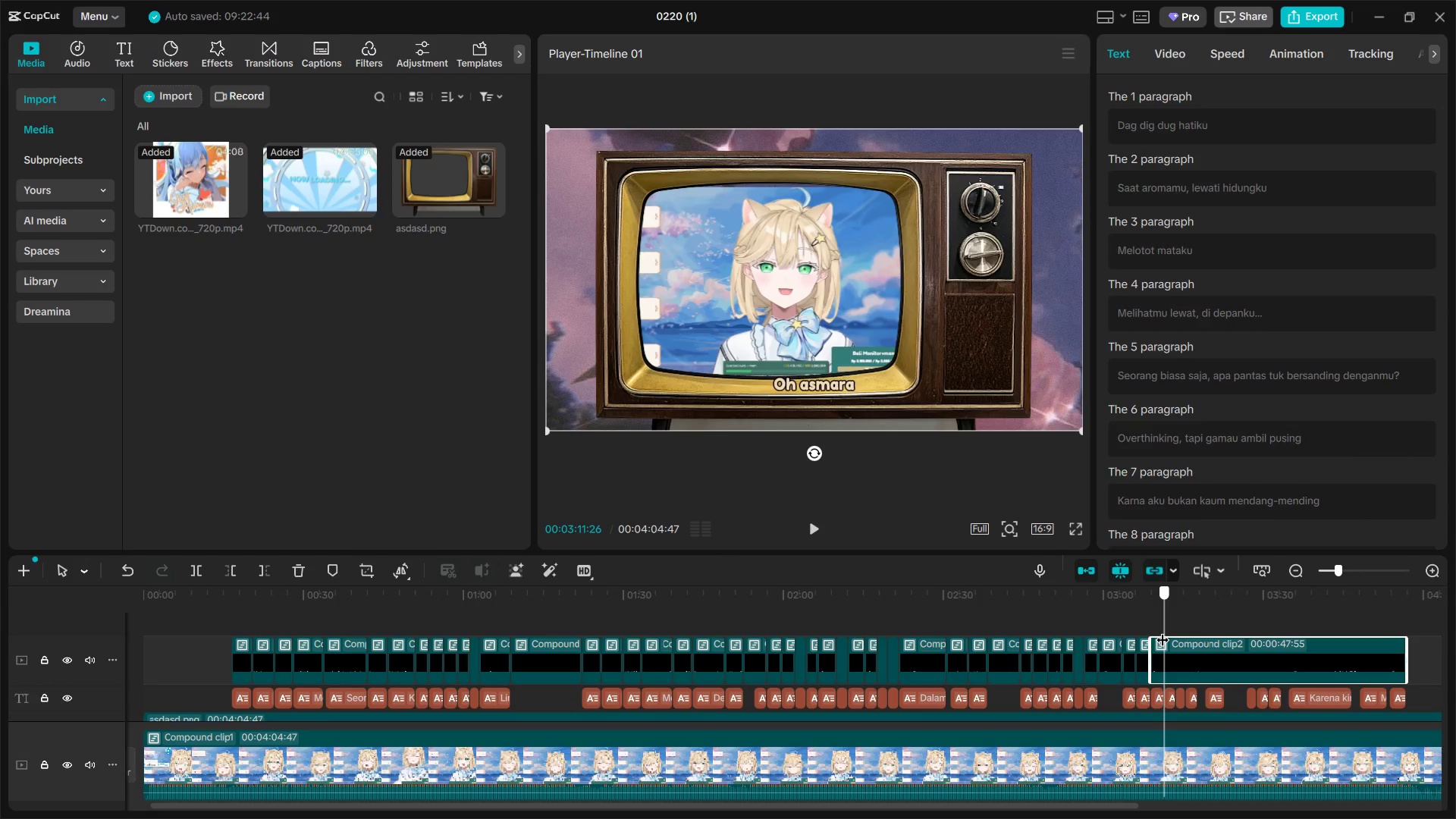 
type(EE)
 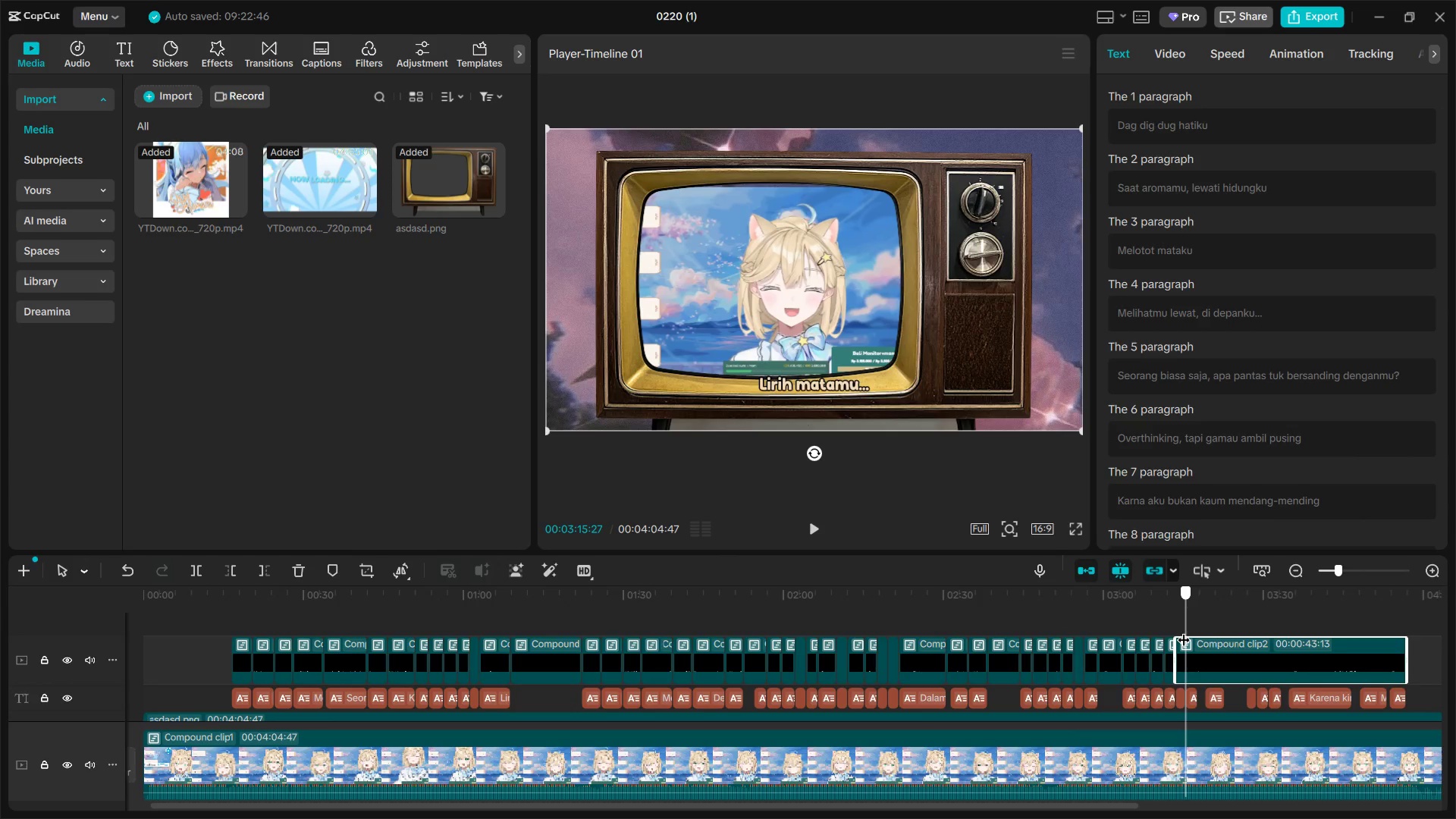 
type(EEE)
 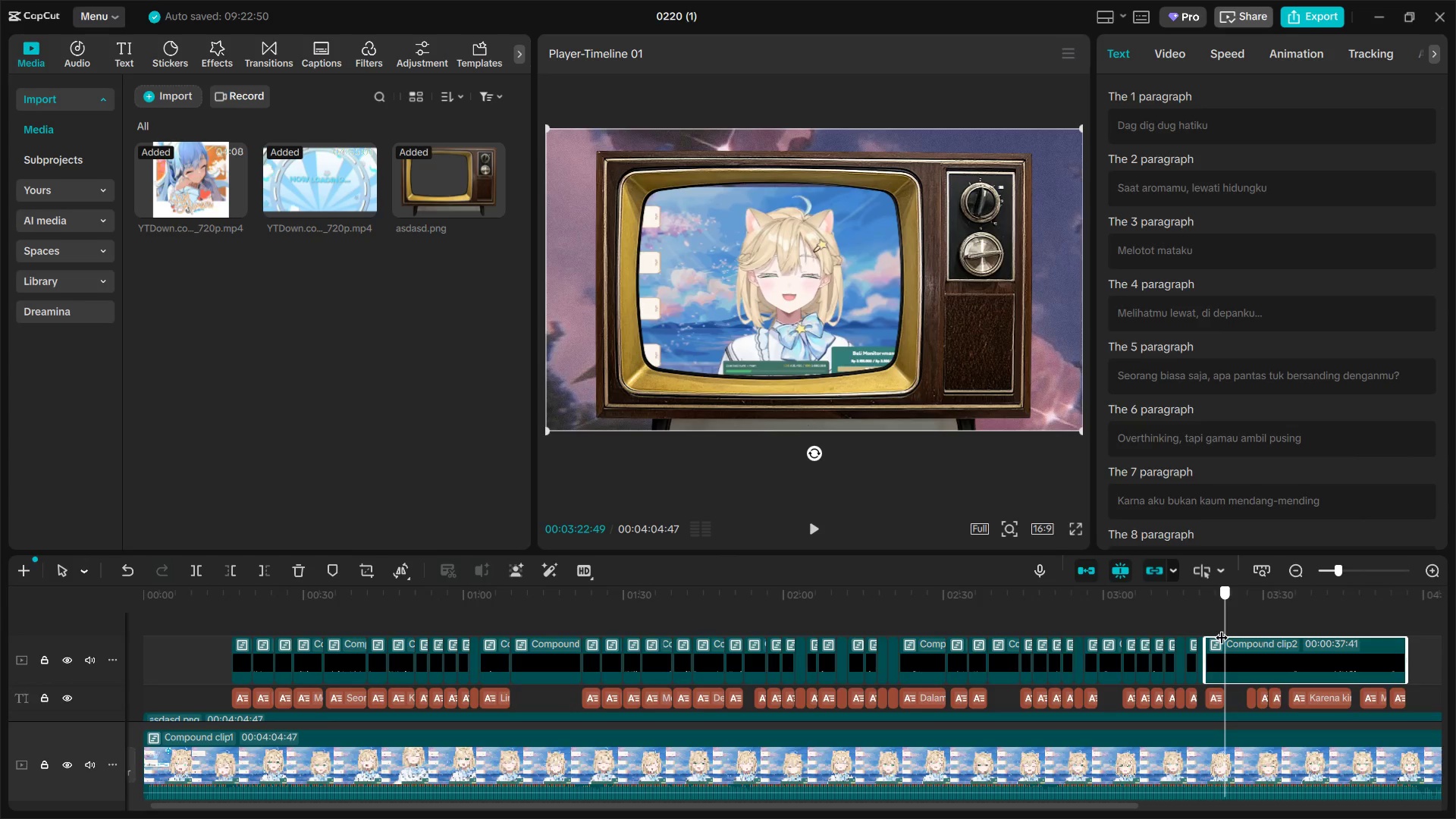 
key(Shift+E)
 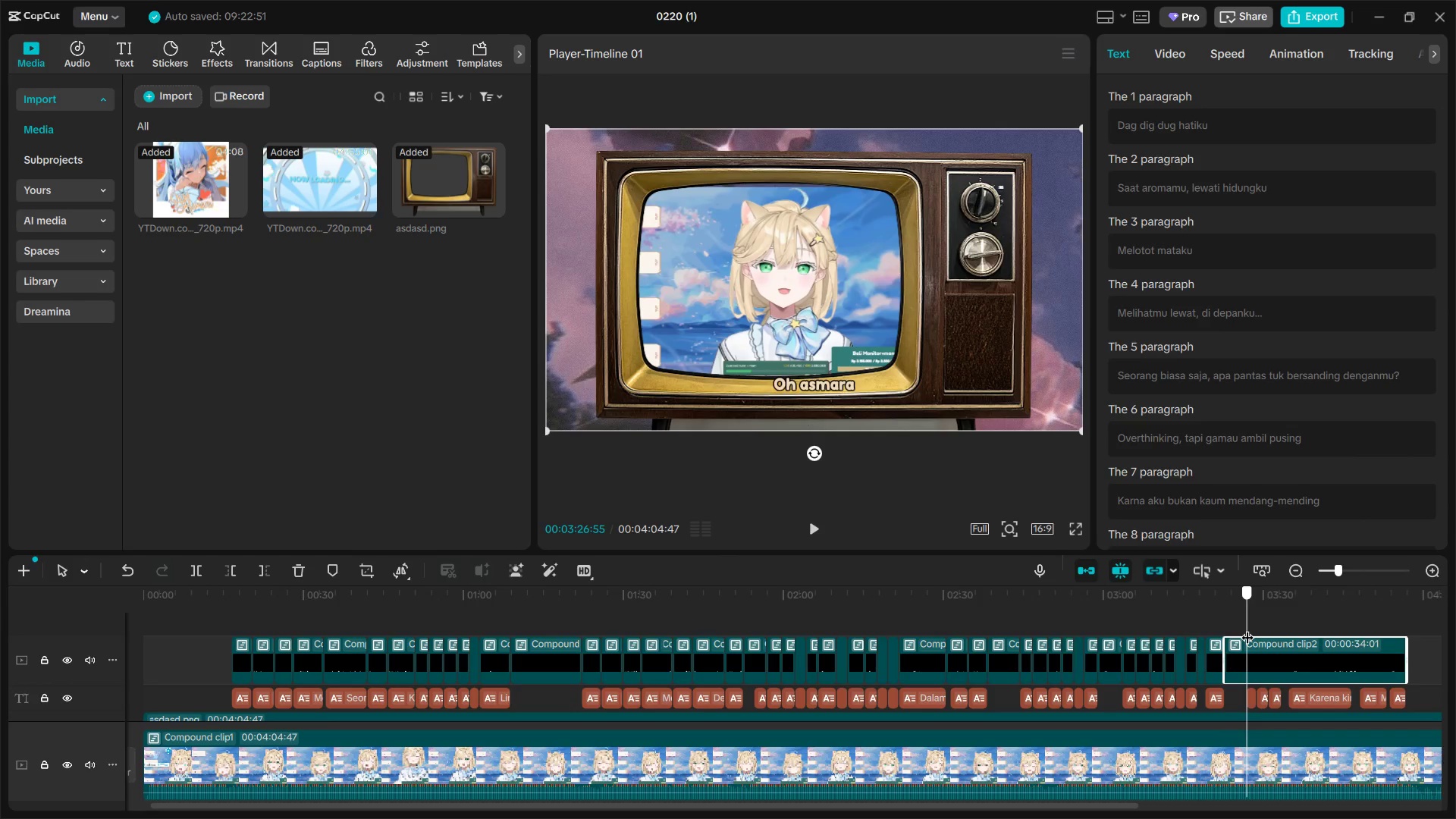 
type(EE)
 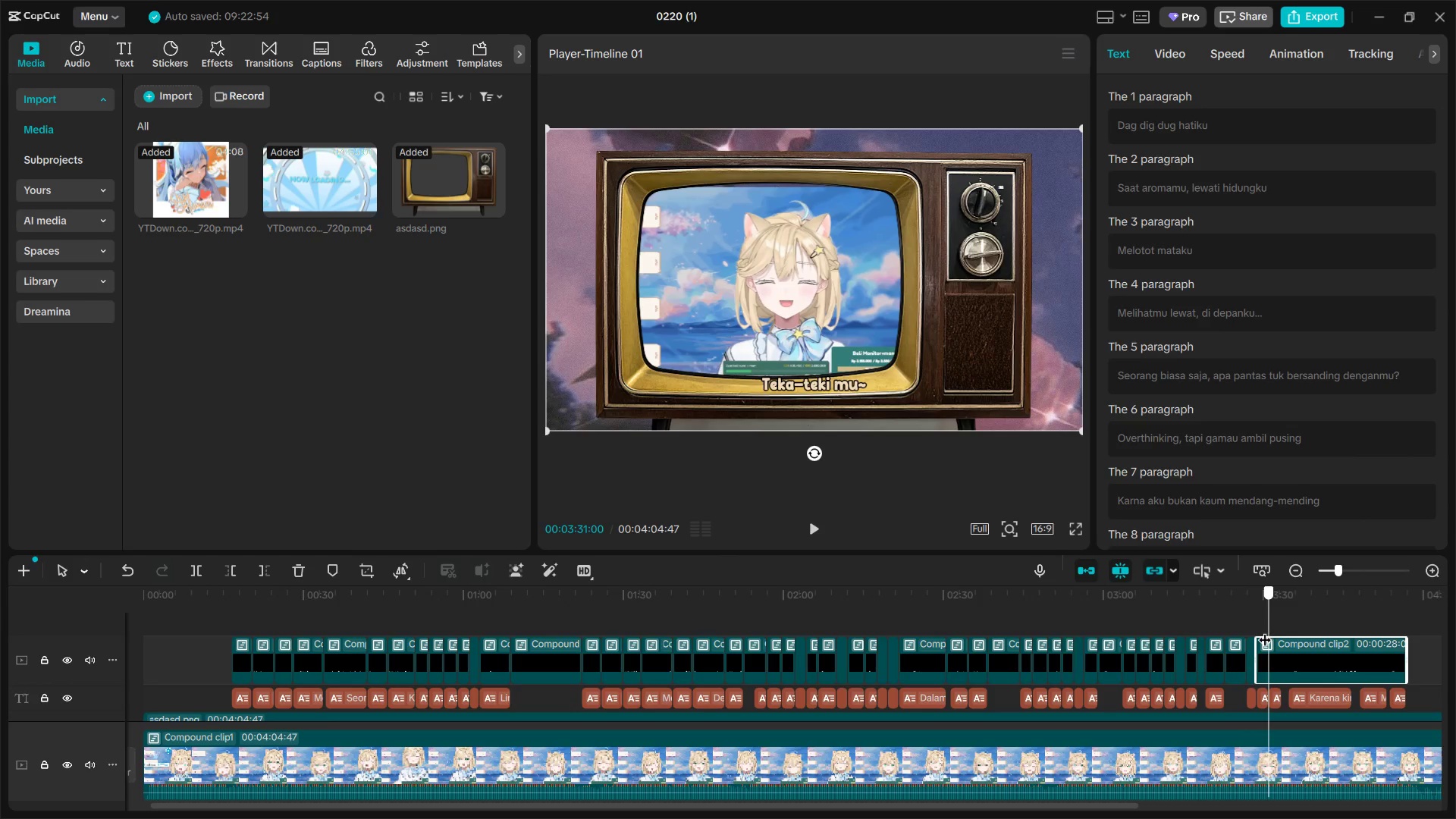 
key(Shift+E)
 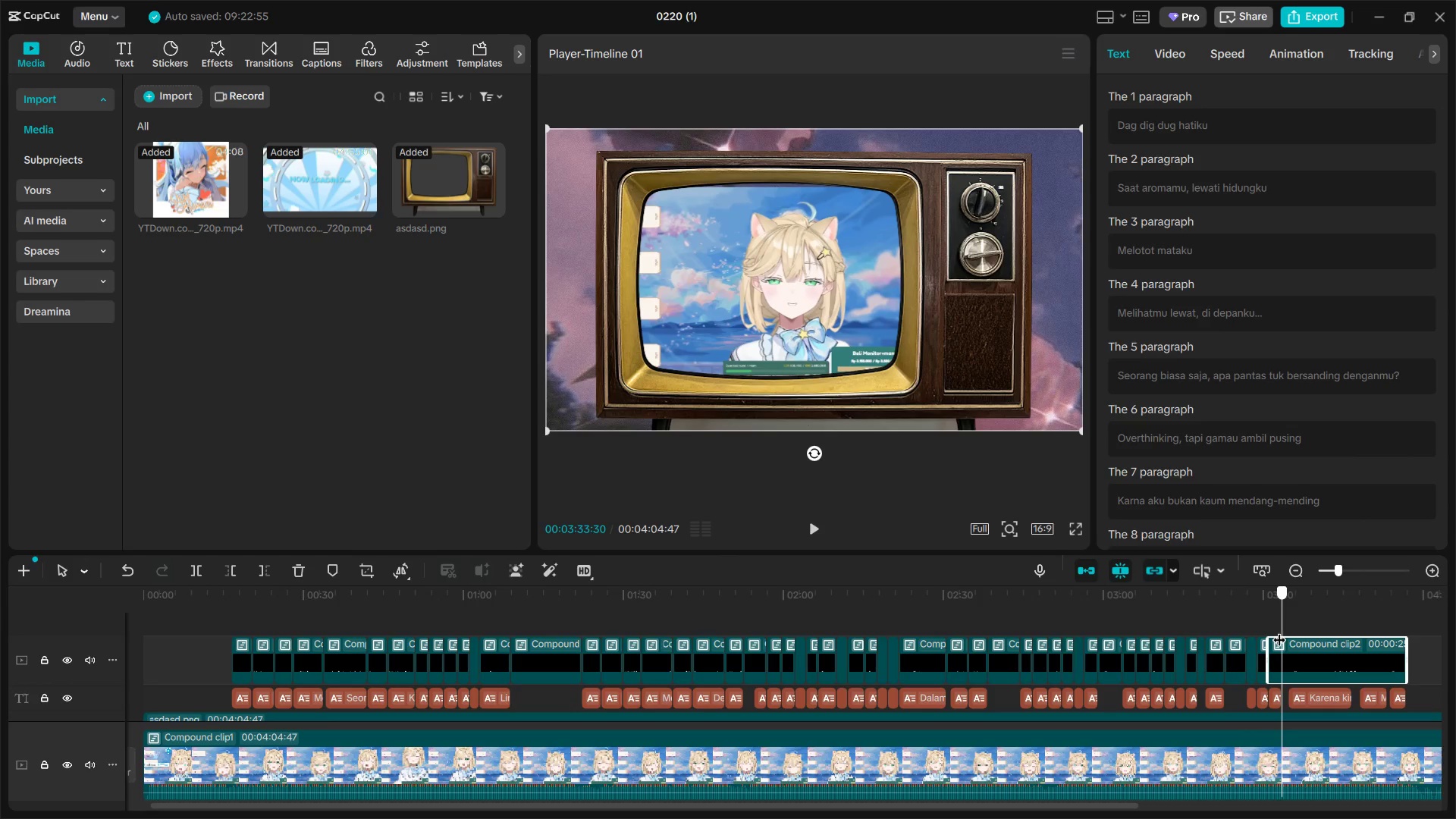 
key(Shift+E)
 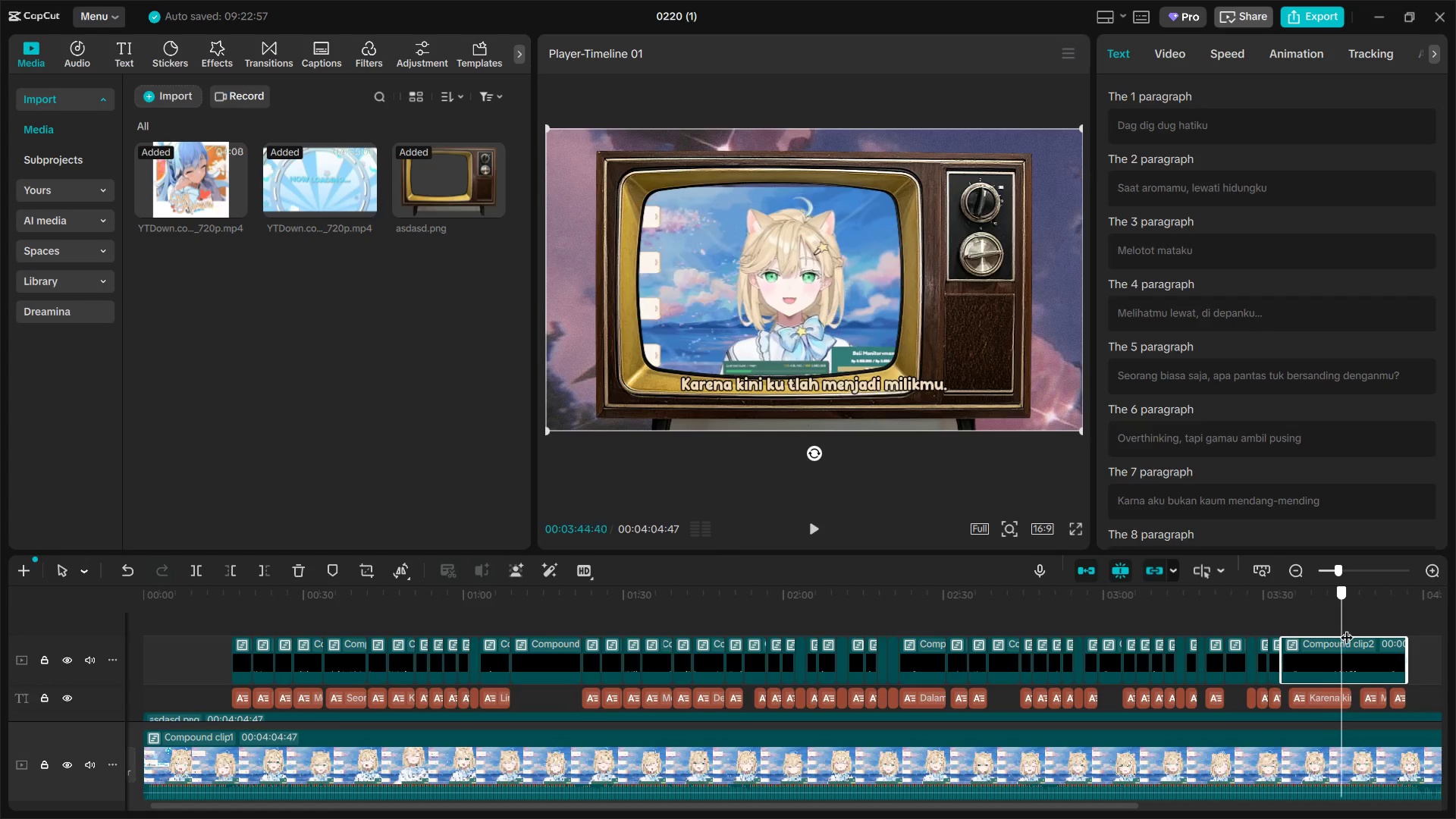 
type(EE)
 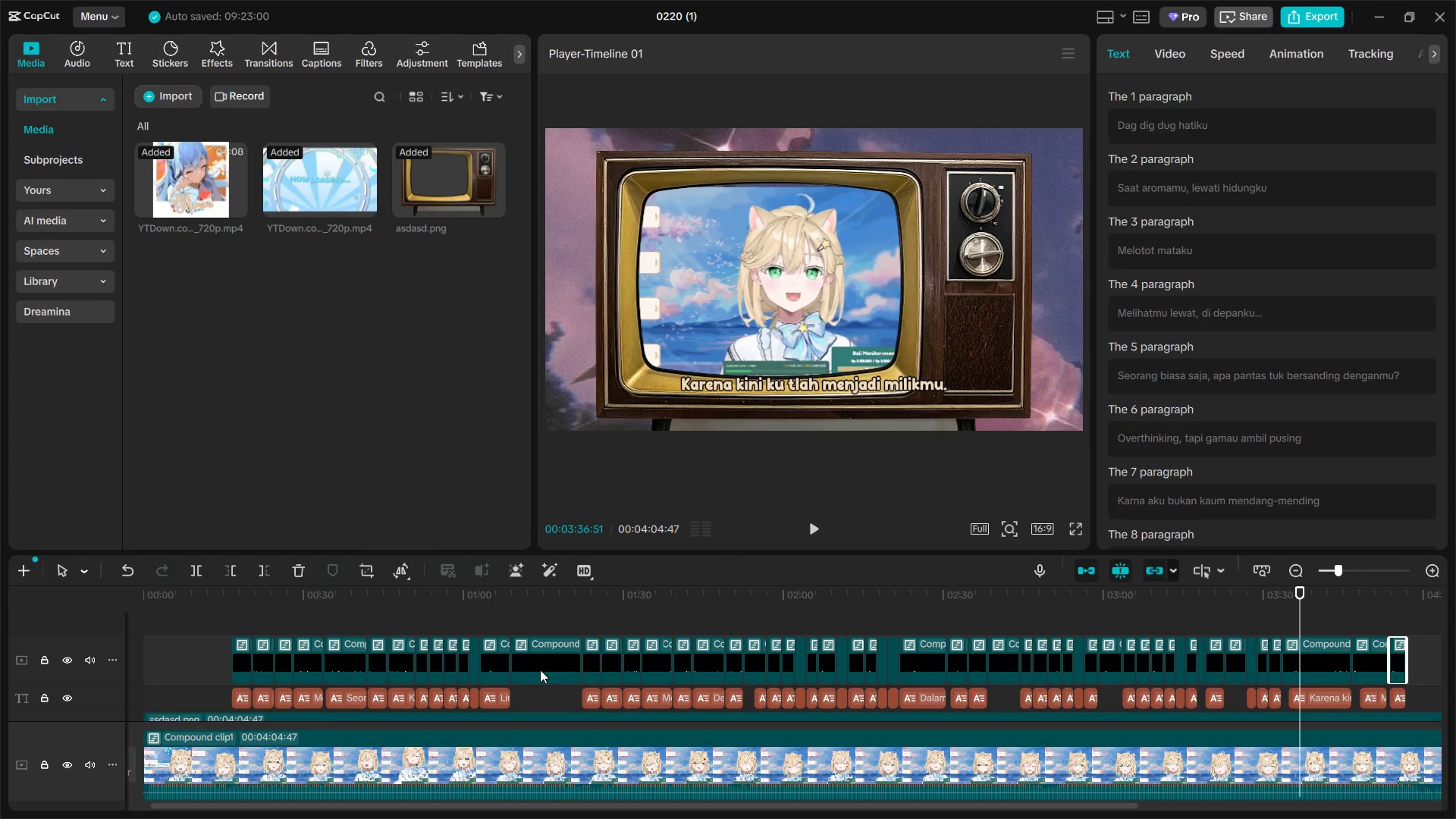 
left_click([222, 613])
 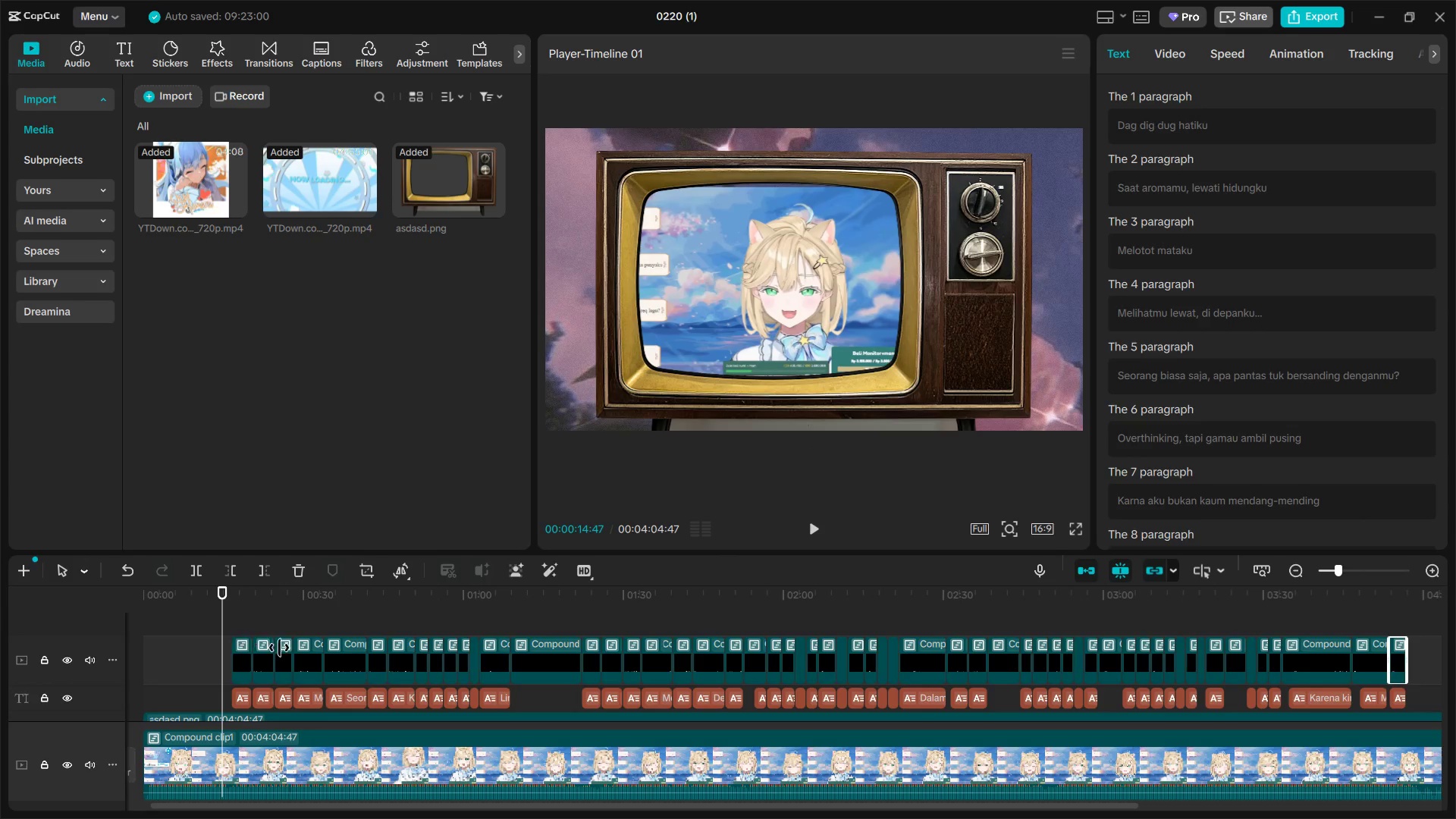 
hold_key(key=ControlLeft, duration=1.2)
scroll: coordinate [290, 649], scroll_direction: down, amount: 3.0
 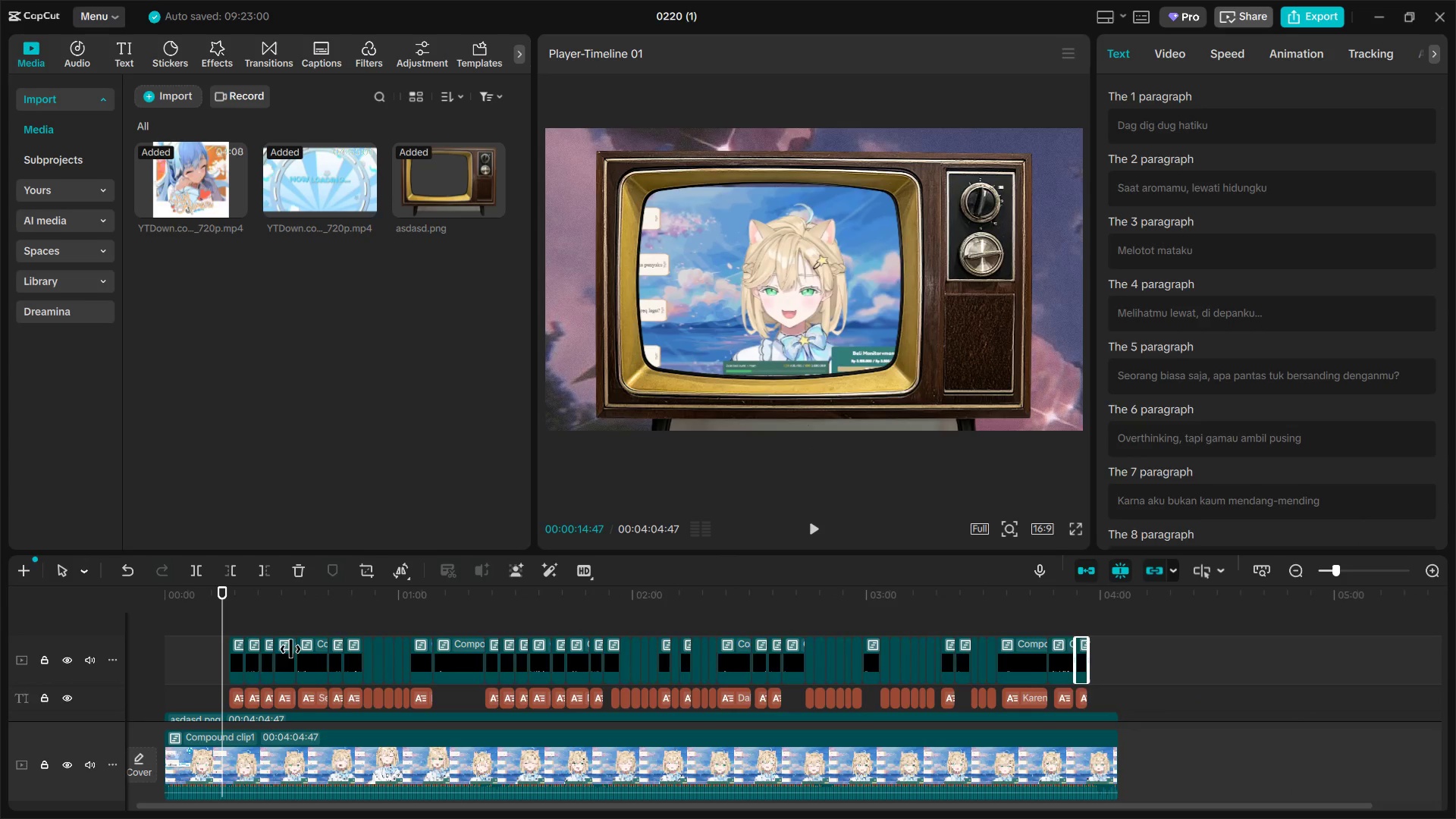 
scroll: coordinate [290, 649], scroll_direction: up, amount: 3.0
 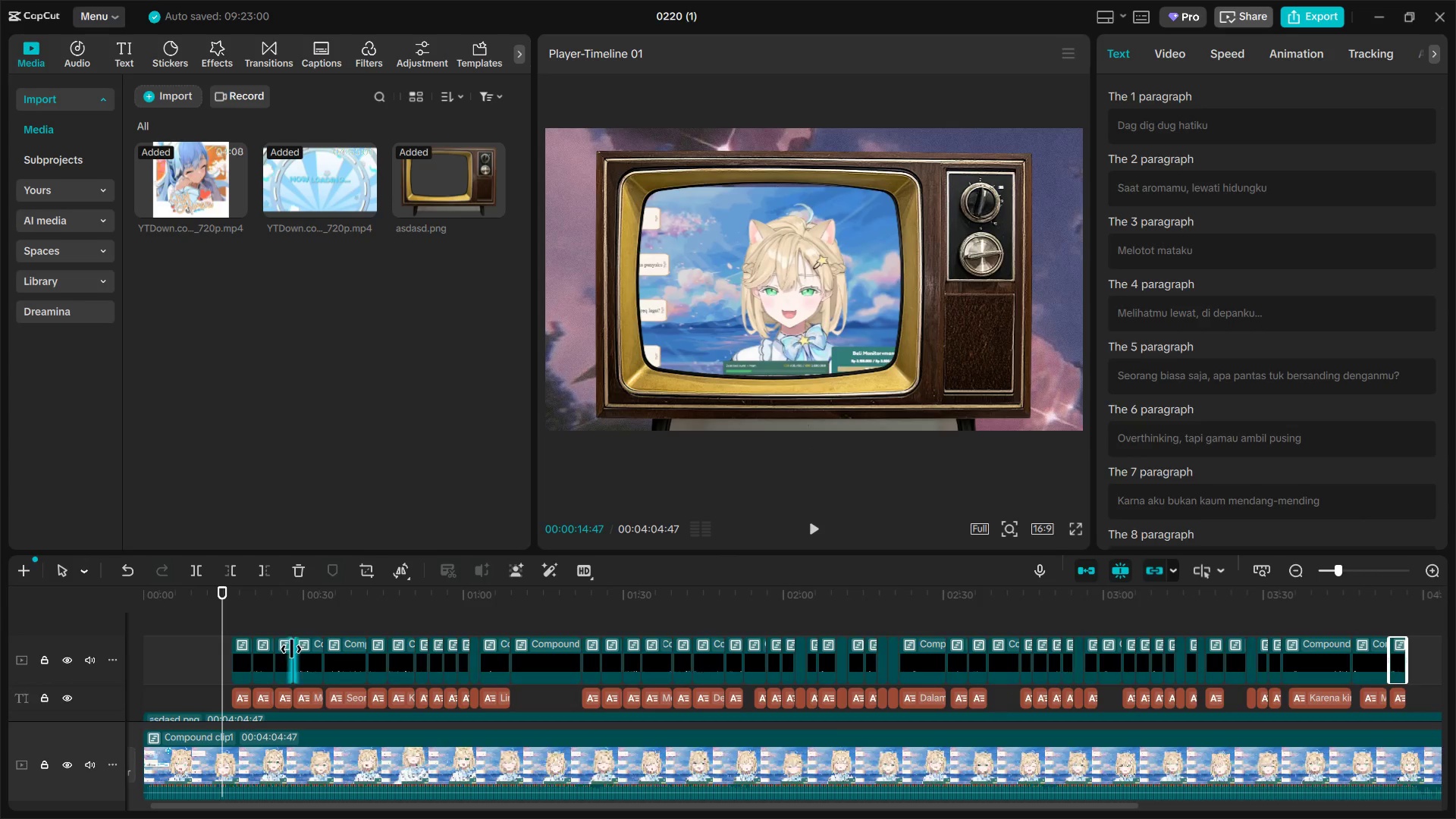 
key(Space)
 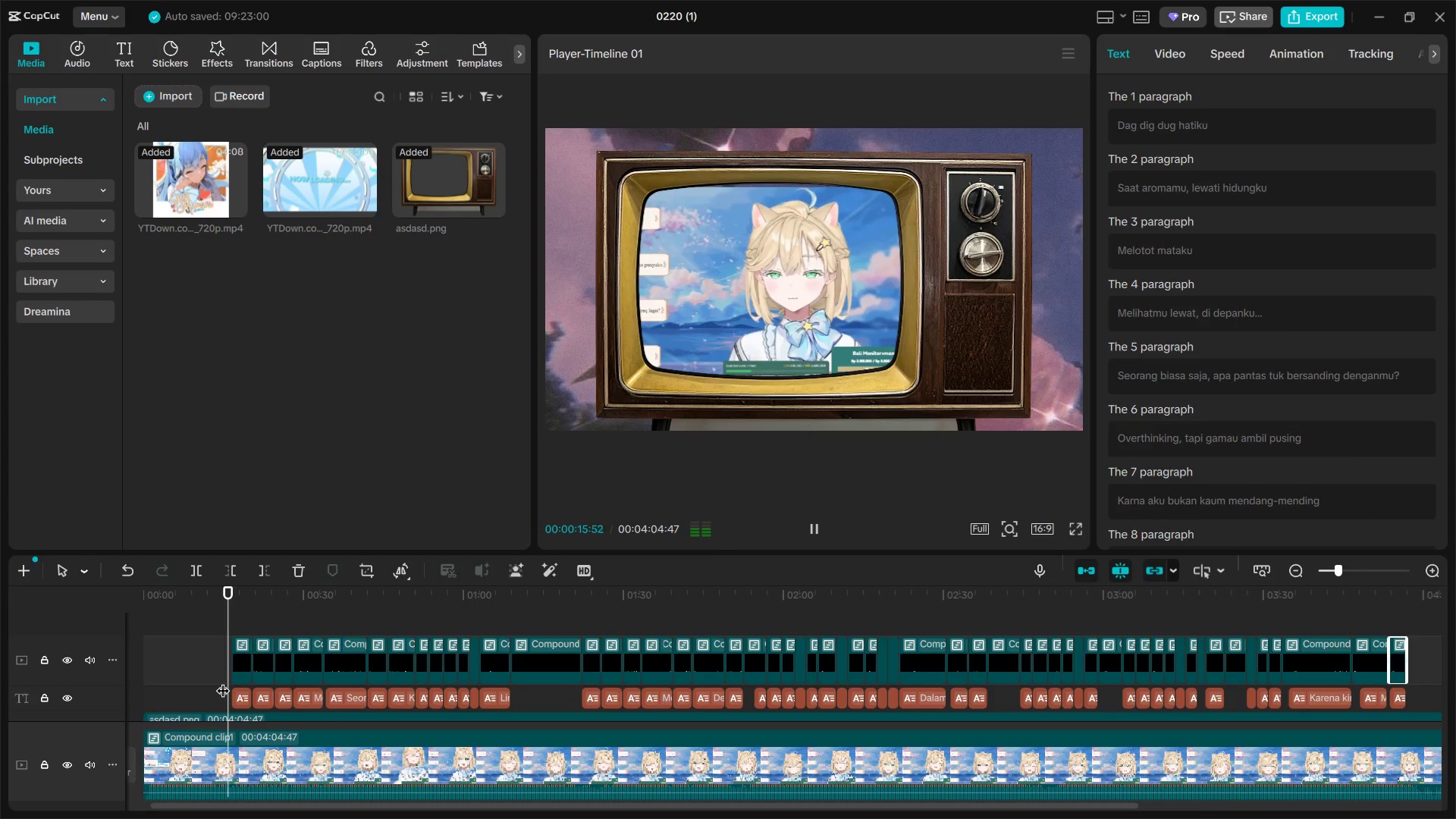 
key(Space)
 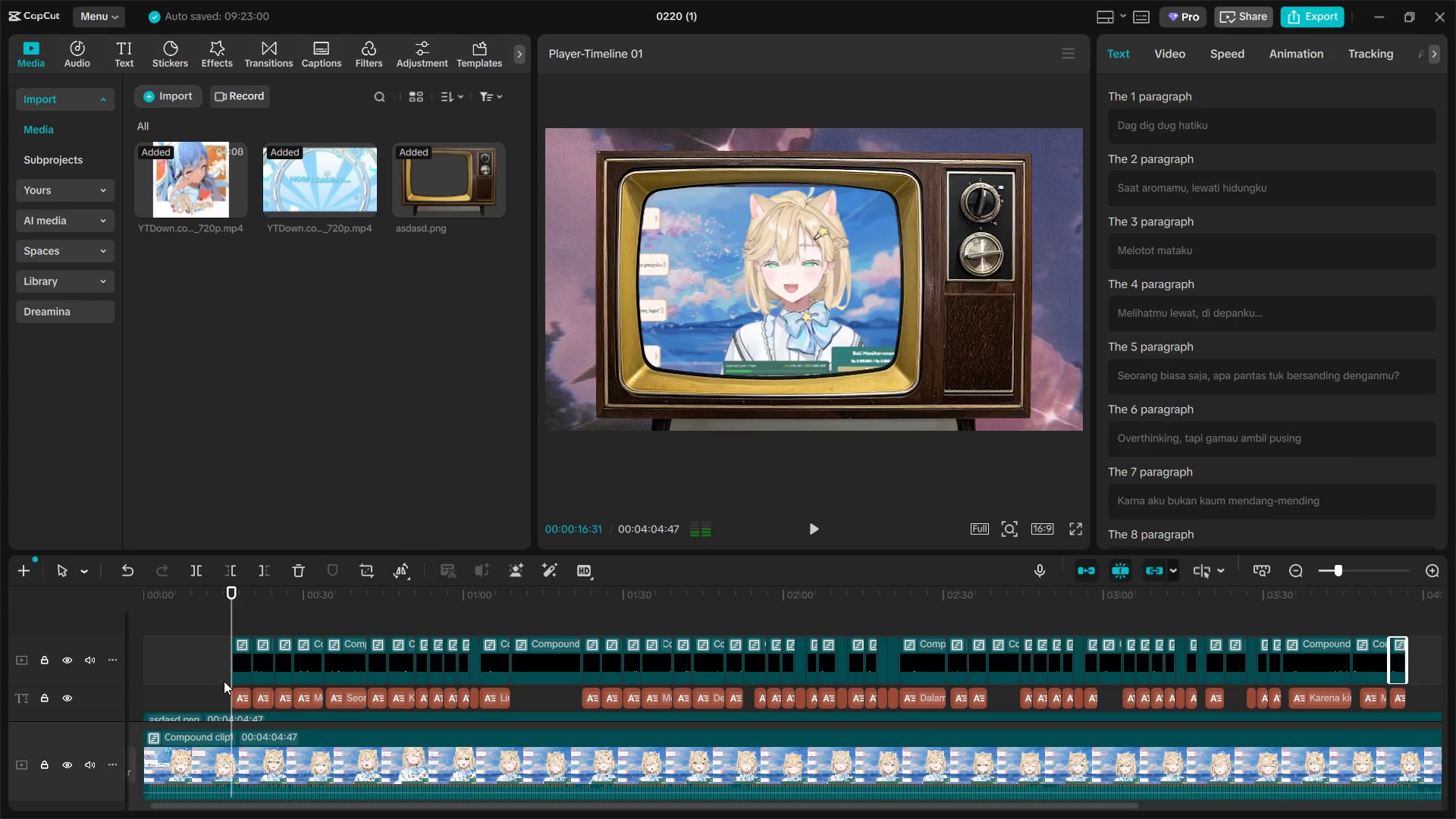 
hold_key(key=ControlLeft, duration=1.5)
hold_key(key=ControlLeft, duration=0.58)
scroll: coordinate [227, 682], scroll_direction: up, amount: 20.0
 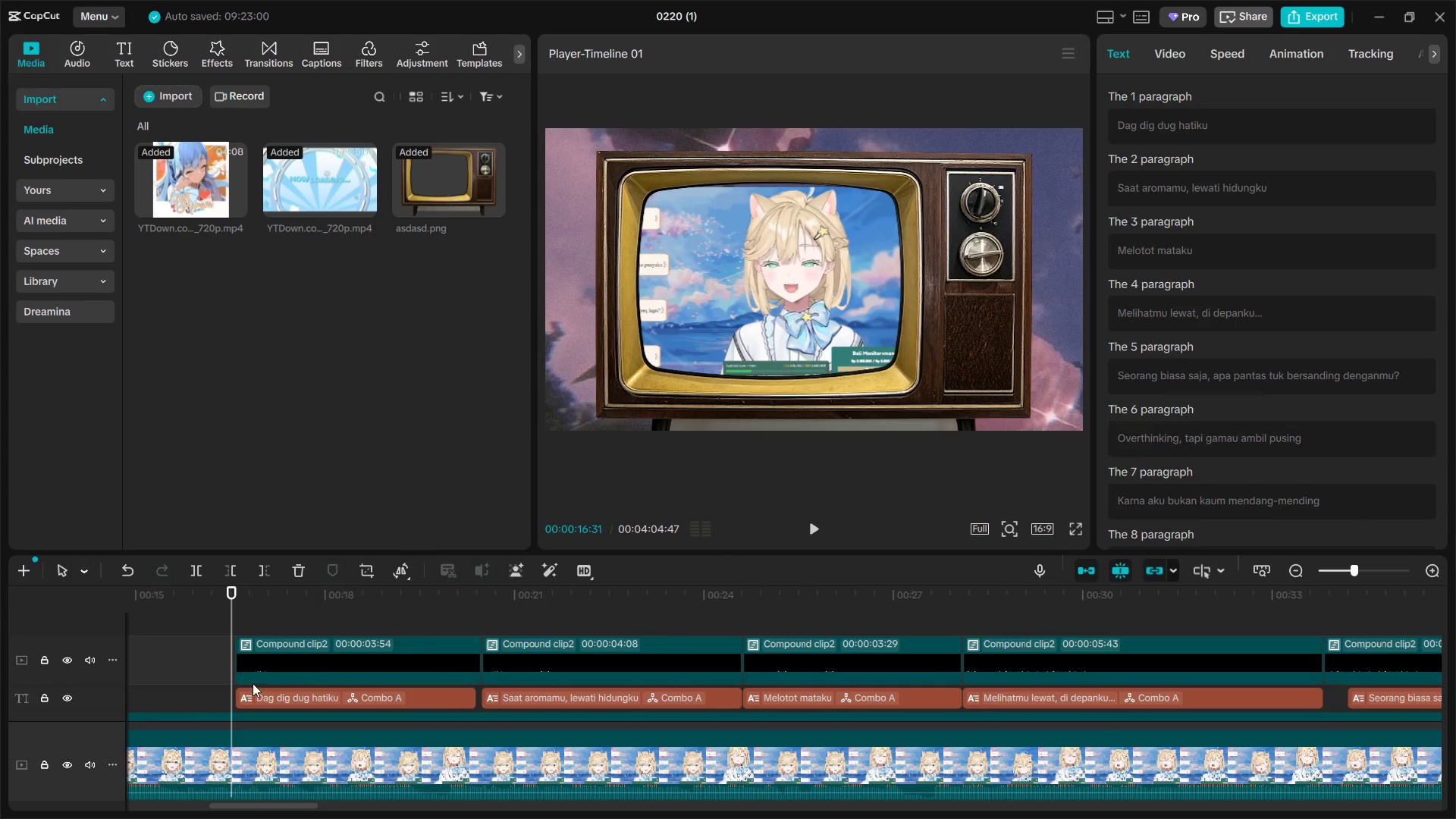 
key(Space)
 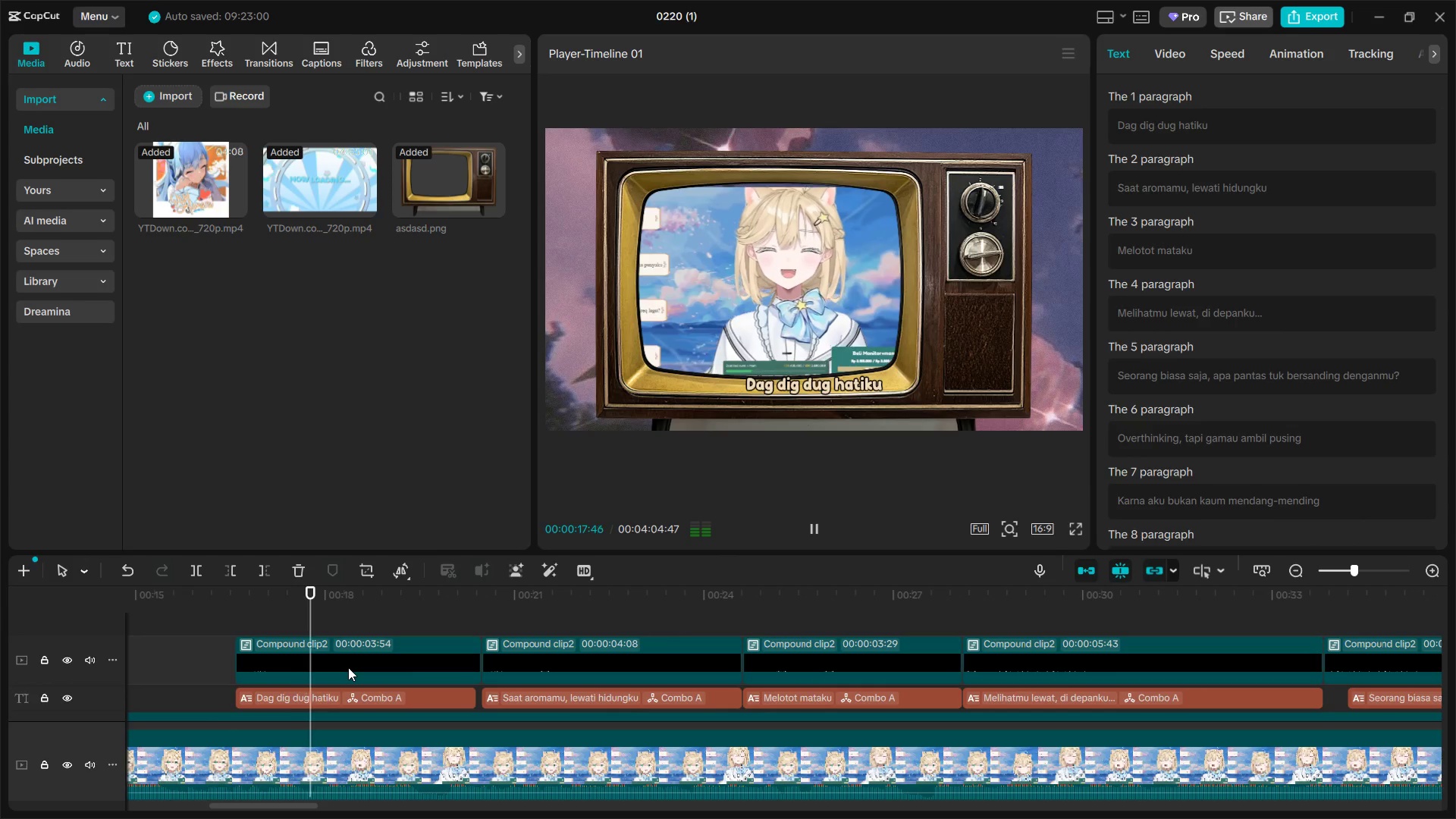 
key(Space)
 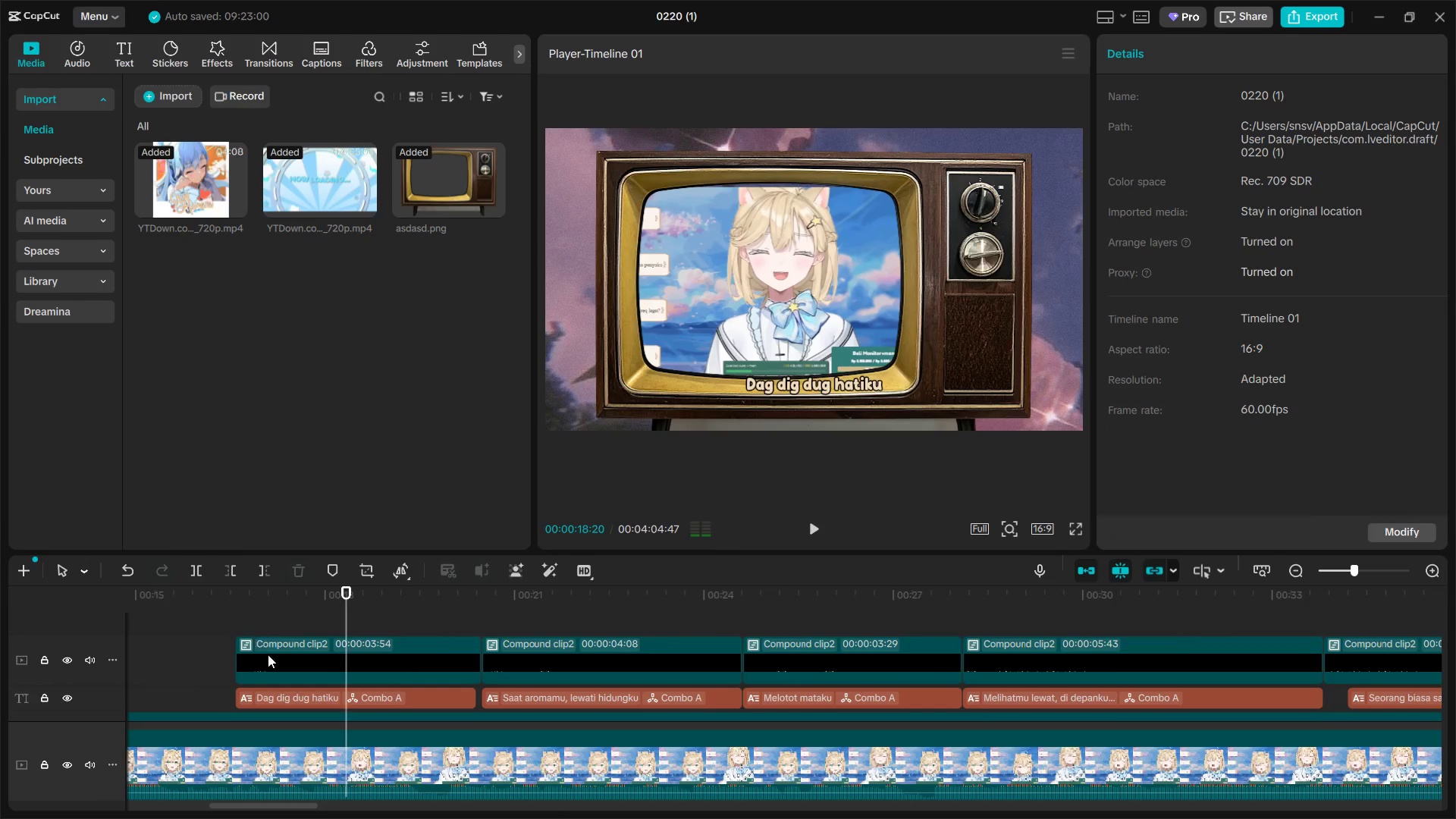 
double_click([327, 675])
 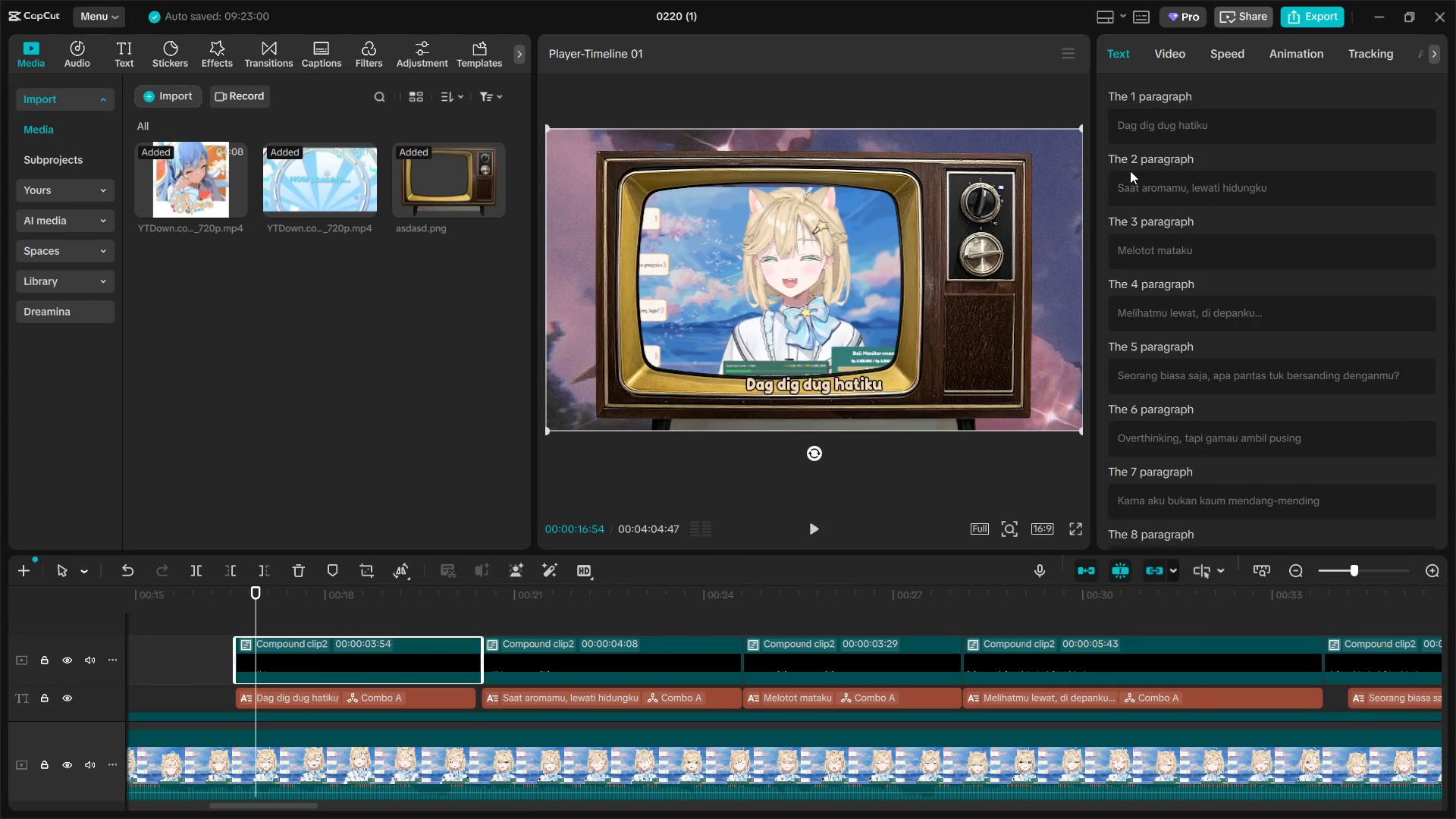 
left_click([1166, 46])
 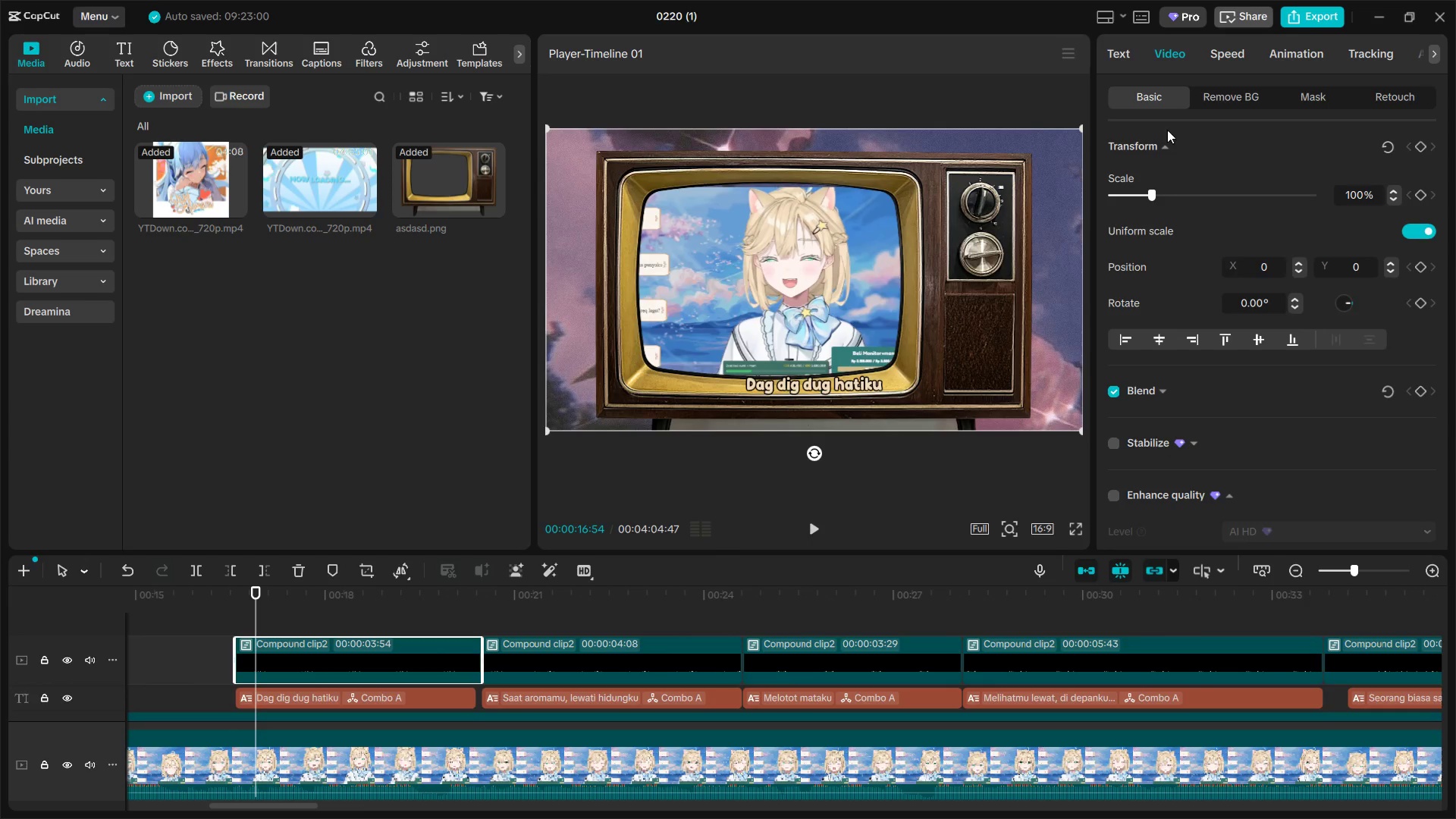 
key(Space)
 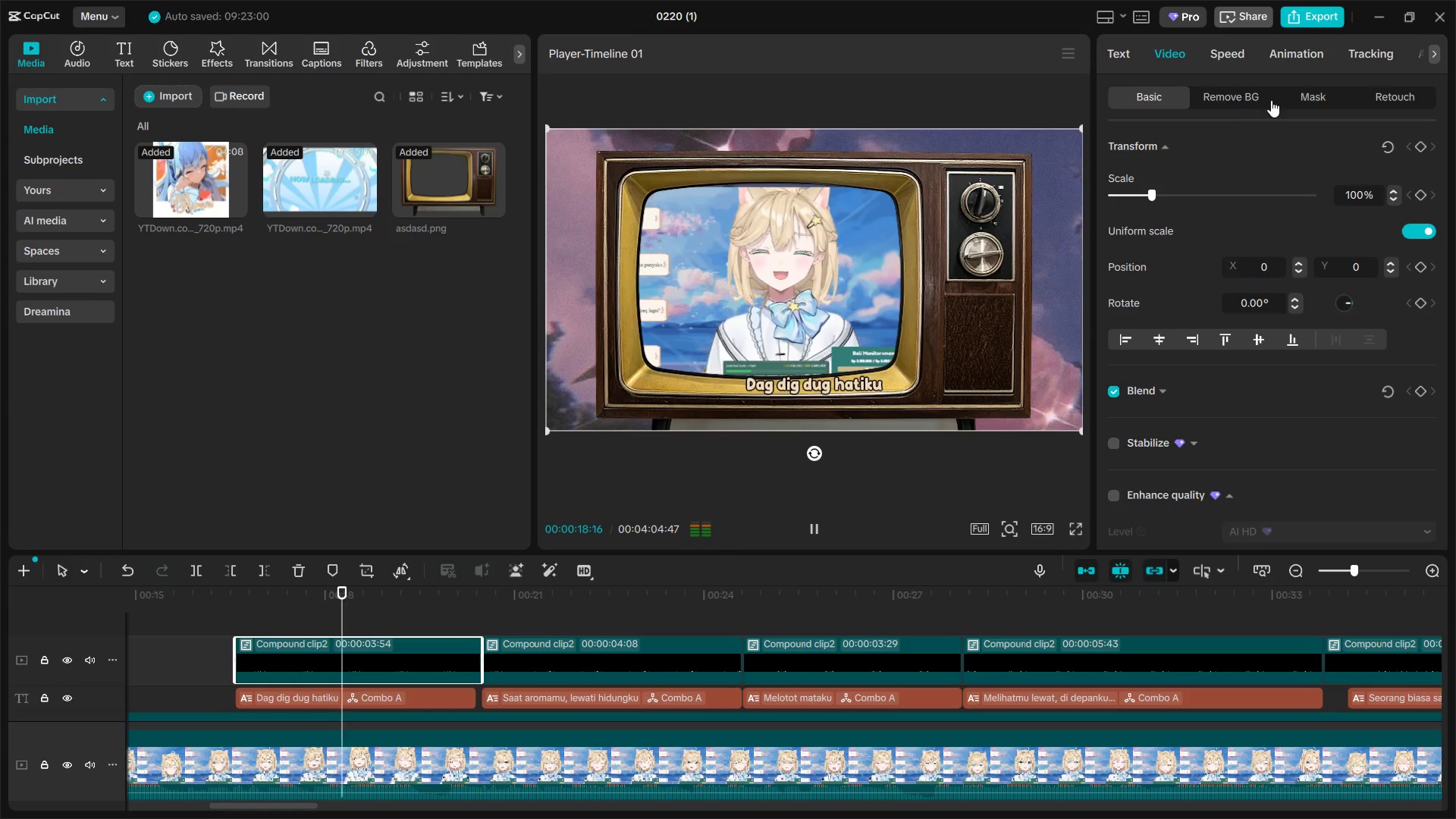 
left_click([1307, 98])
 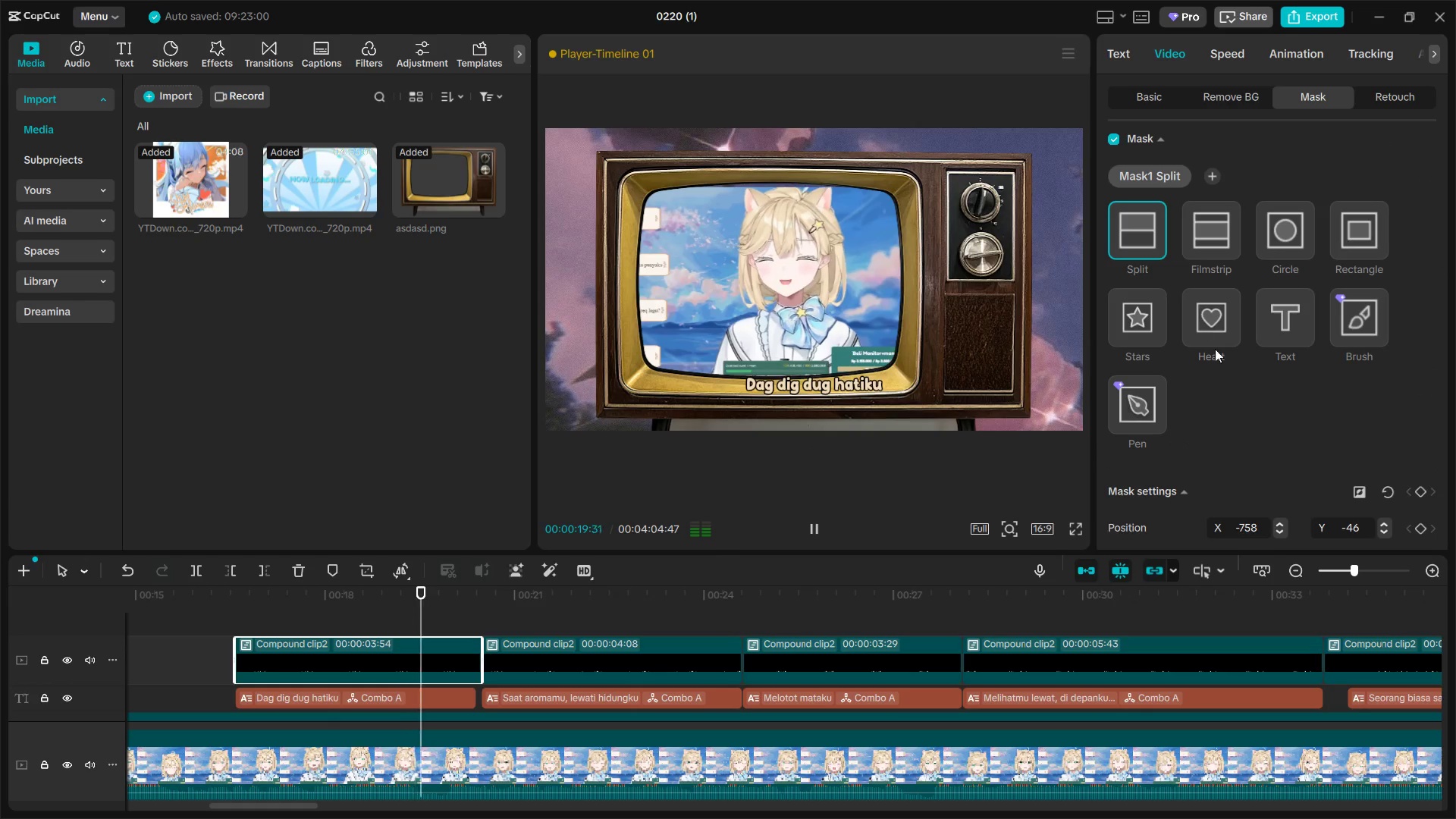 
key(Space)
 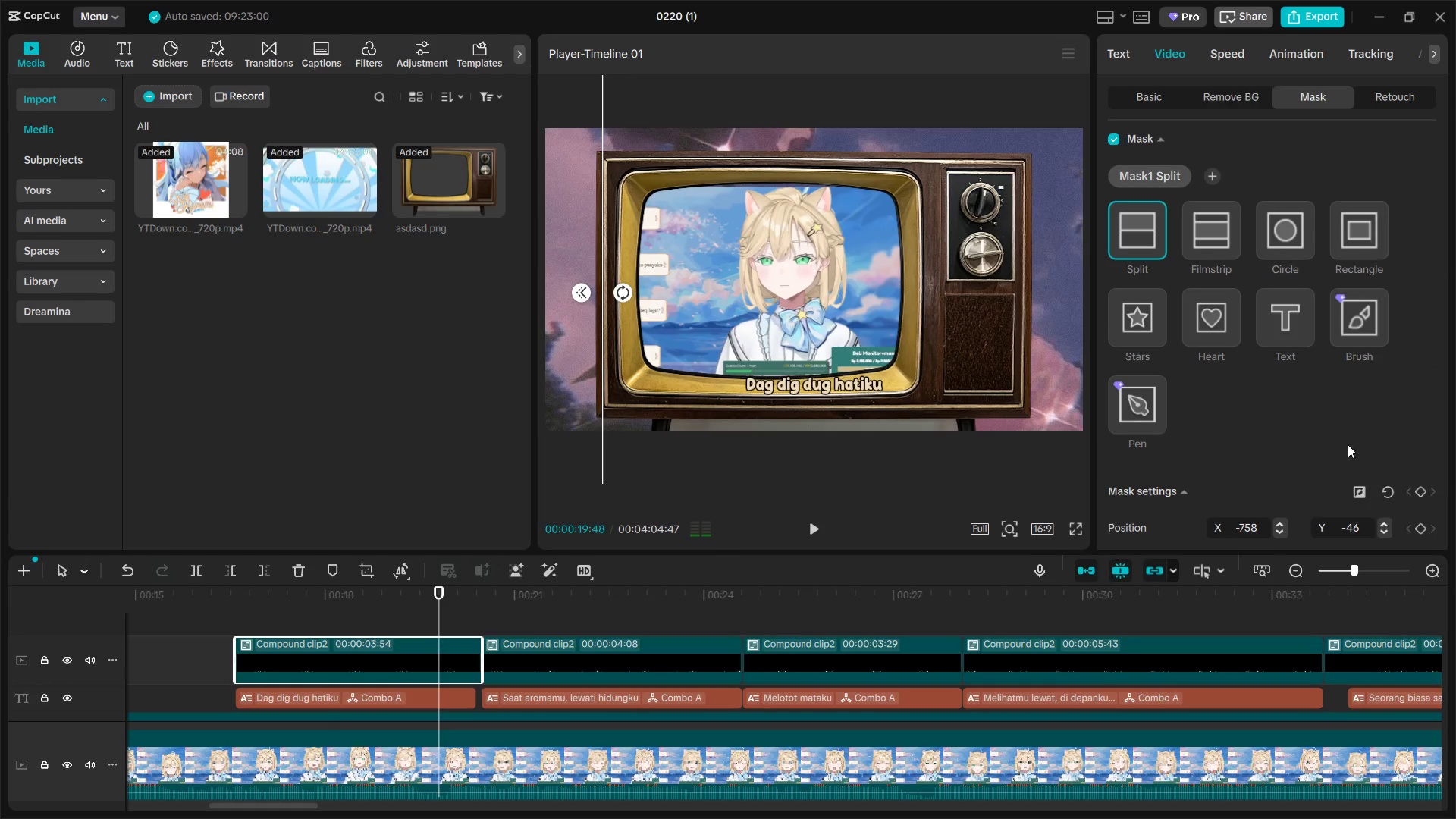 
scroll: coordinate [1363, 448], scroll_direction: down, amount: 2.0
 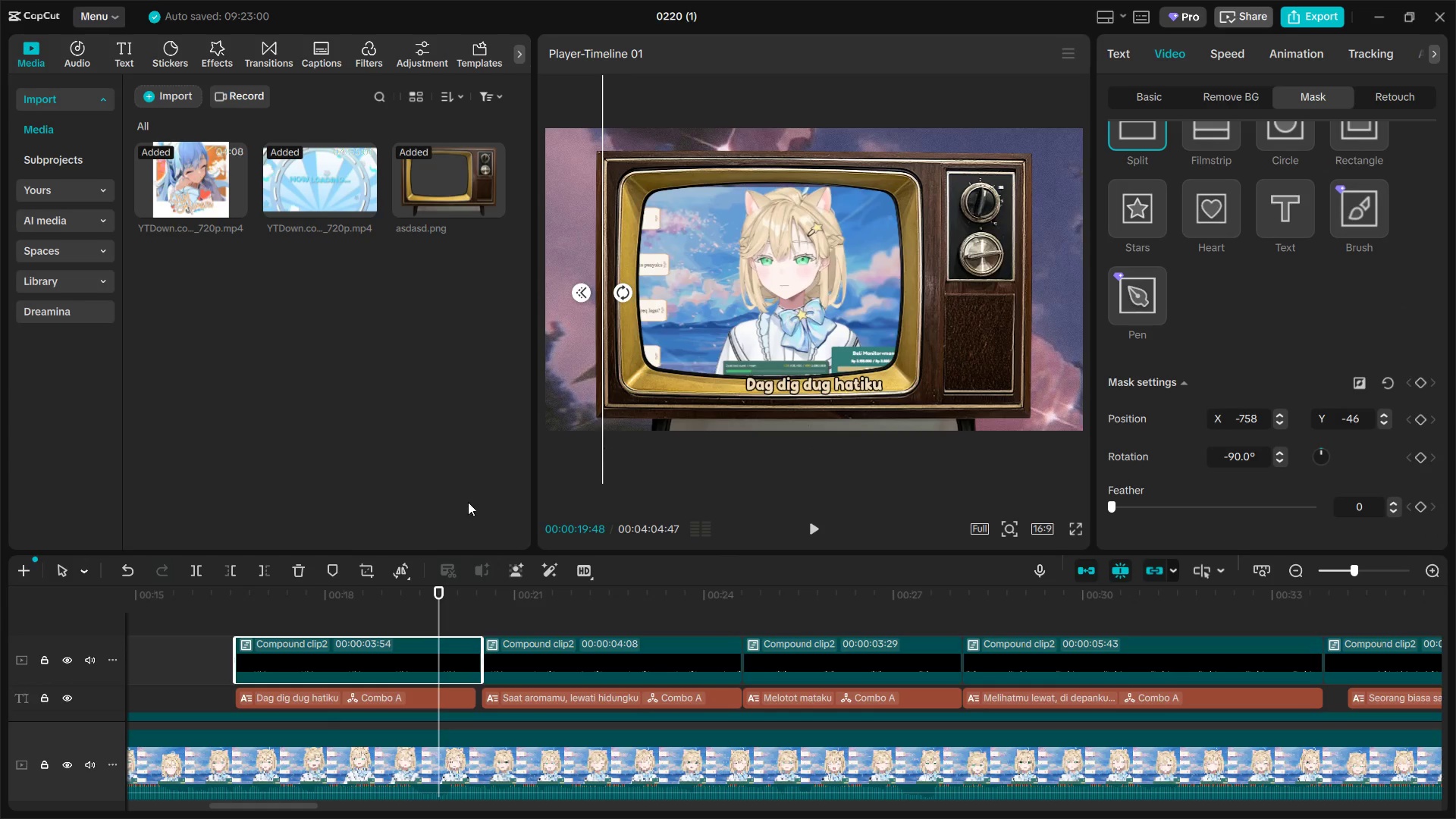 
left_click([243, 622])
 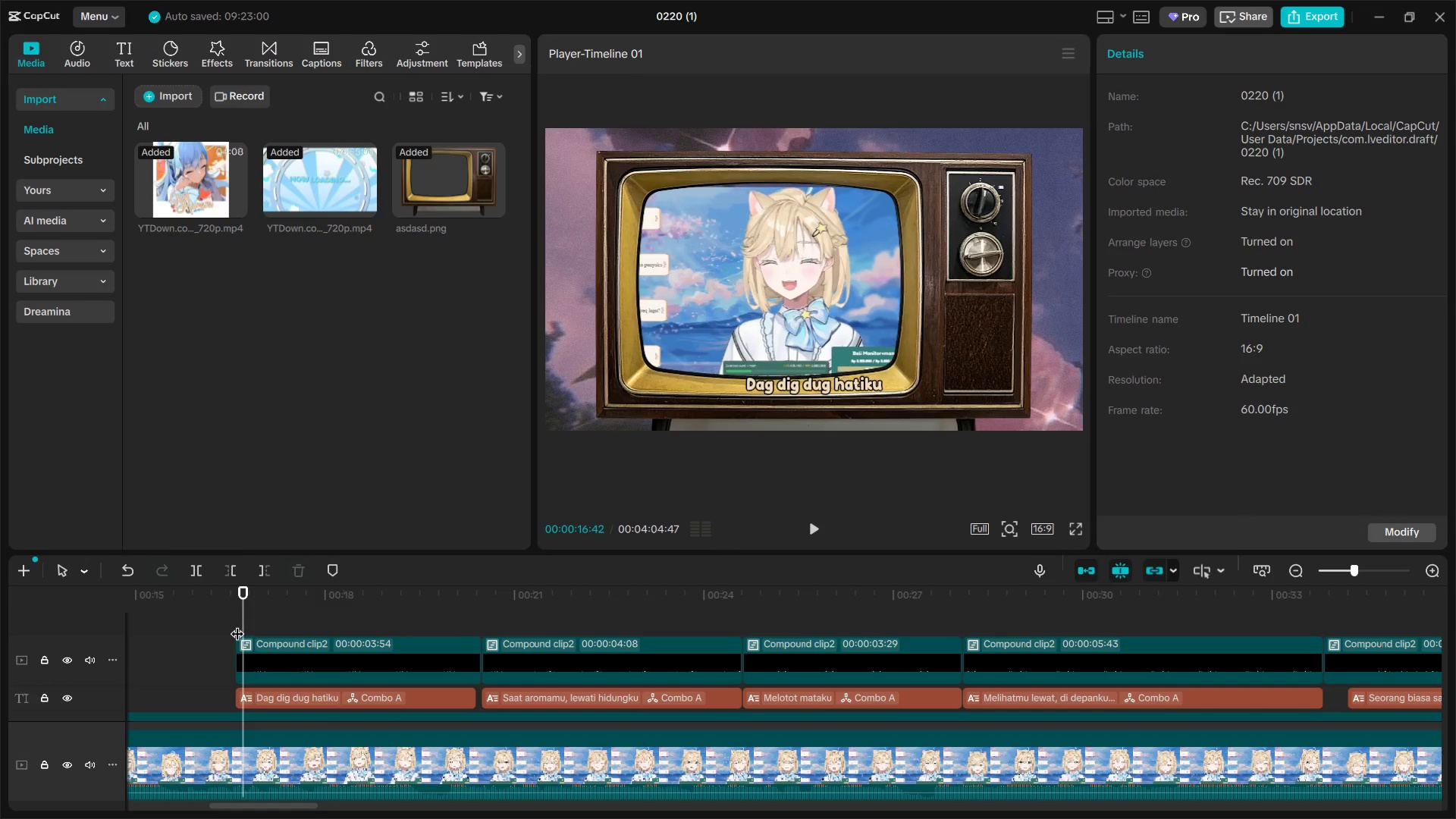 
left_click_drag(start_coordinate=[237, 624], to_coordinate=[231, 626])
 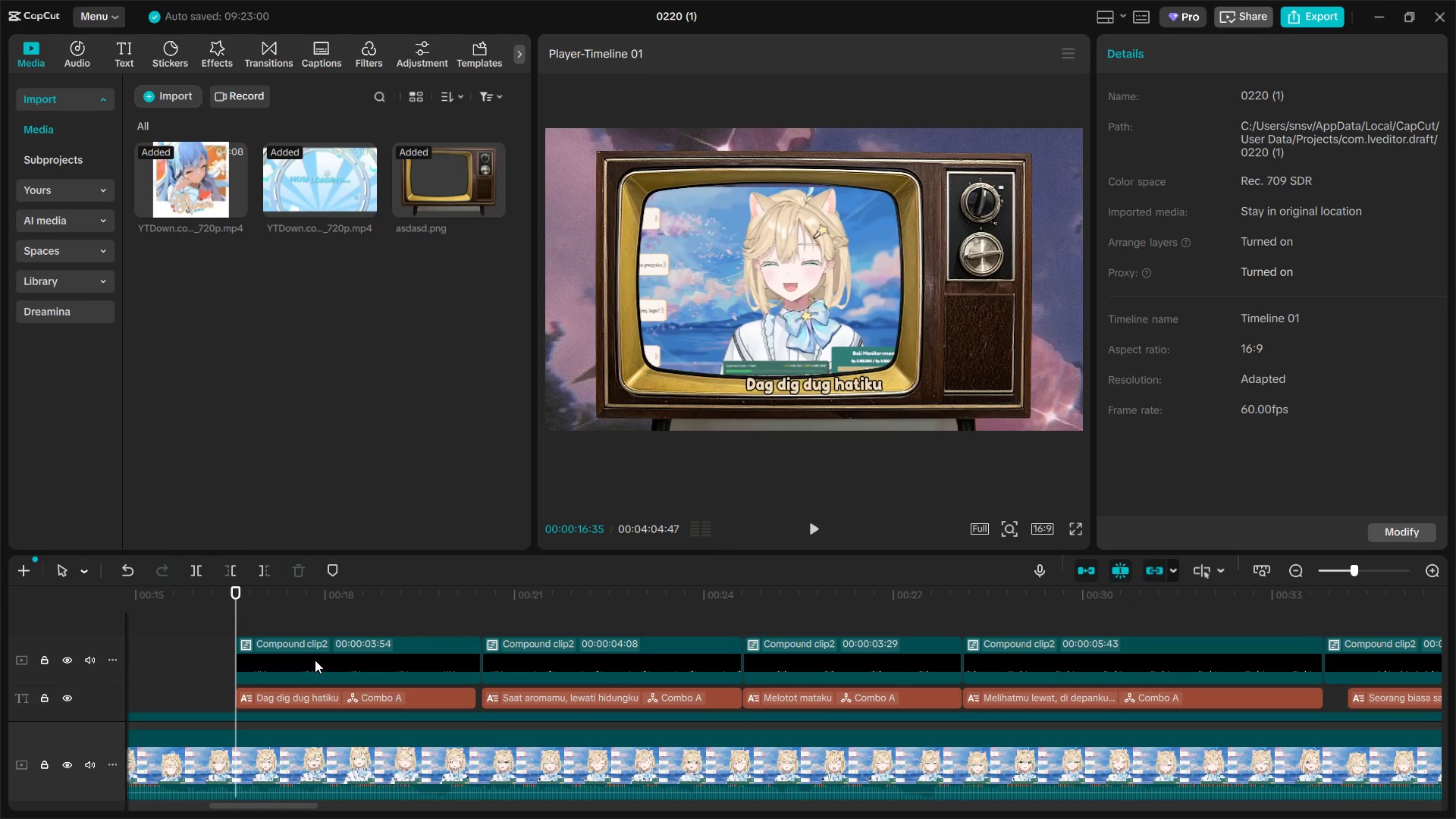 
triple_click([318, 657])
 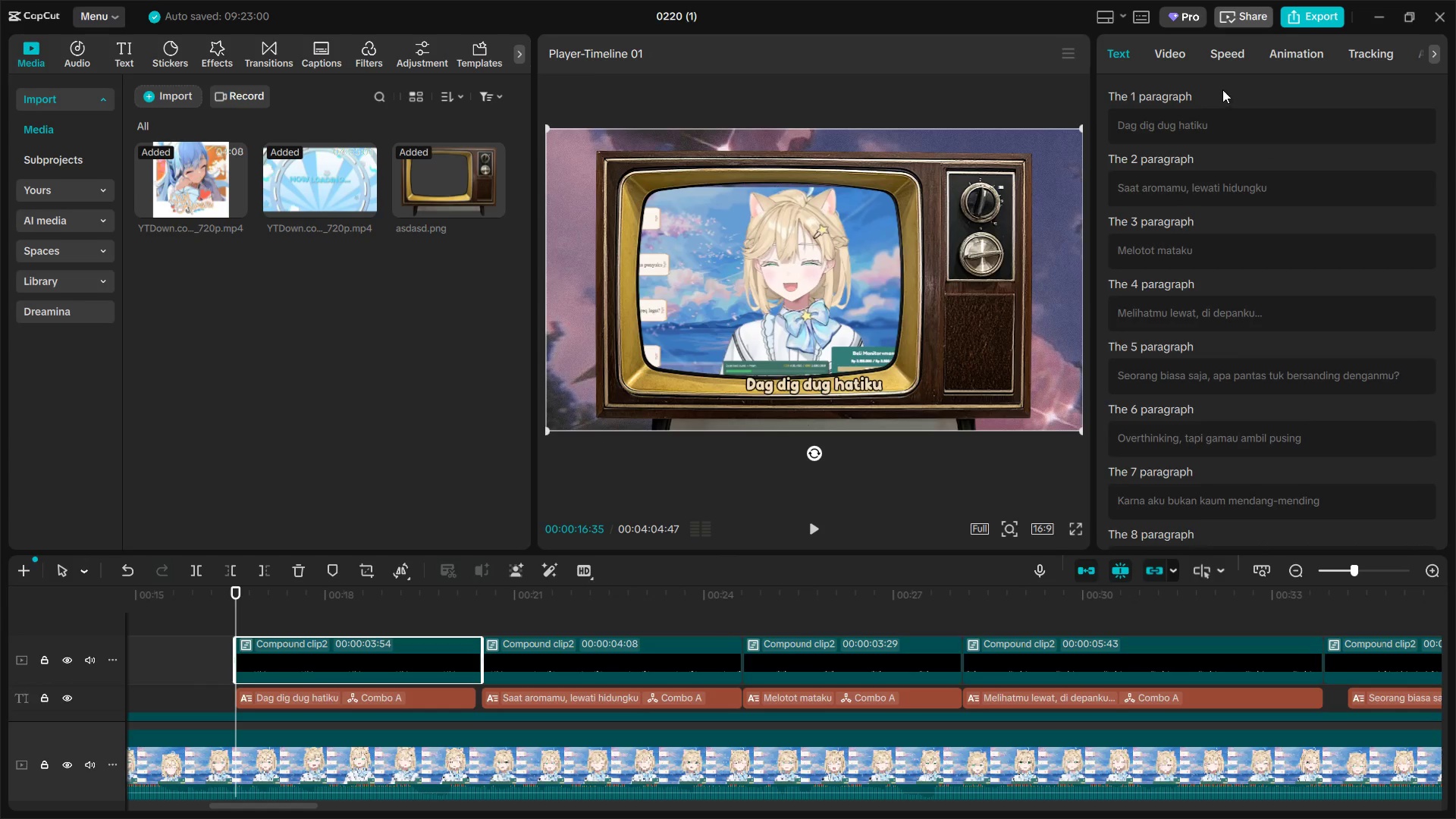 
left_click([1179, 59])
 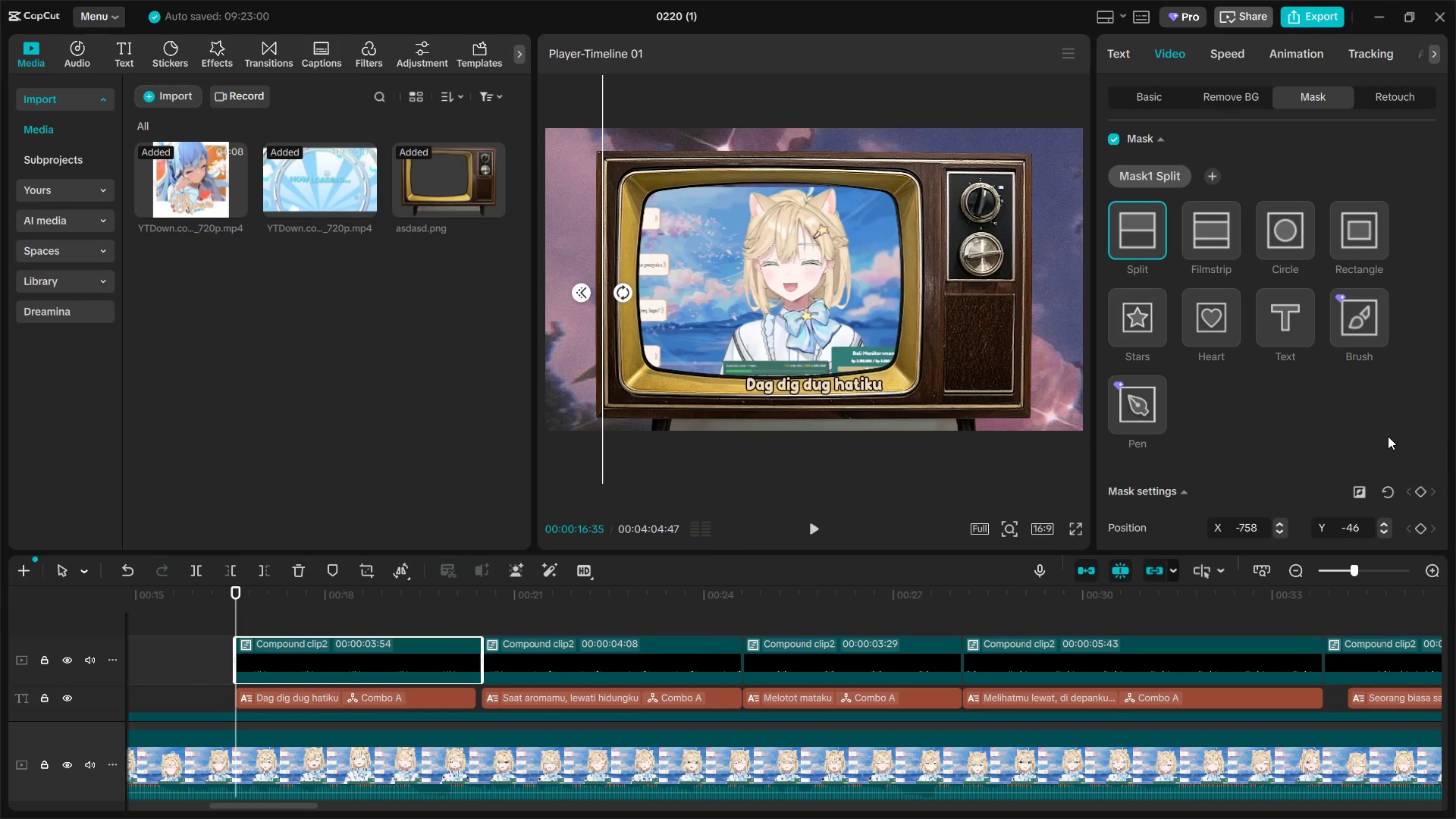 
left_click([1415, 490])
 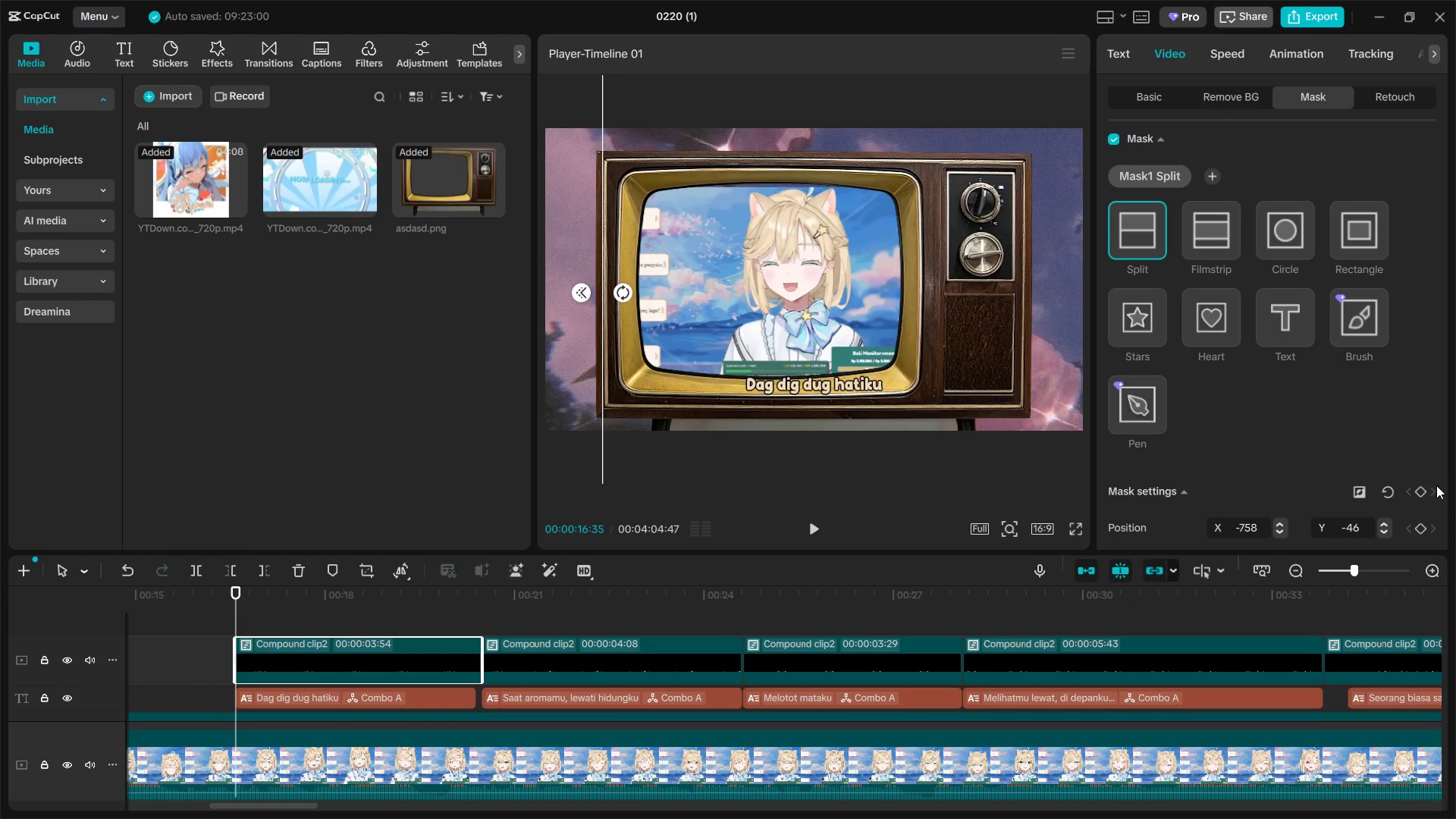 
left_click([1425, 491])
 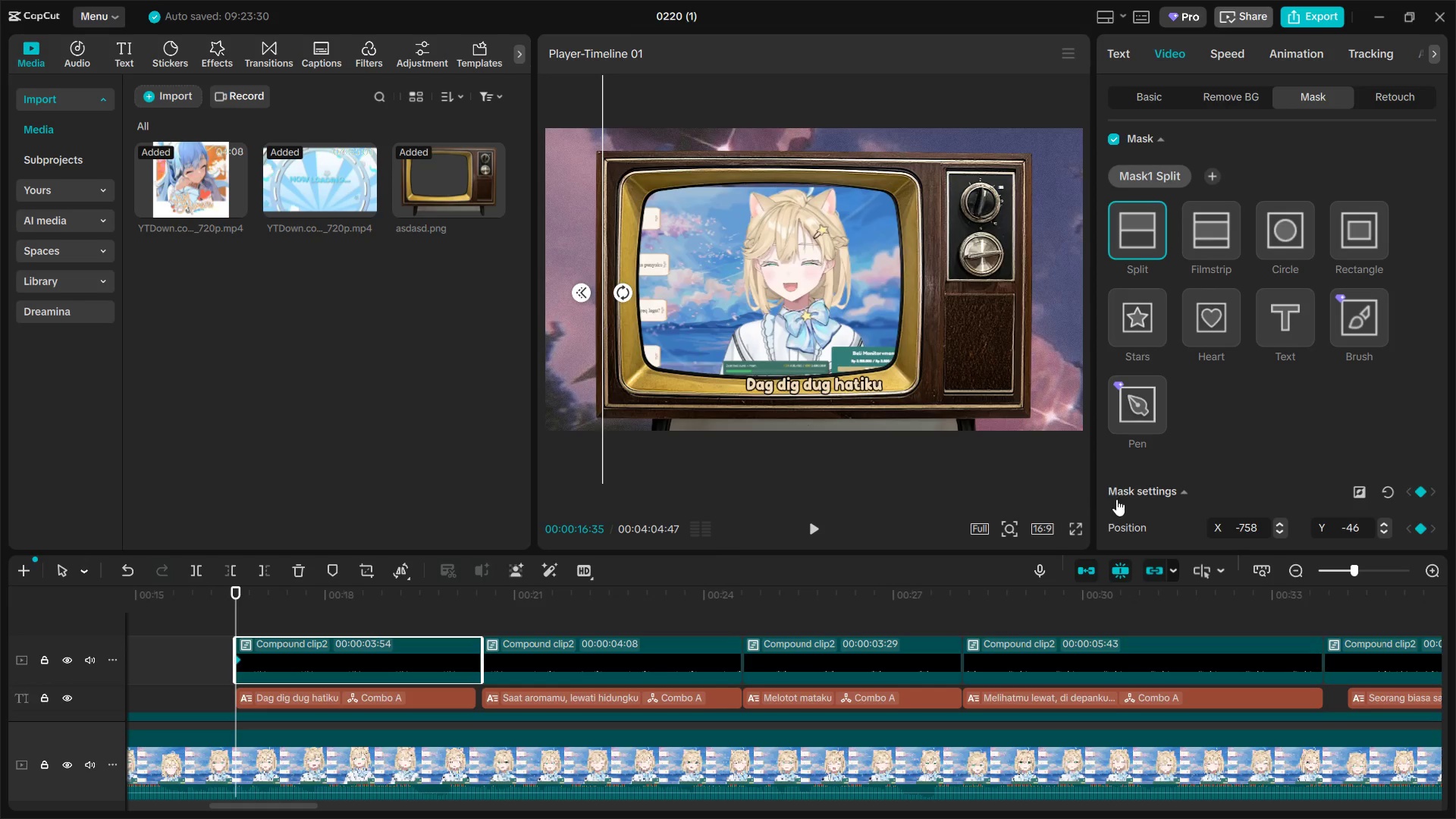 
key(Space)
 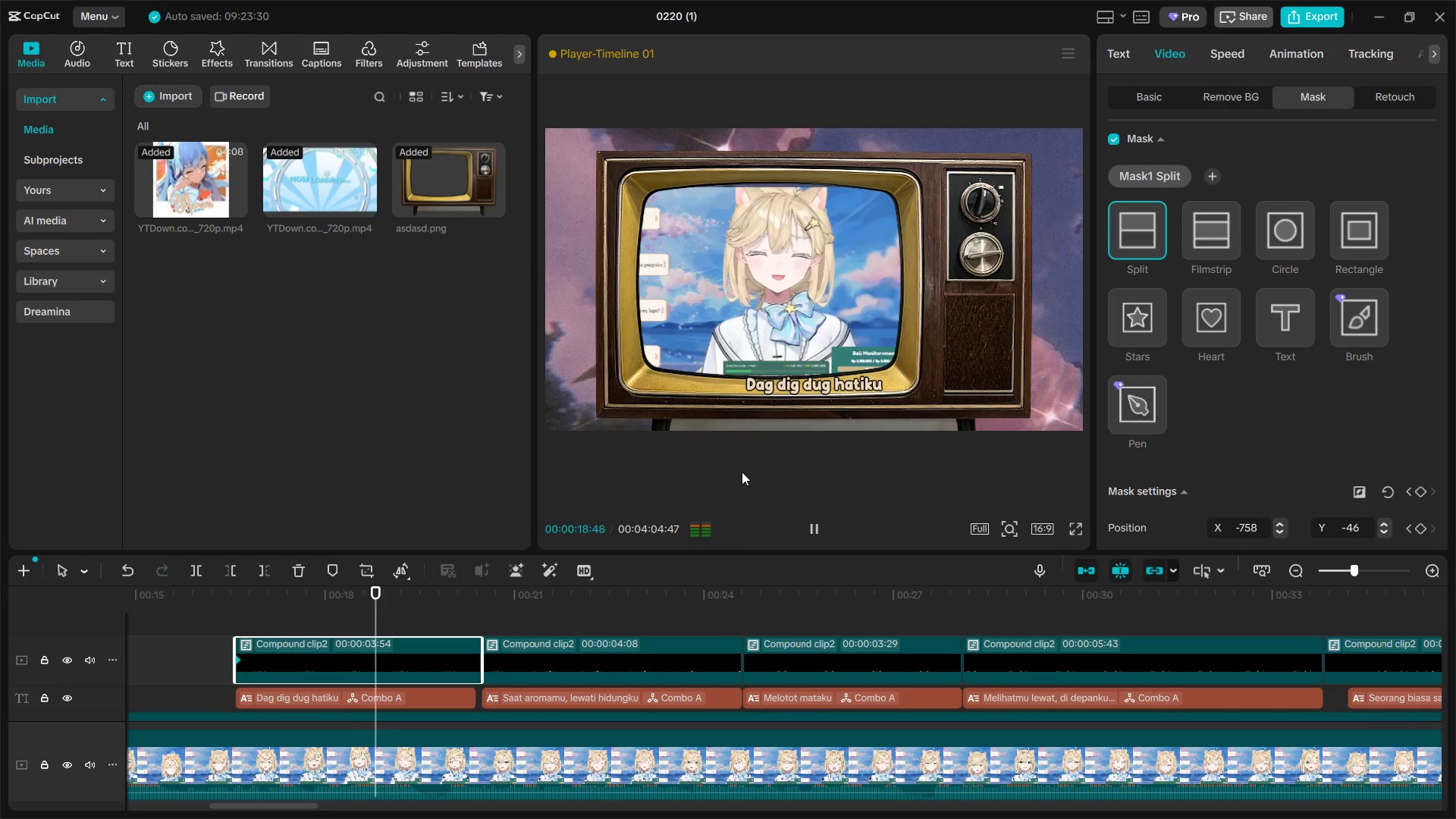 
key(Space)
 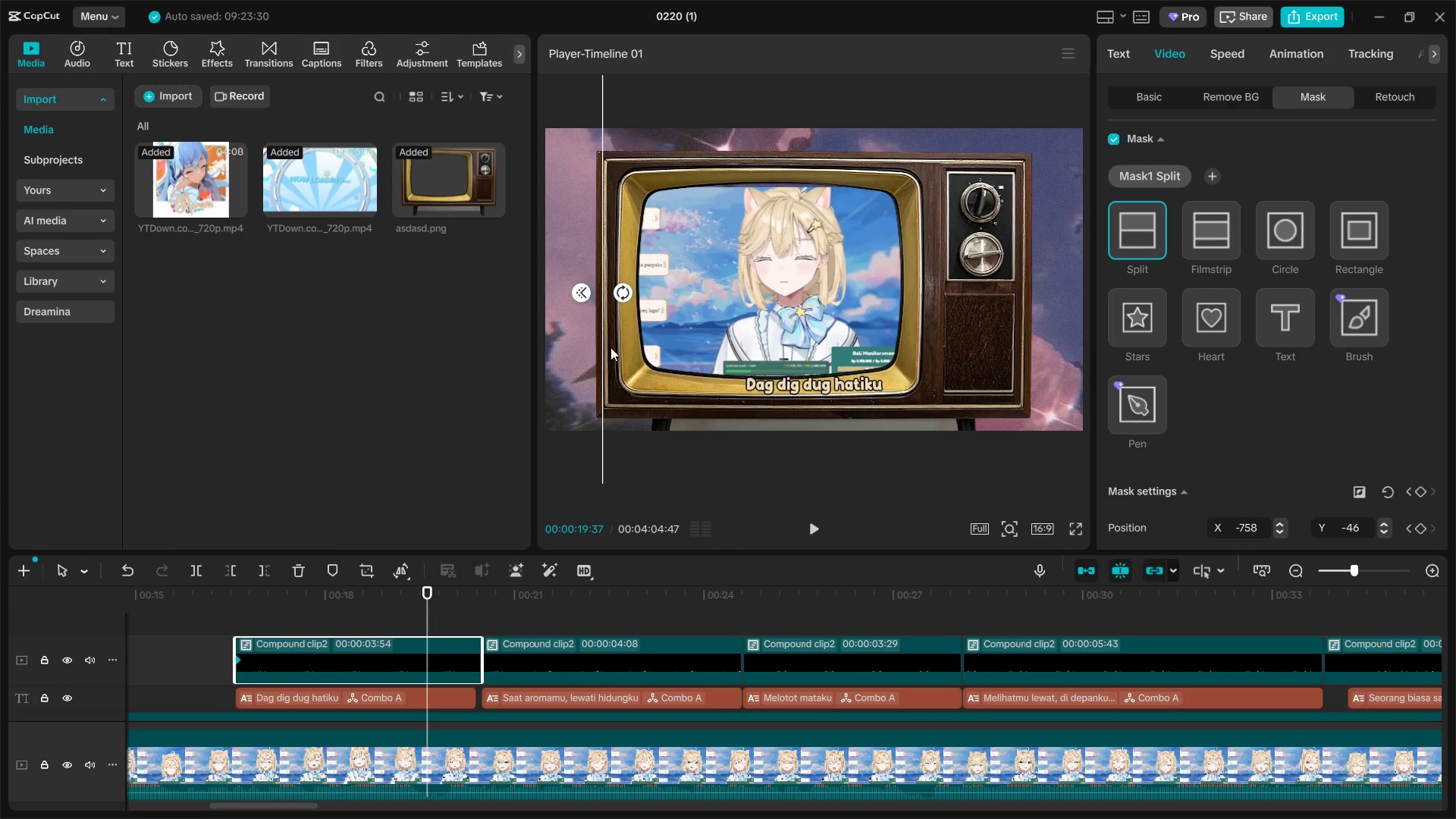 
left_click_drag(start_coordinate=[595, 354], to_coordinate=[886, 381])
 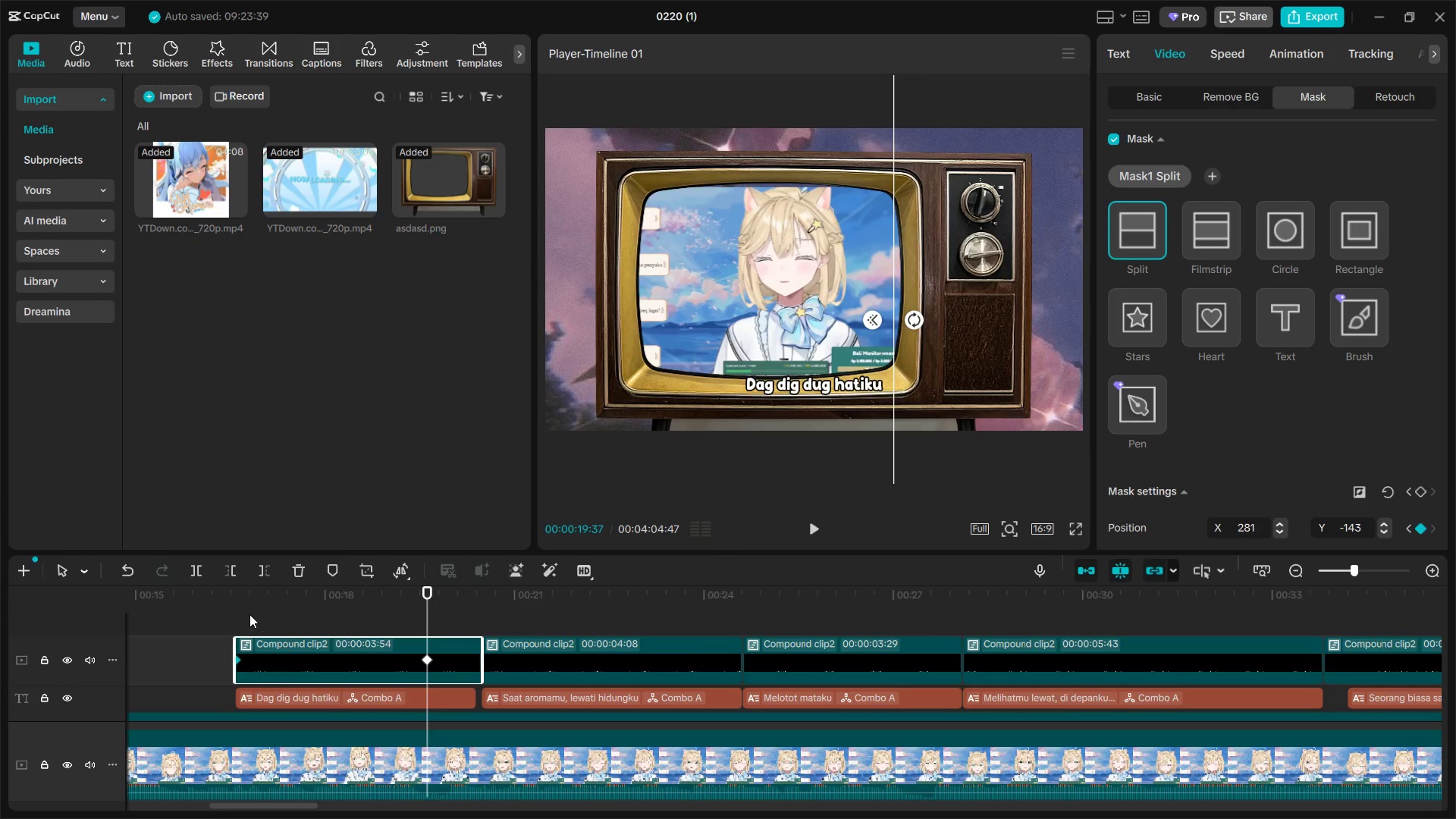 
key(Space)
 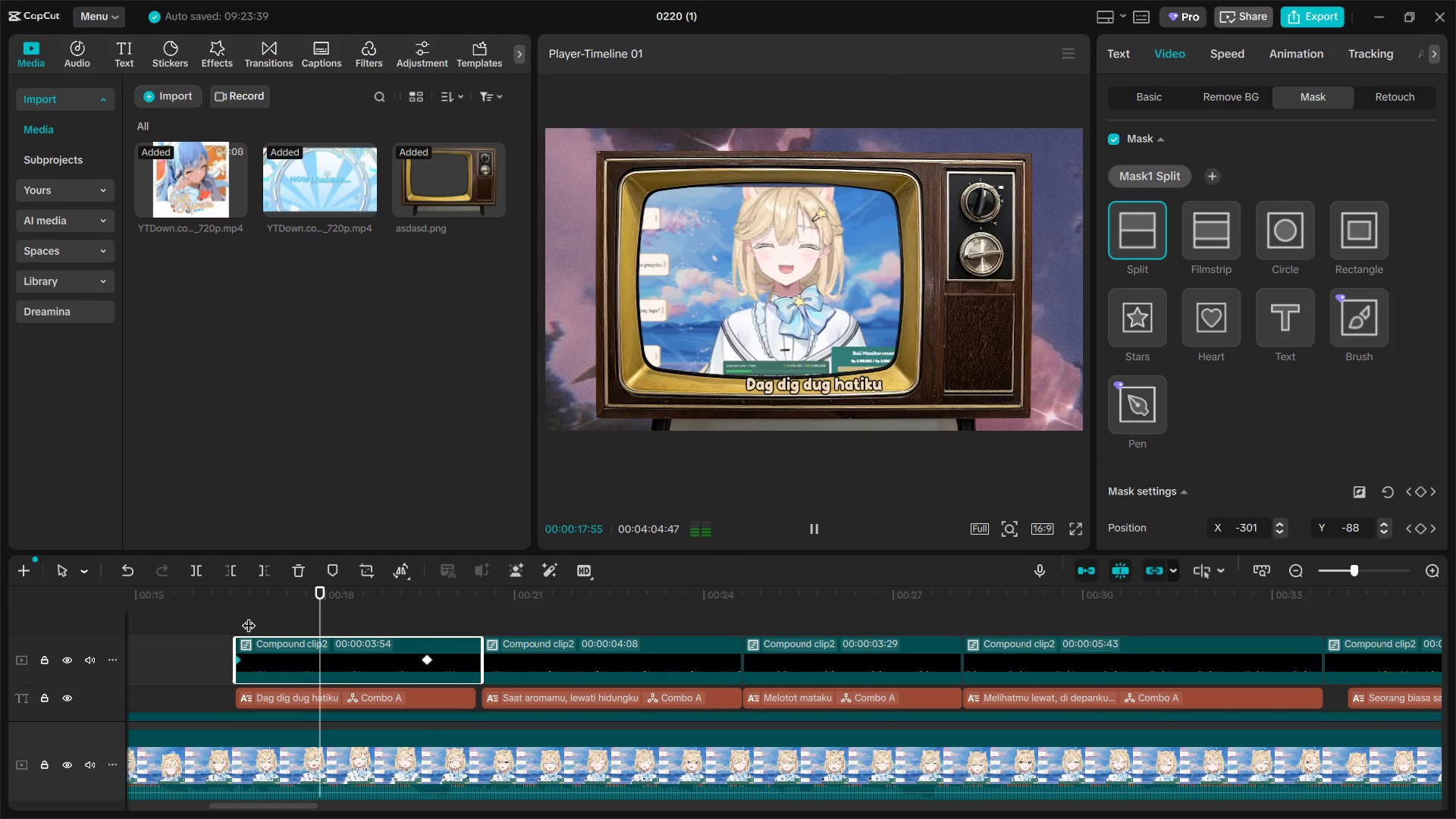 
key(Space)
 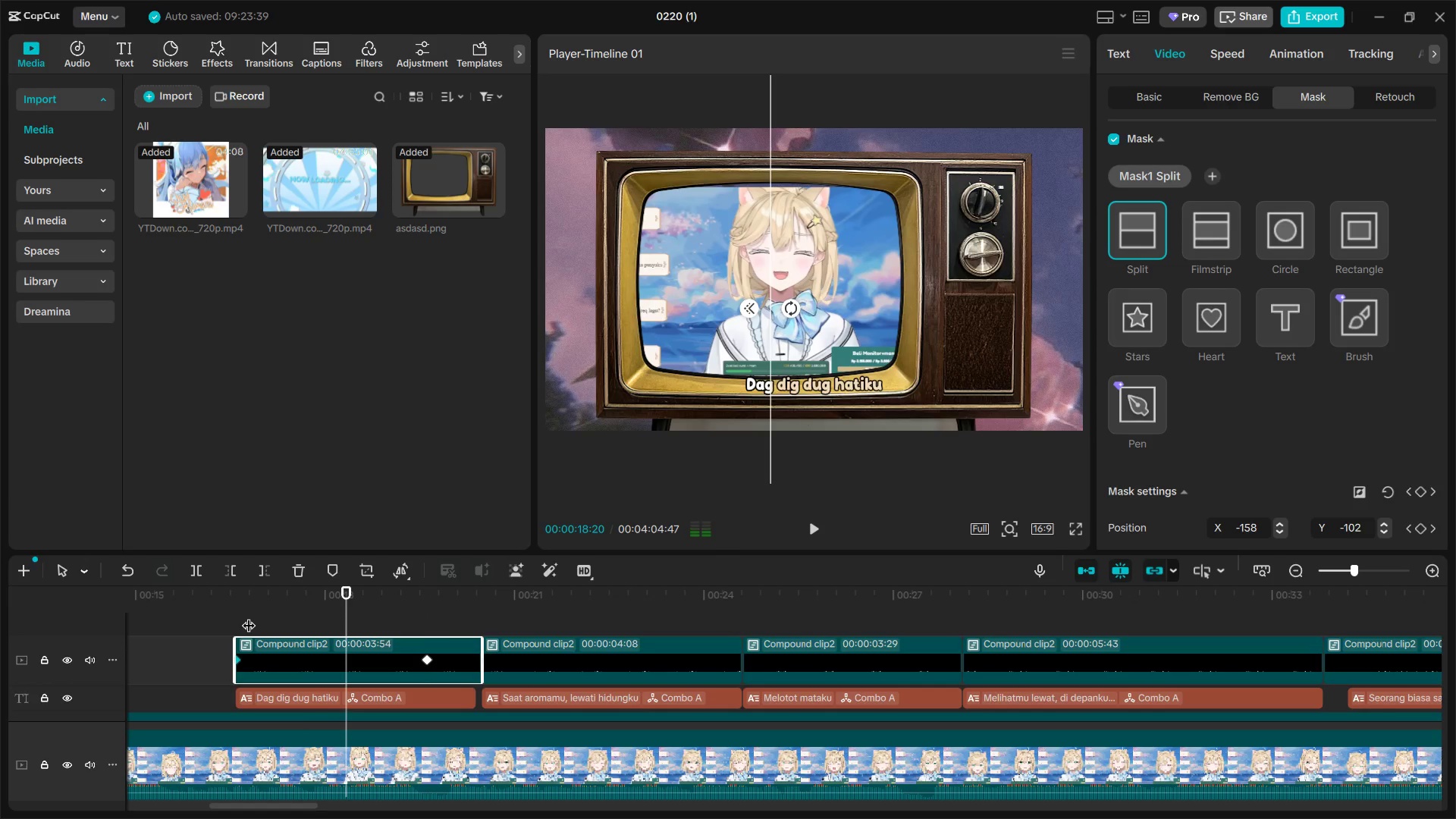 
key(Space)
 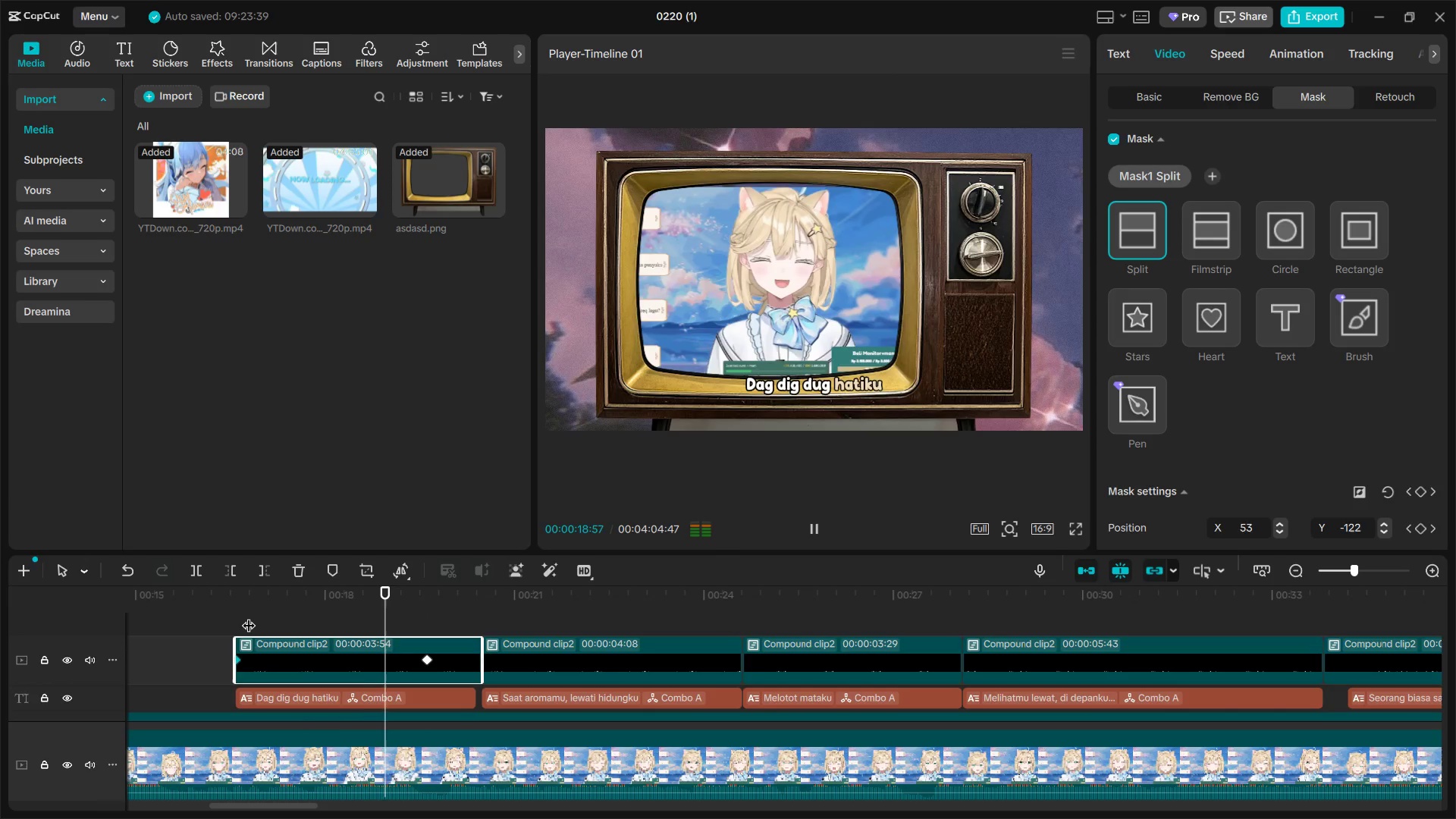 
key(Space)
 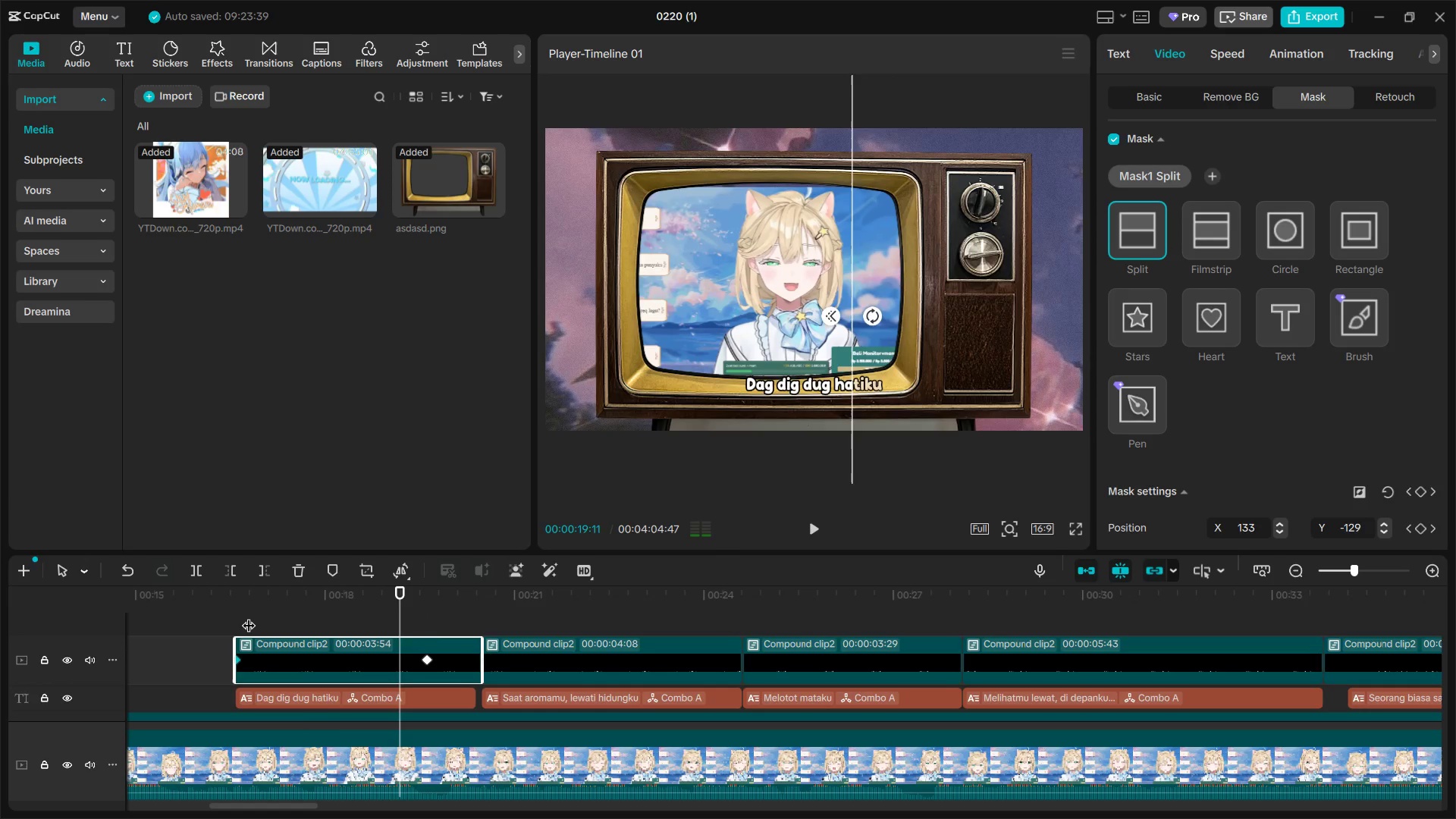 
key(Space)
 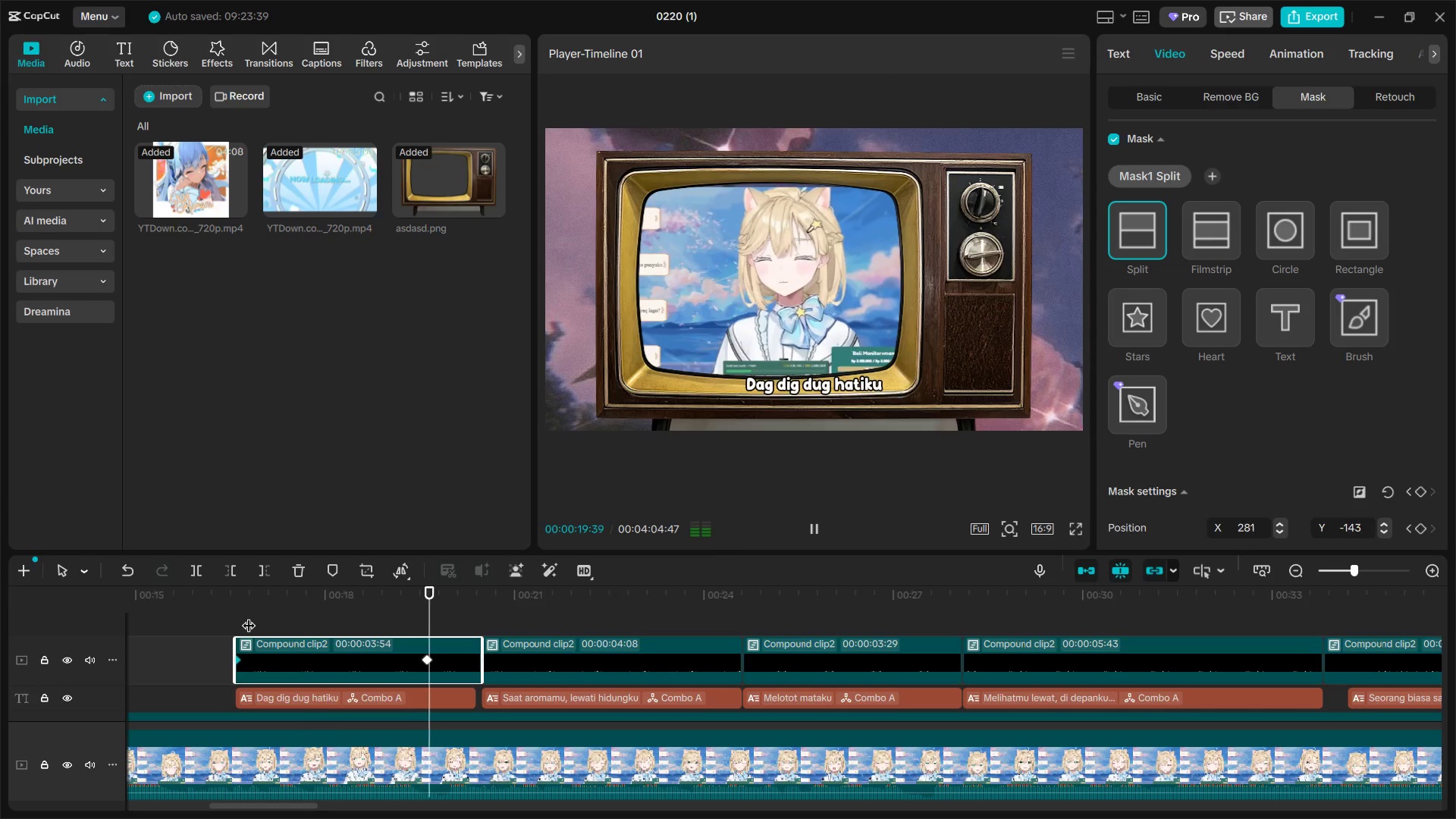 
key(Space)
 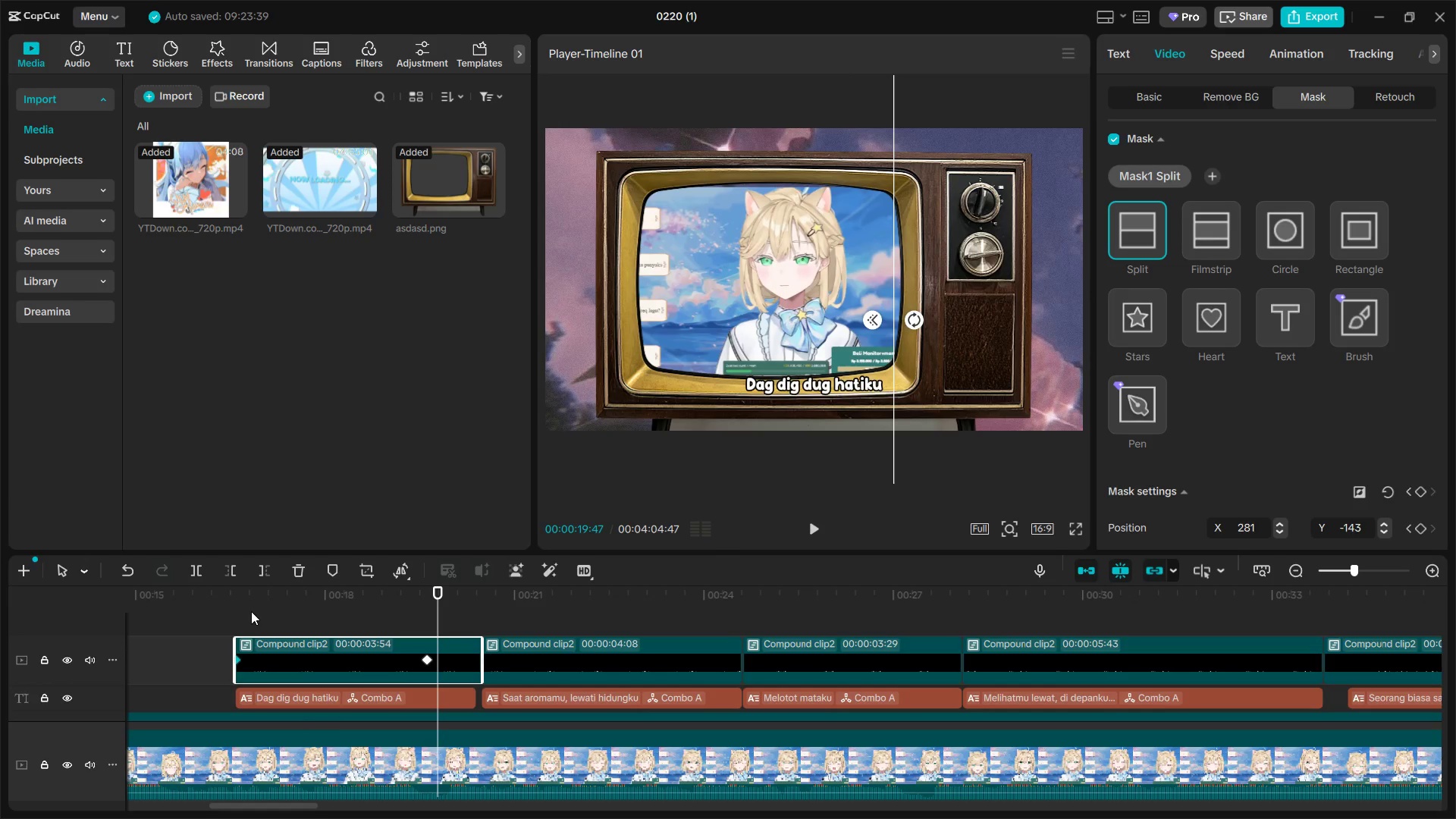 
scroll: coordinate [625, 711], scroll_direction: down, amount: 3.0
 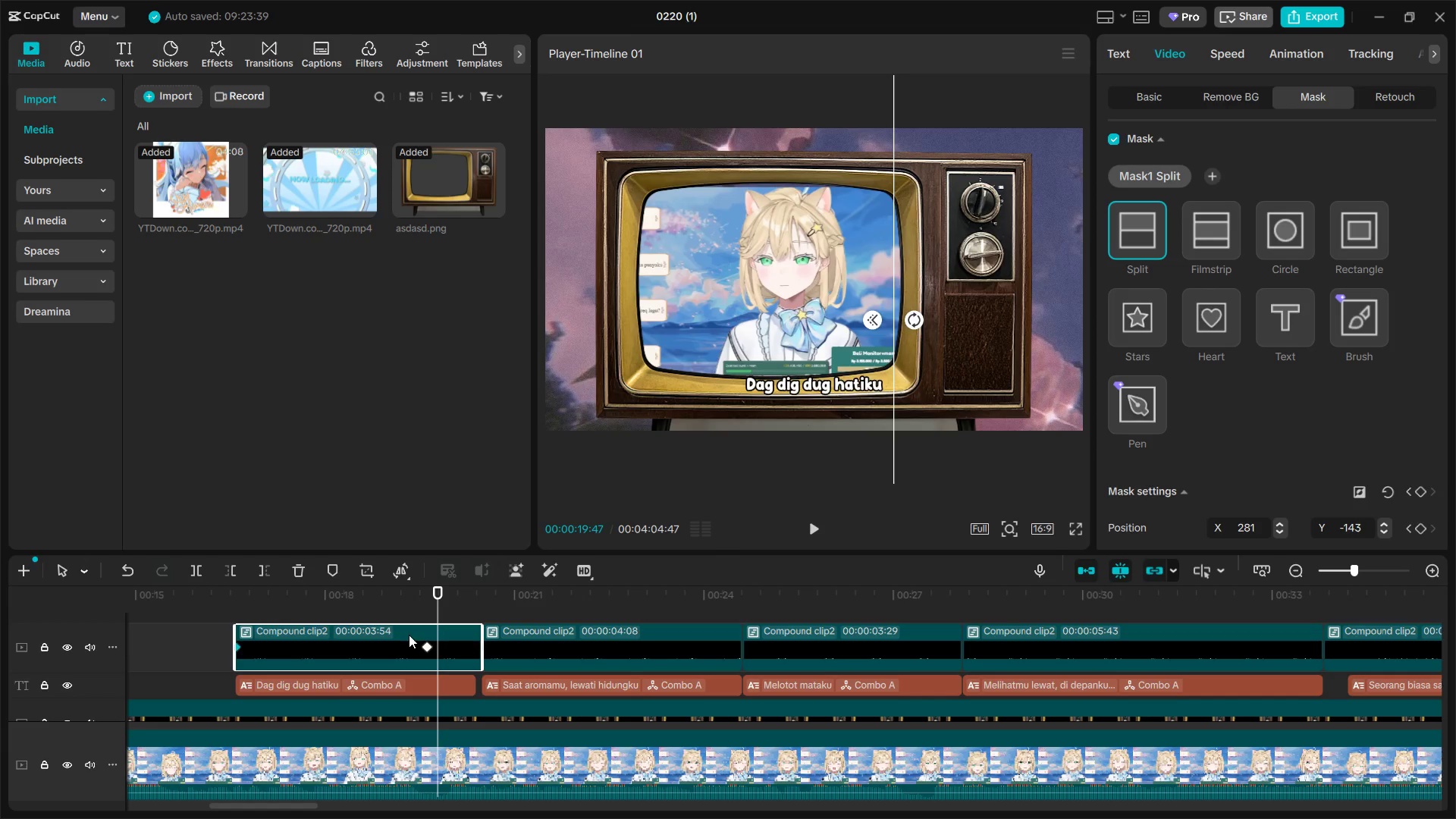 
double_click([410, 633])
 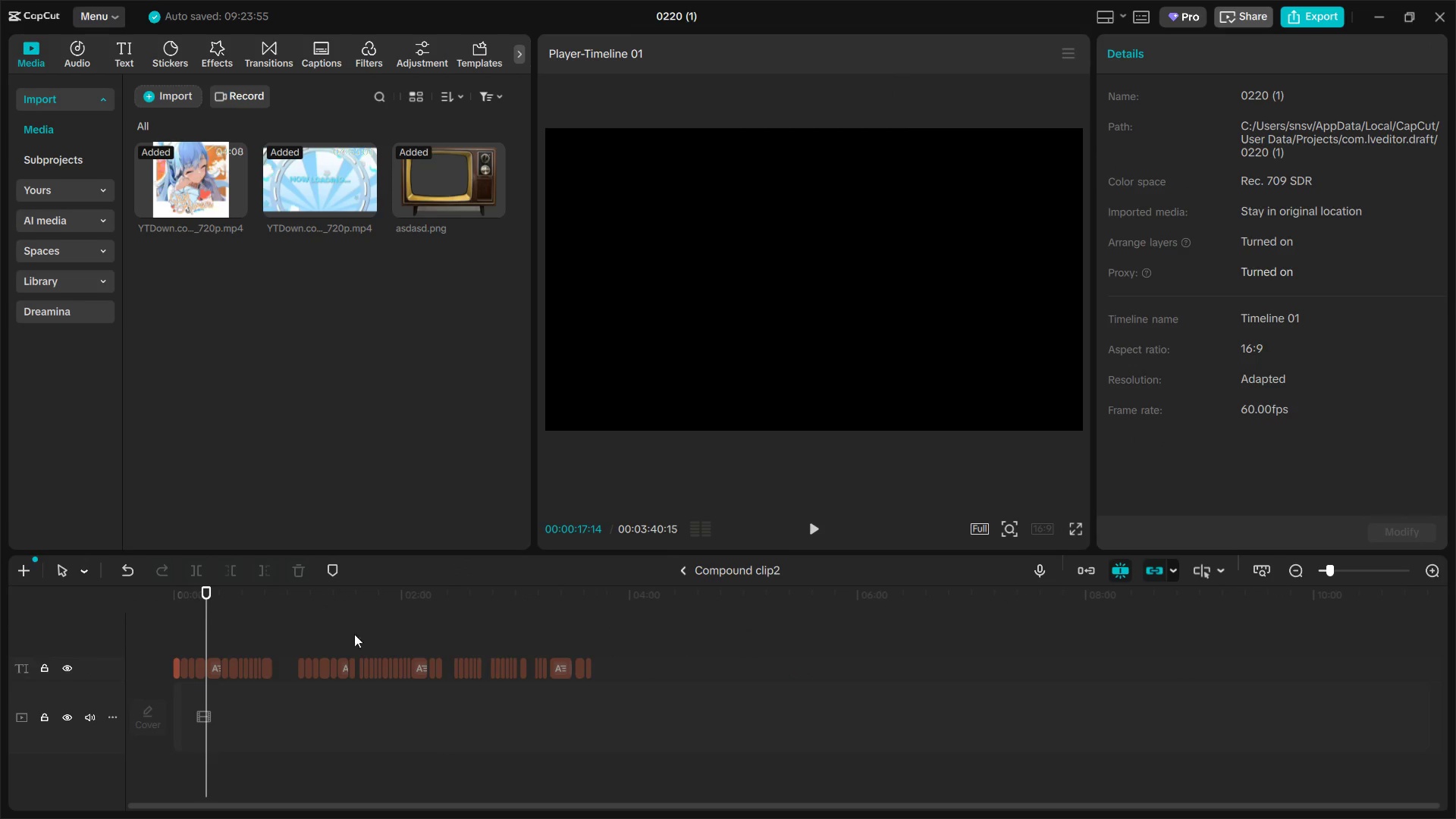 
left_click_drag(start_coordinate=[172, 622], to_coordinate=[519, 682])
 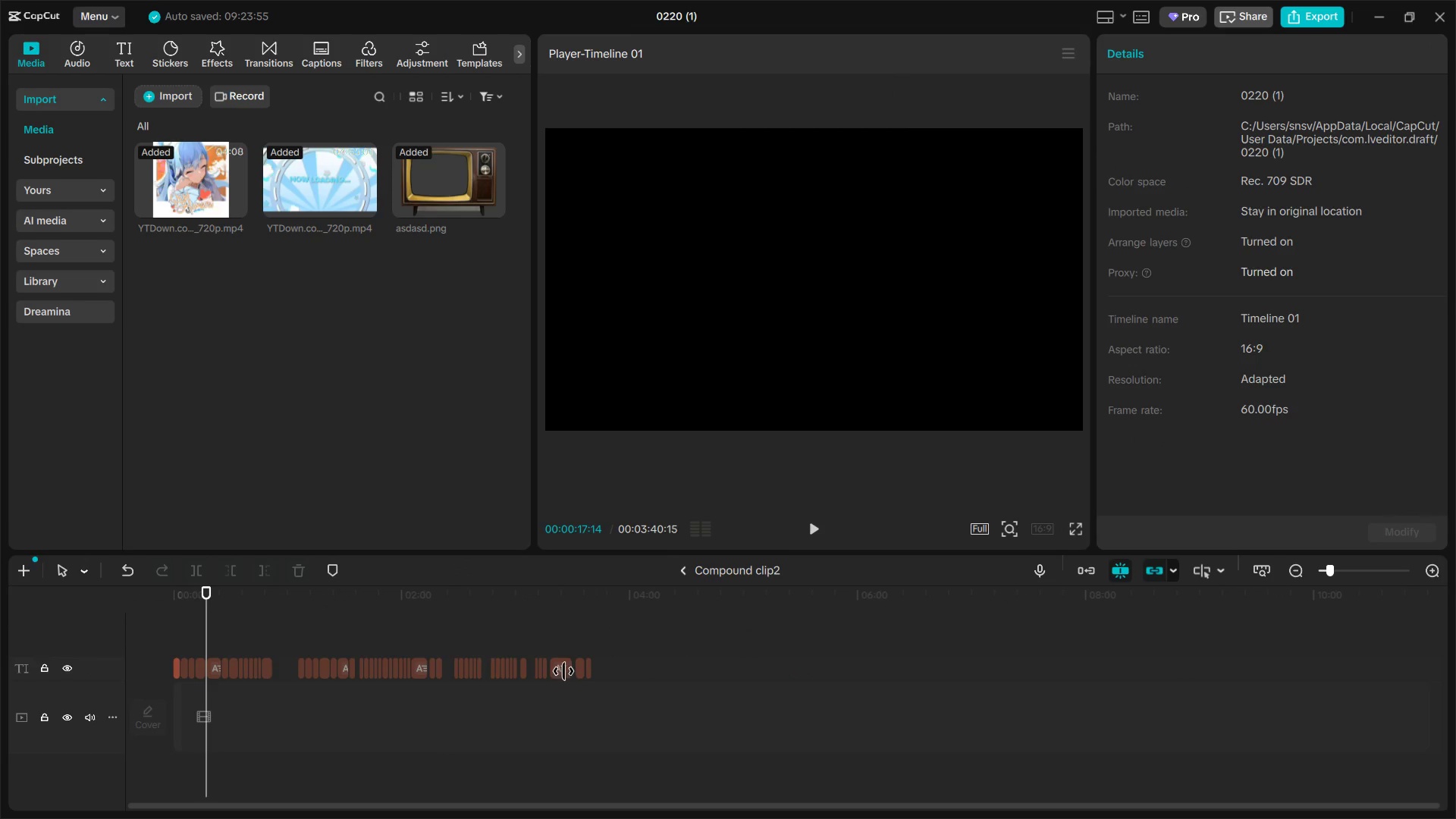 
left_click([563, 671])
 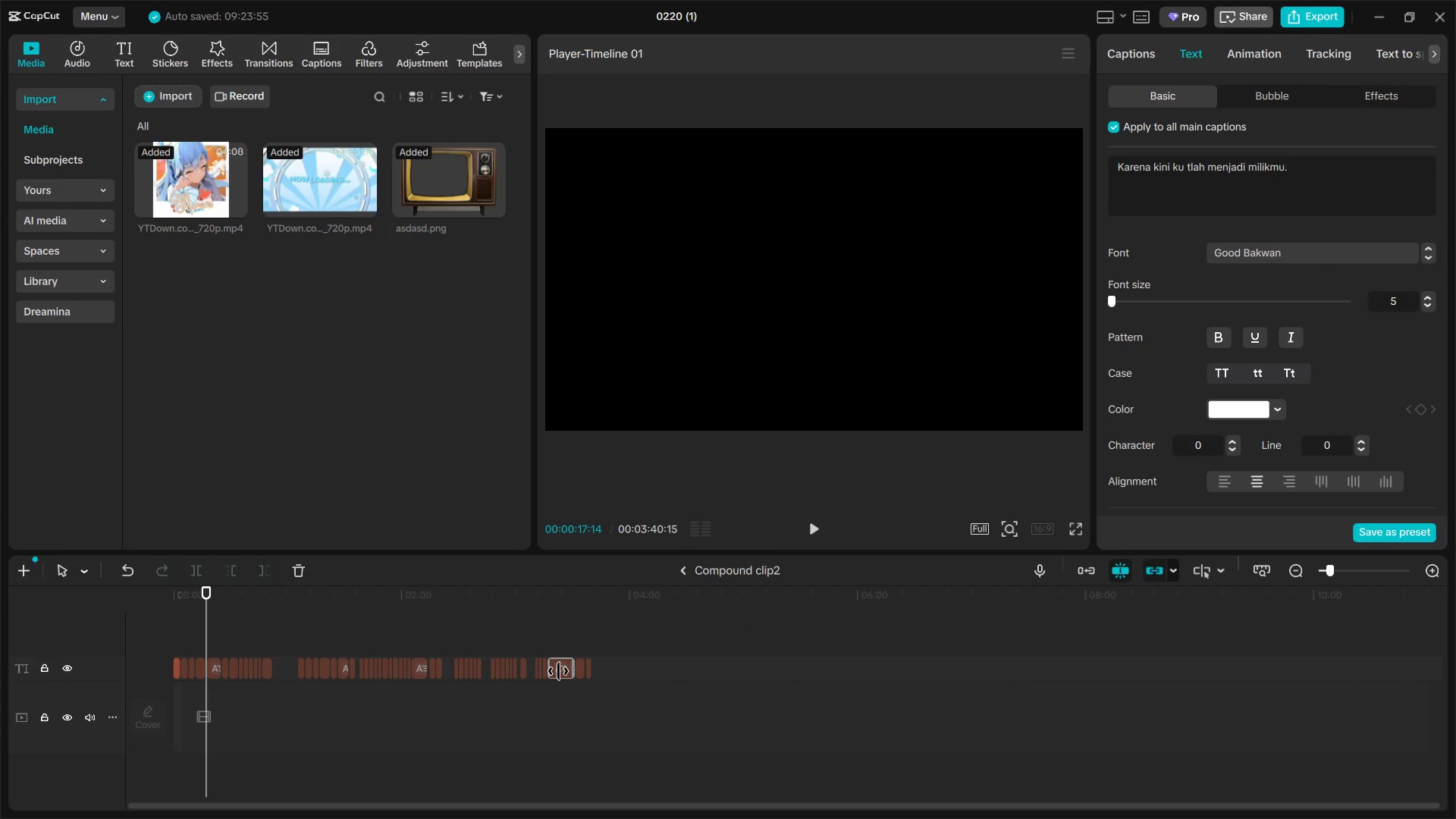 
key(Escape)
 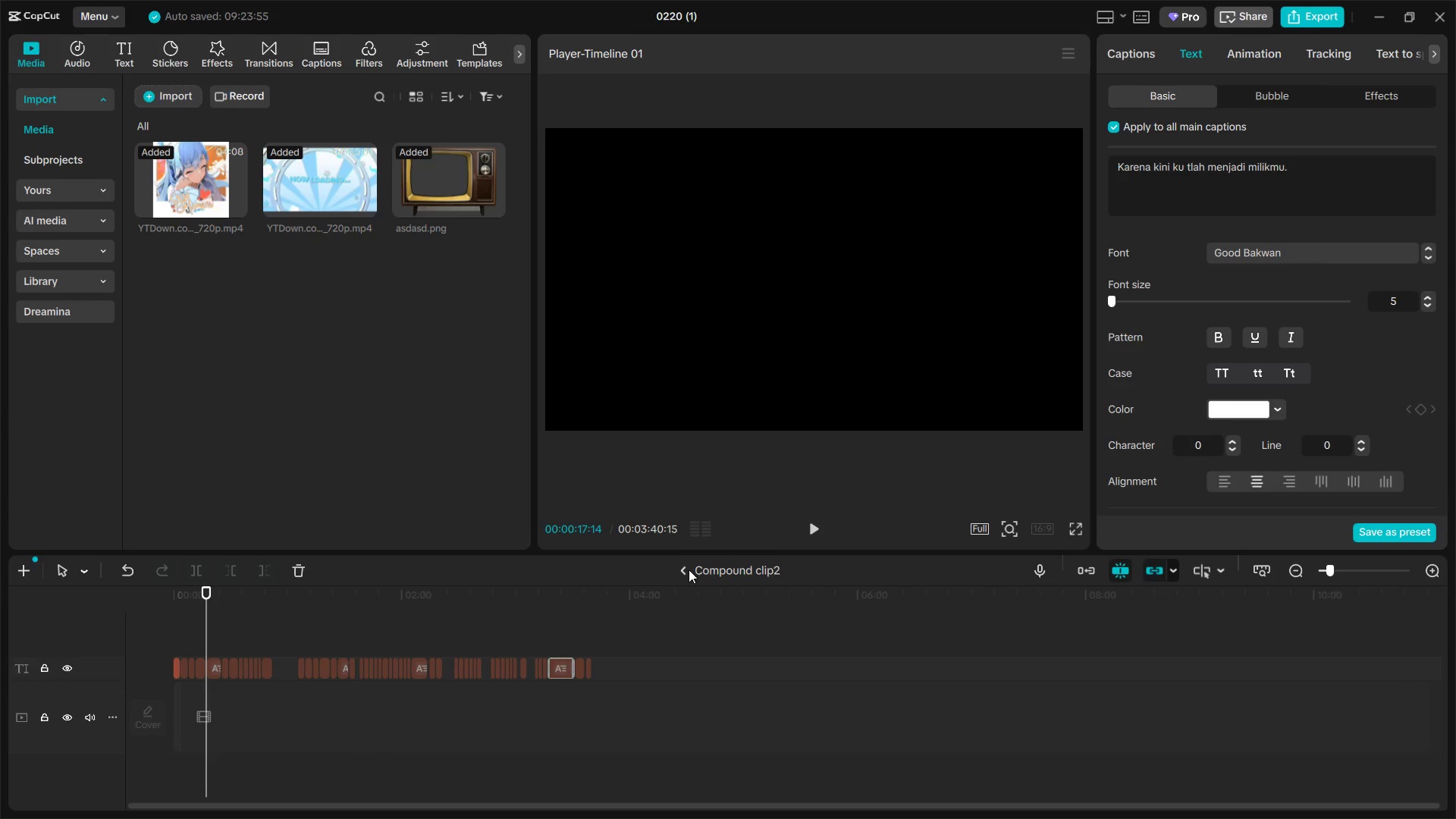 
left_click([689, 570])
 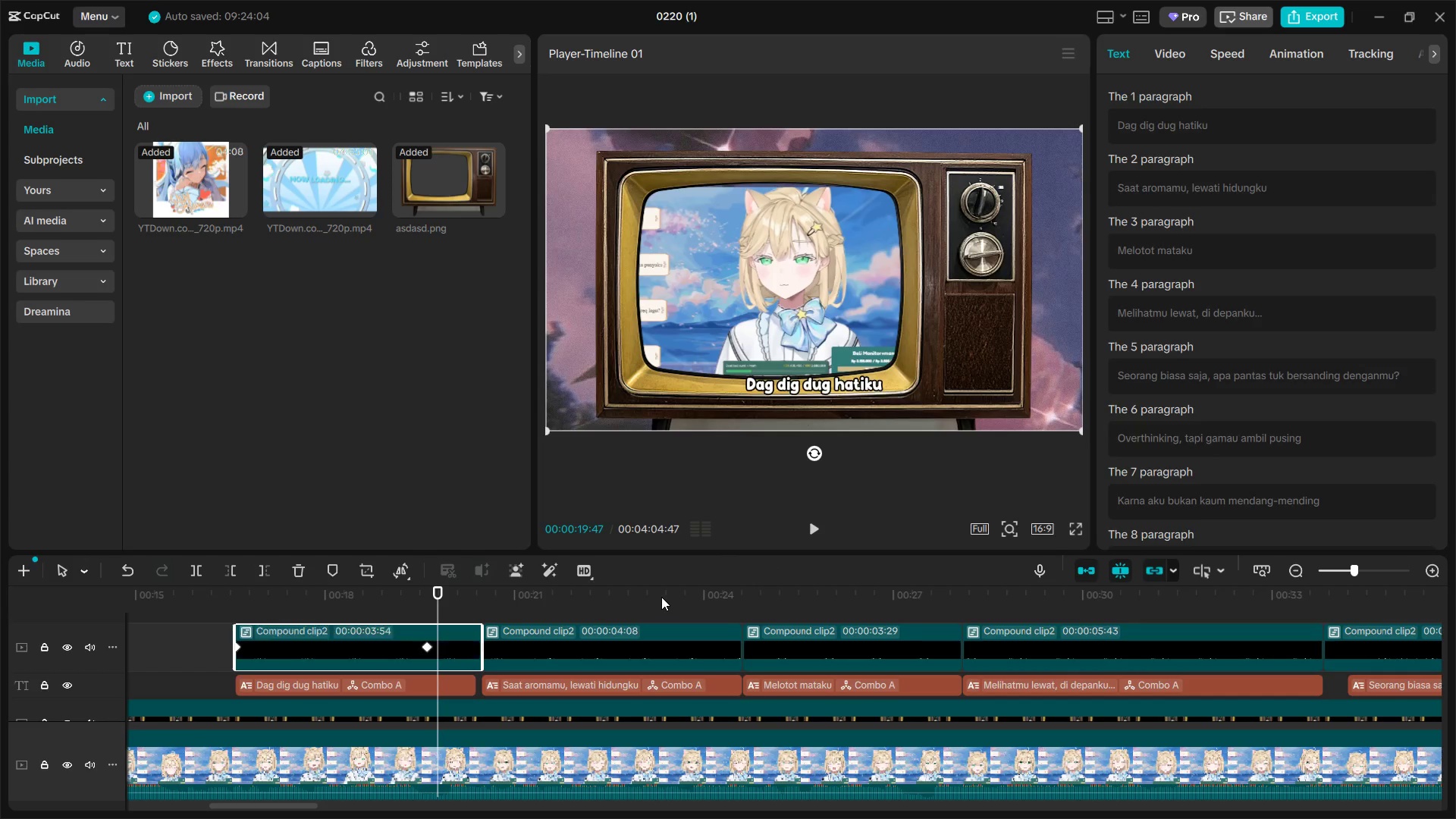 
hold_key(key=ControlLeft, duration=1.53)
 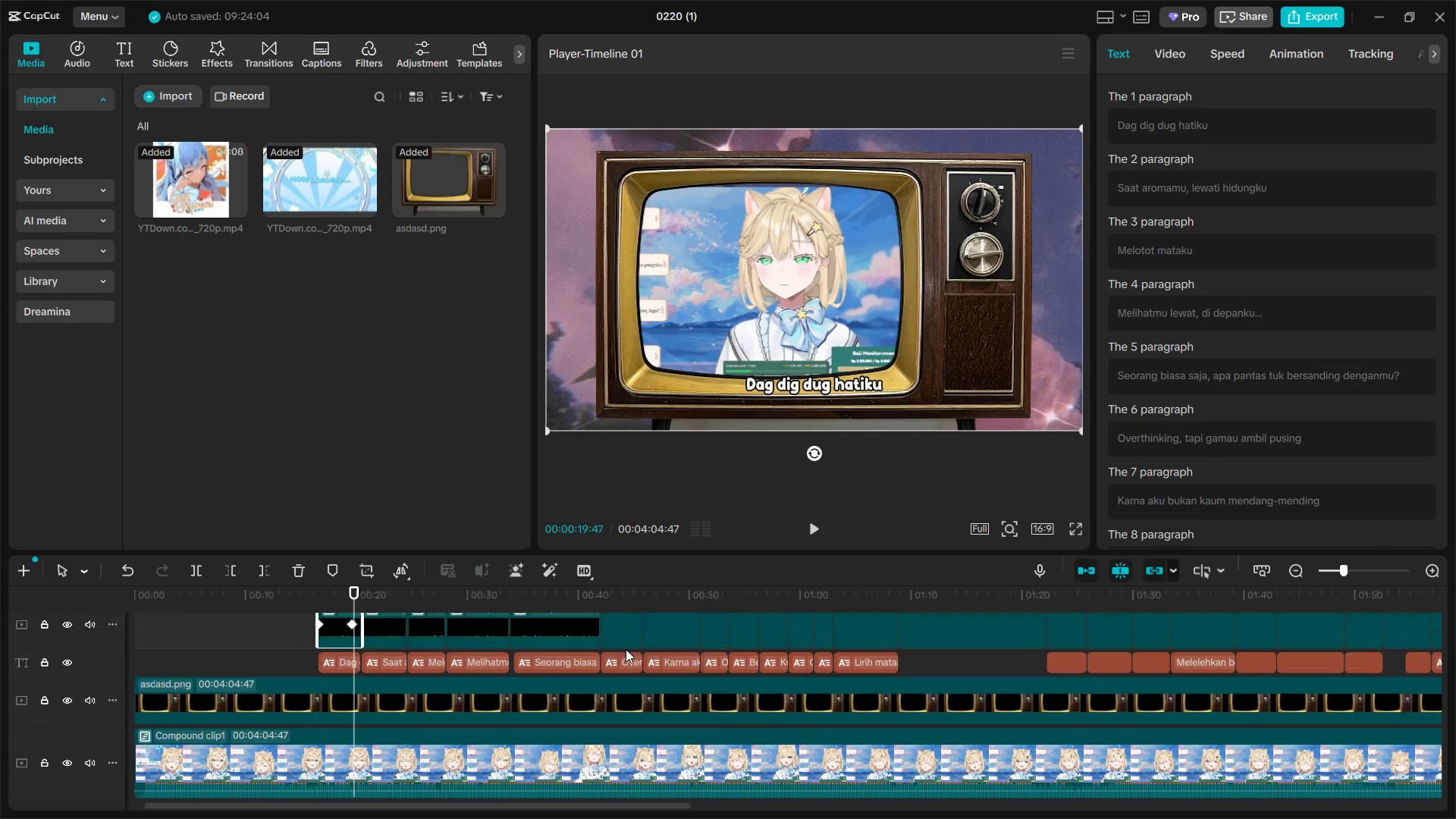 
scroll: coordinate [625, 649], scroll_direction: down, amount: 3.0
 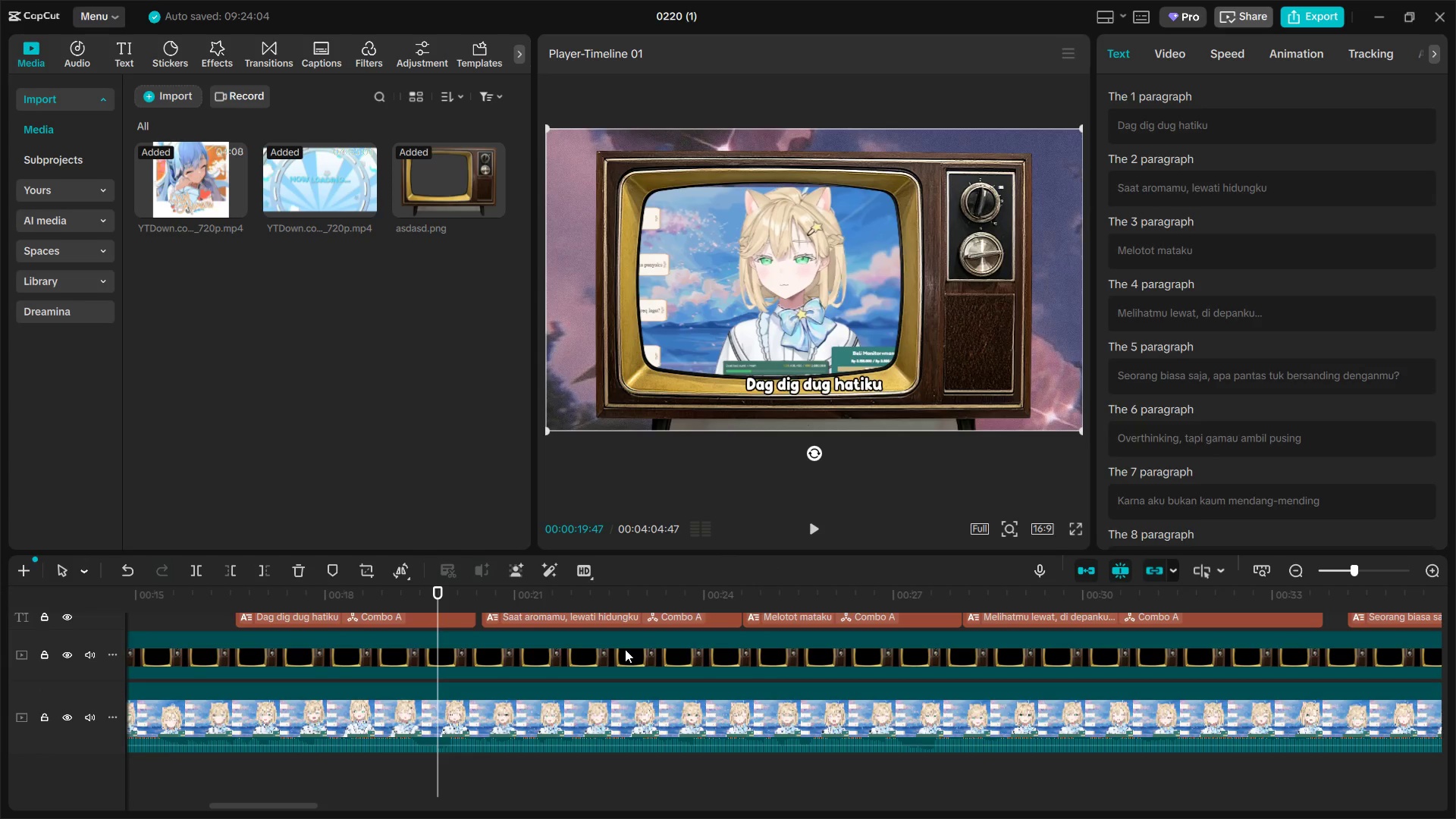 
hold_key(key=ControlLeft, duration=0.41)
scroll: coordinate [626, 649], scroll_direction: down, amount: 10.0
 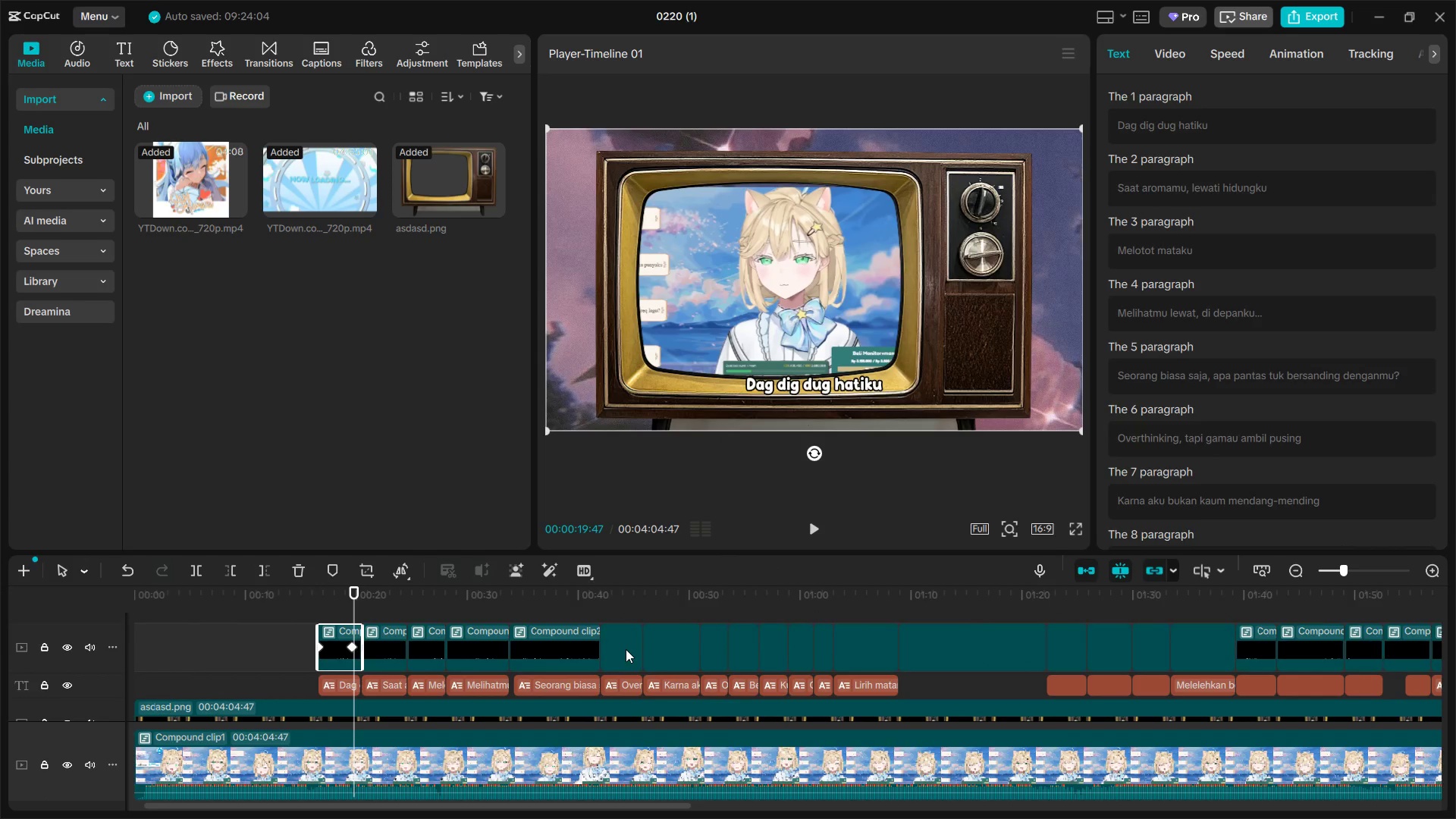 
key(Control+ControlLeft)
 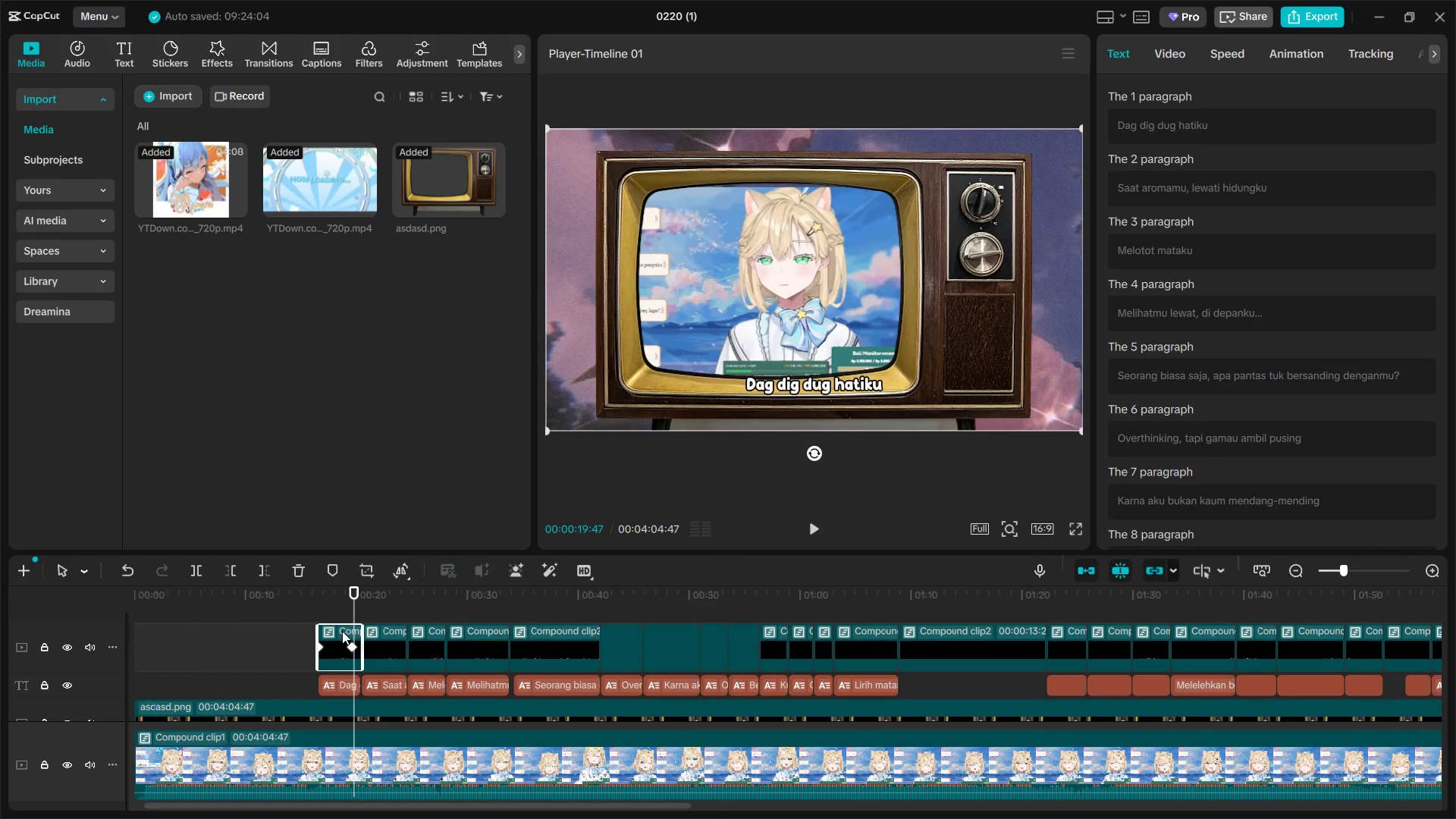 
double_click([342, 631])
 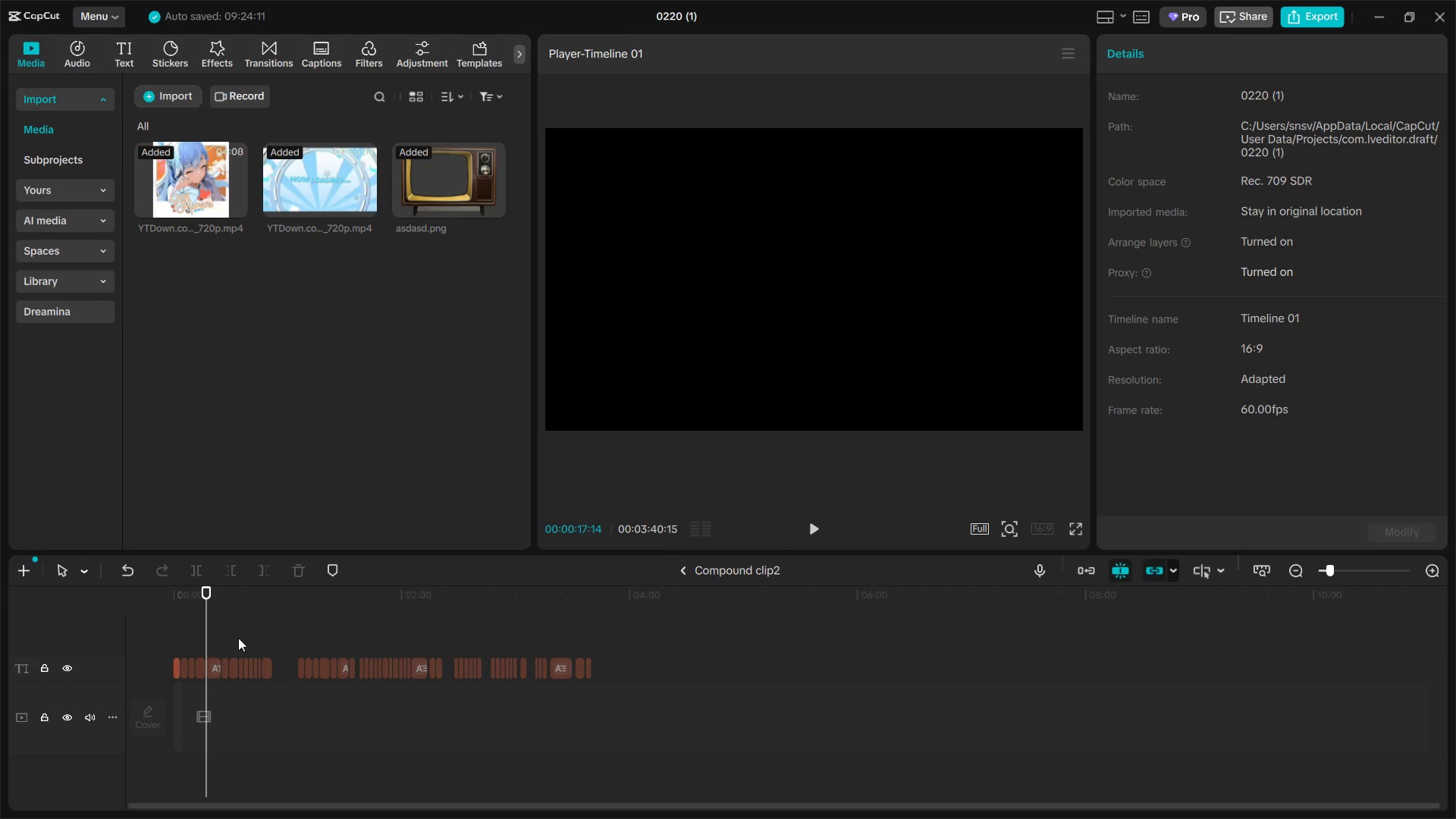 
key(Control+ControlLeft)
 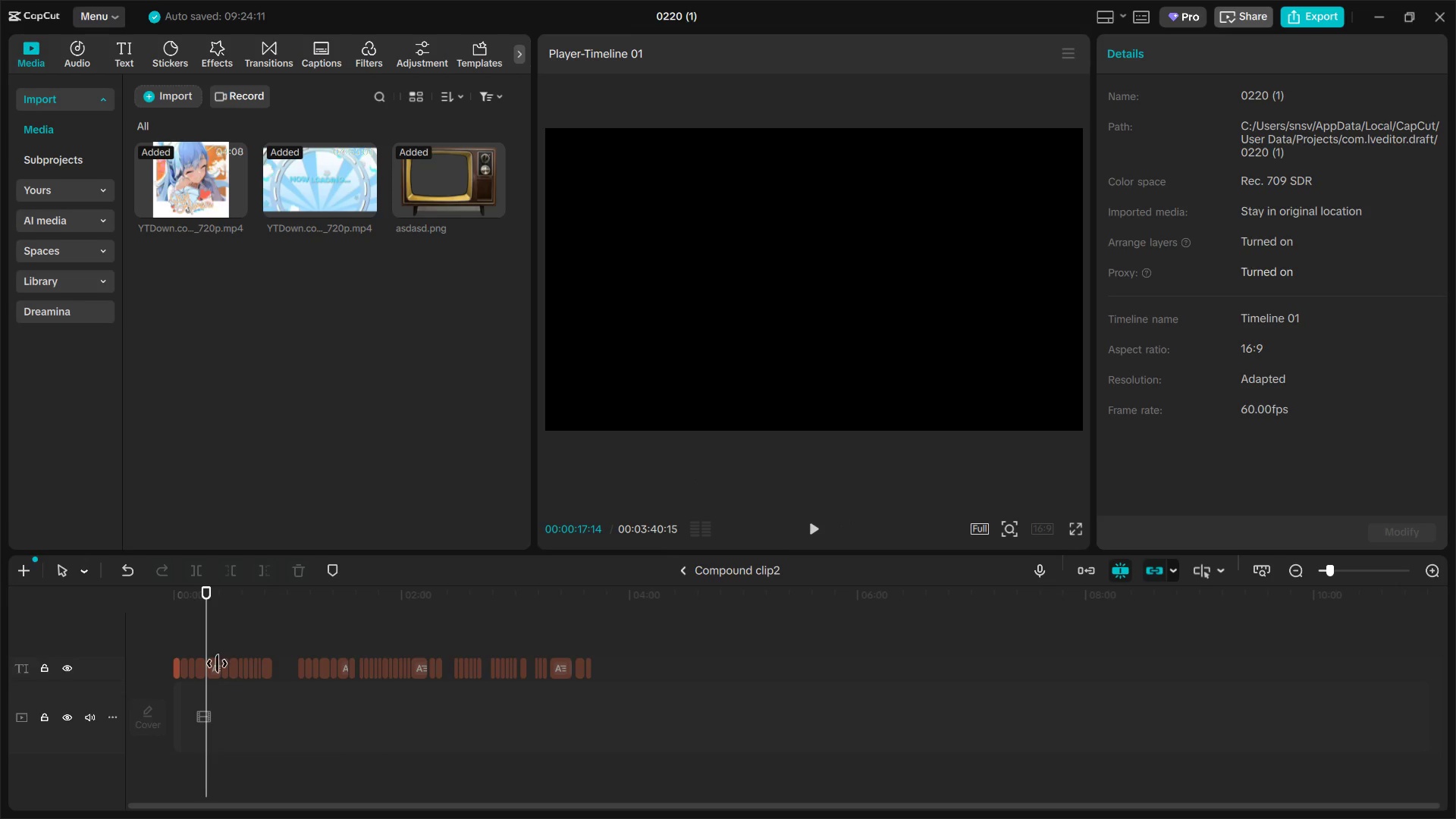 
hold_key(key=ControlLeft, duration=0.55)
scroll: coordinate [217, 662], scroll_direction: up, amount: 4.0
 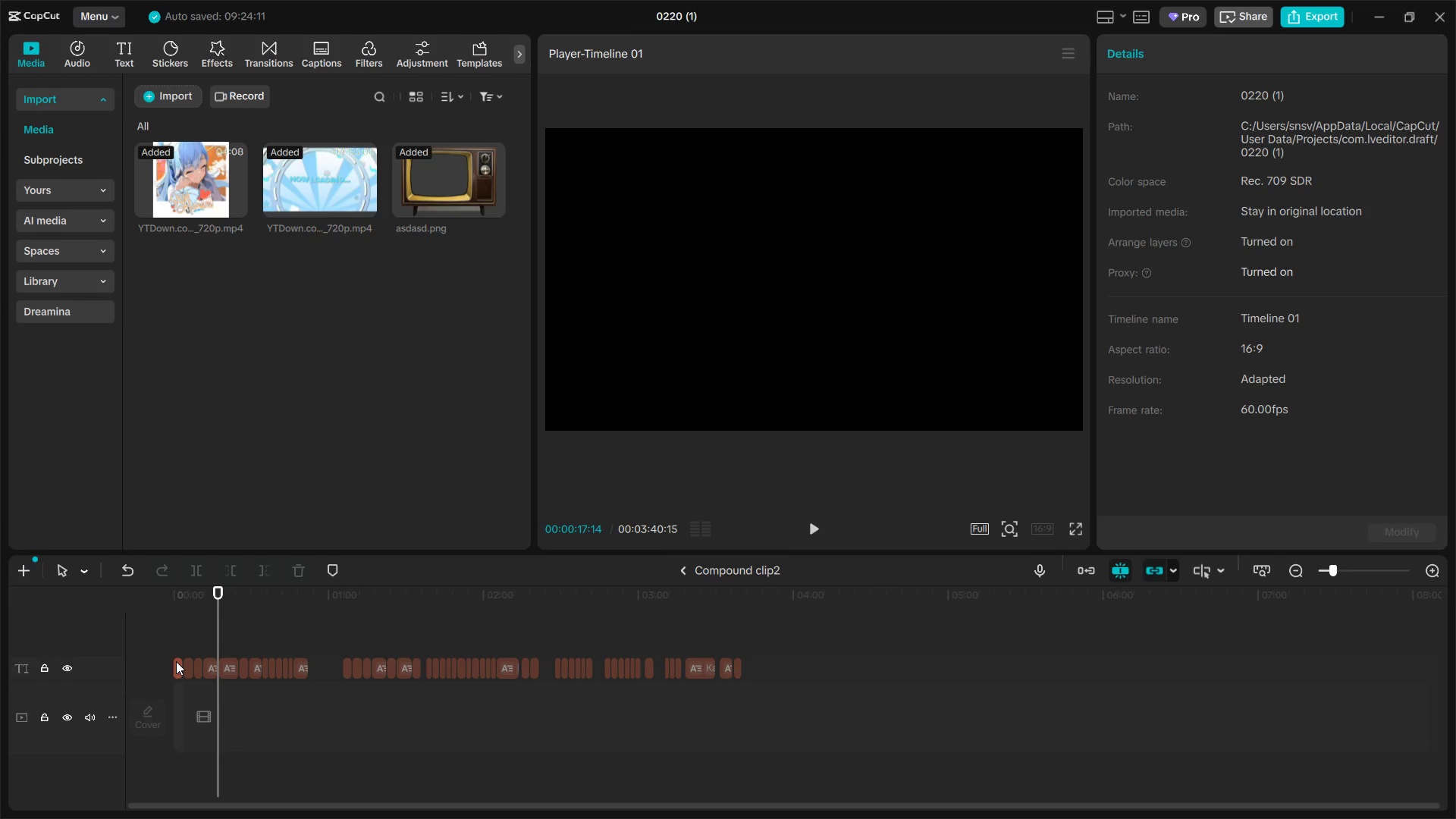 
left_click([175, 662])
 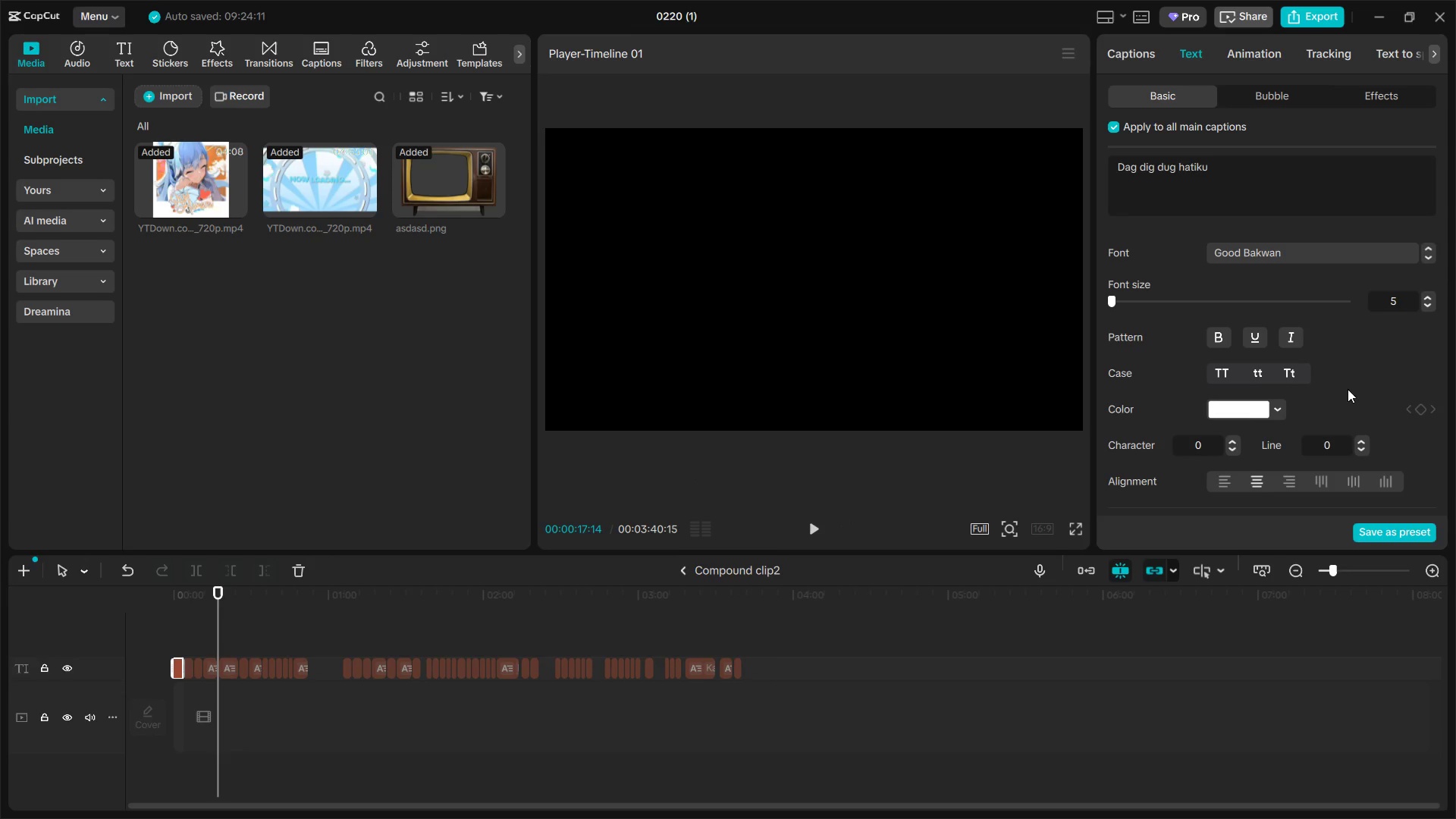 
left_click([1244, 404])
 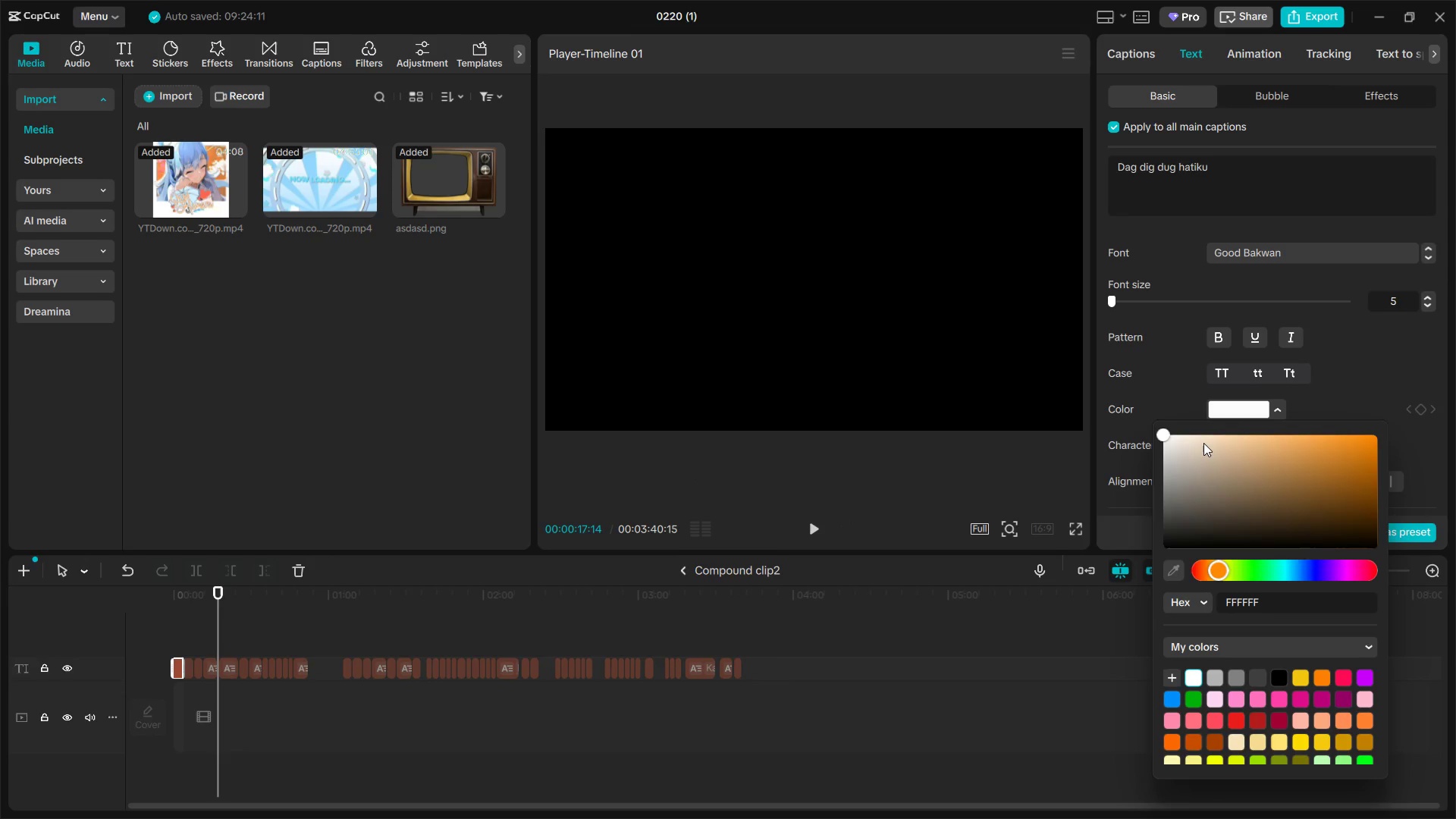 
left_click_drag(start_coordinate=[1203, 443], to_coordinate=[1212, 428])
 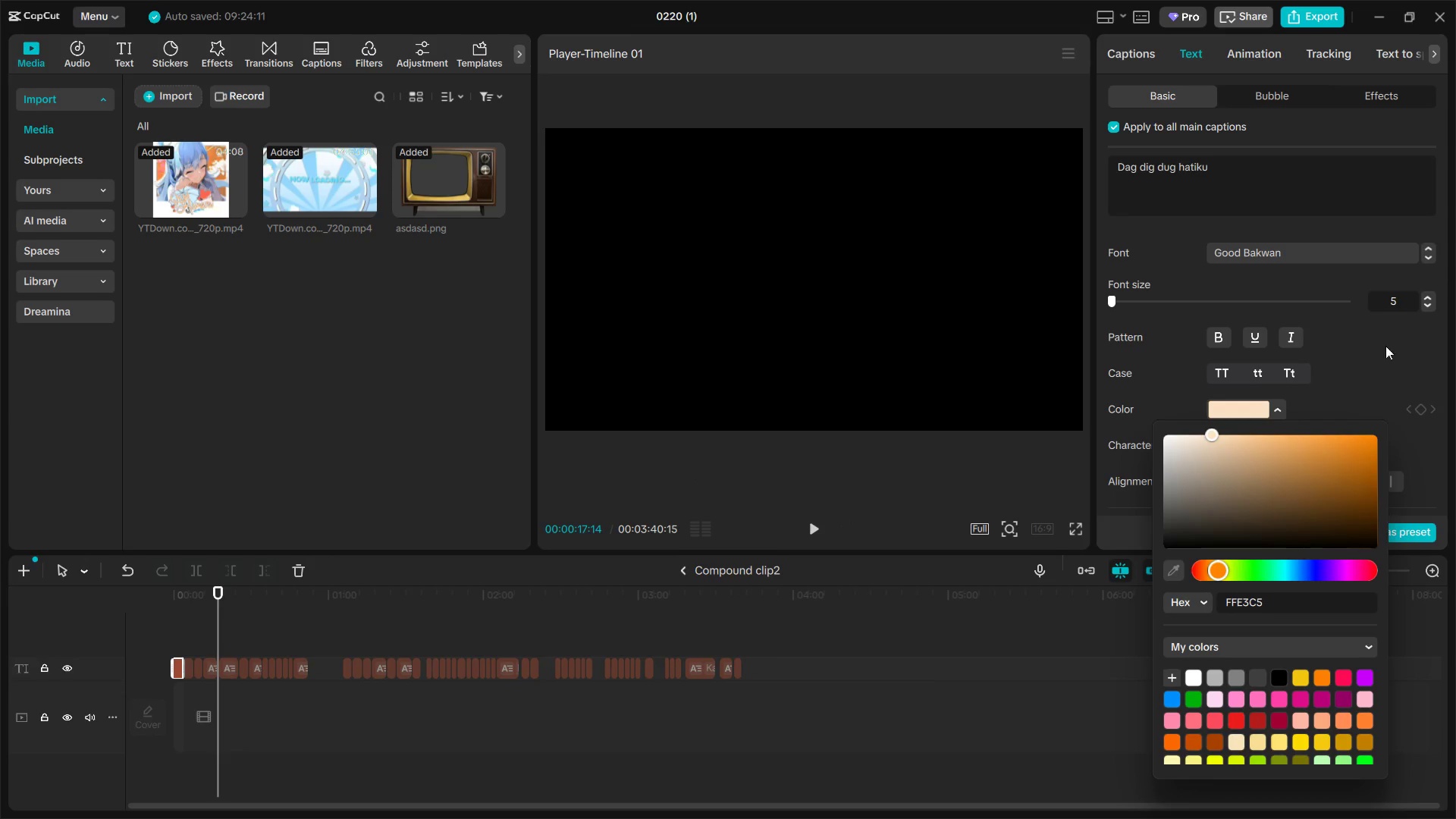 
left_click([1394, 337])
 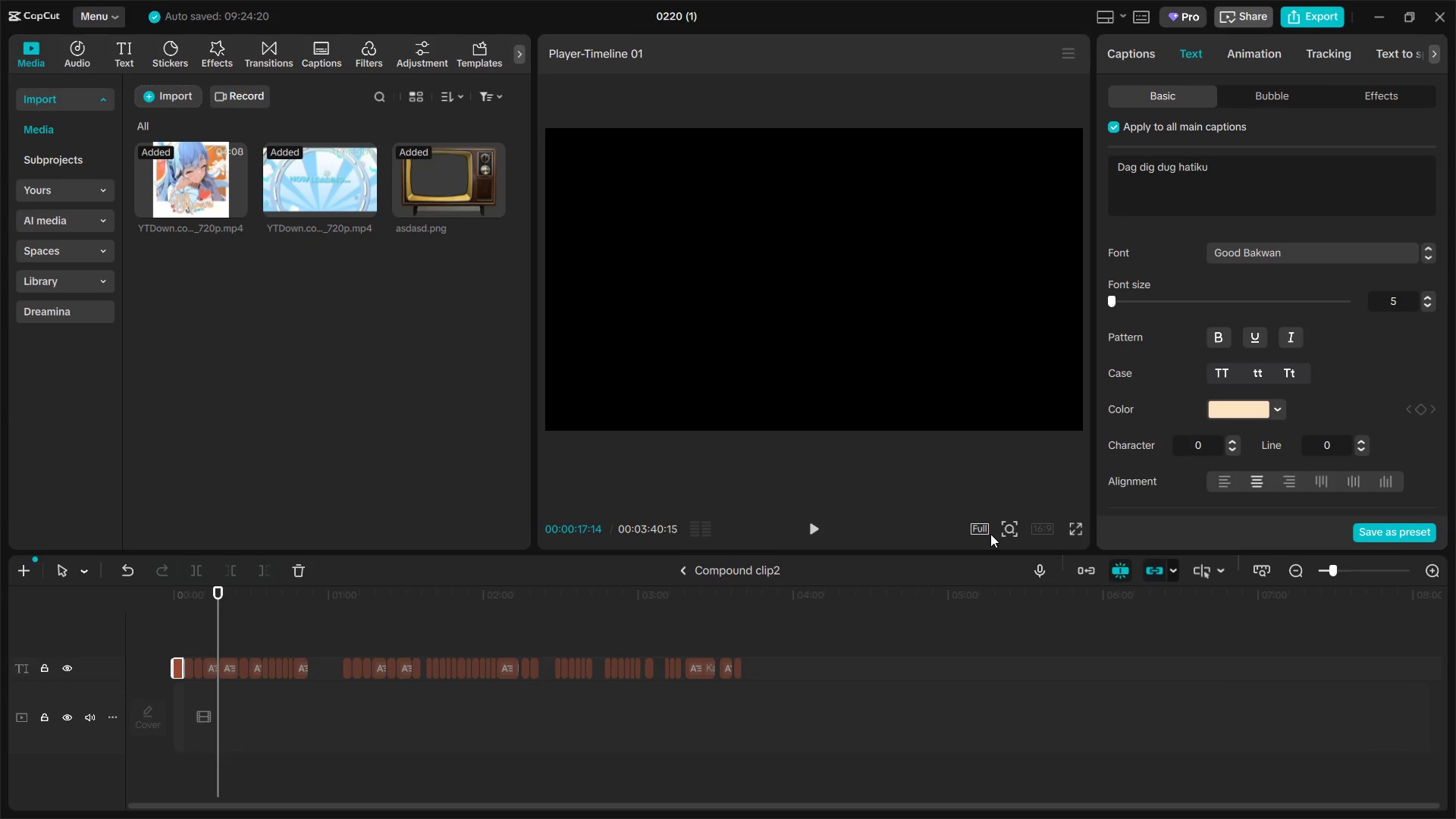 
key(Space)
 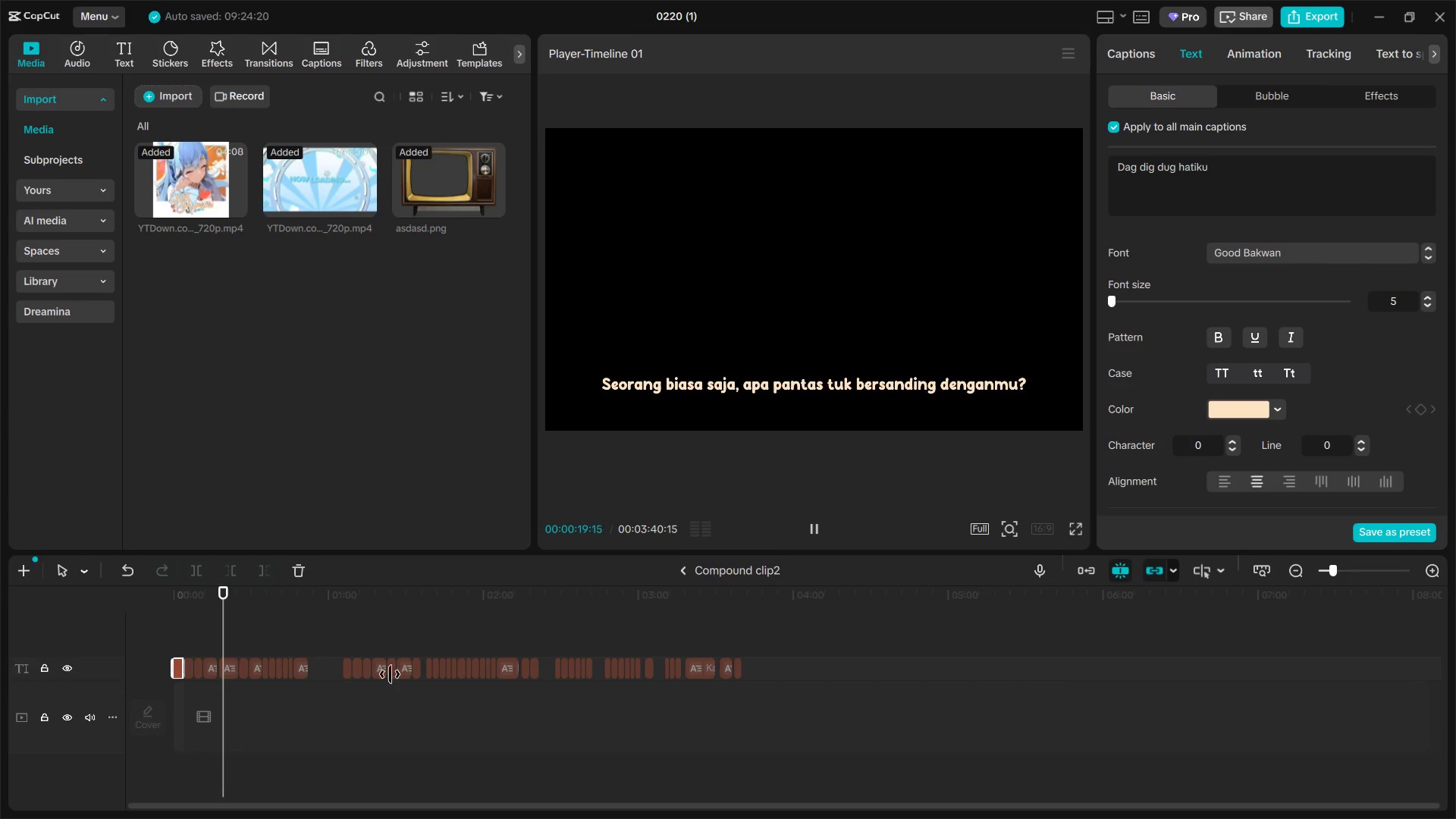 
left_click([463, 629])
 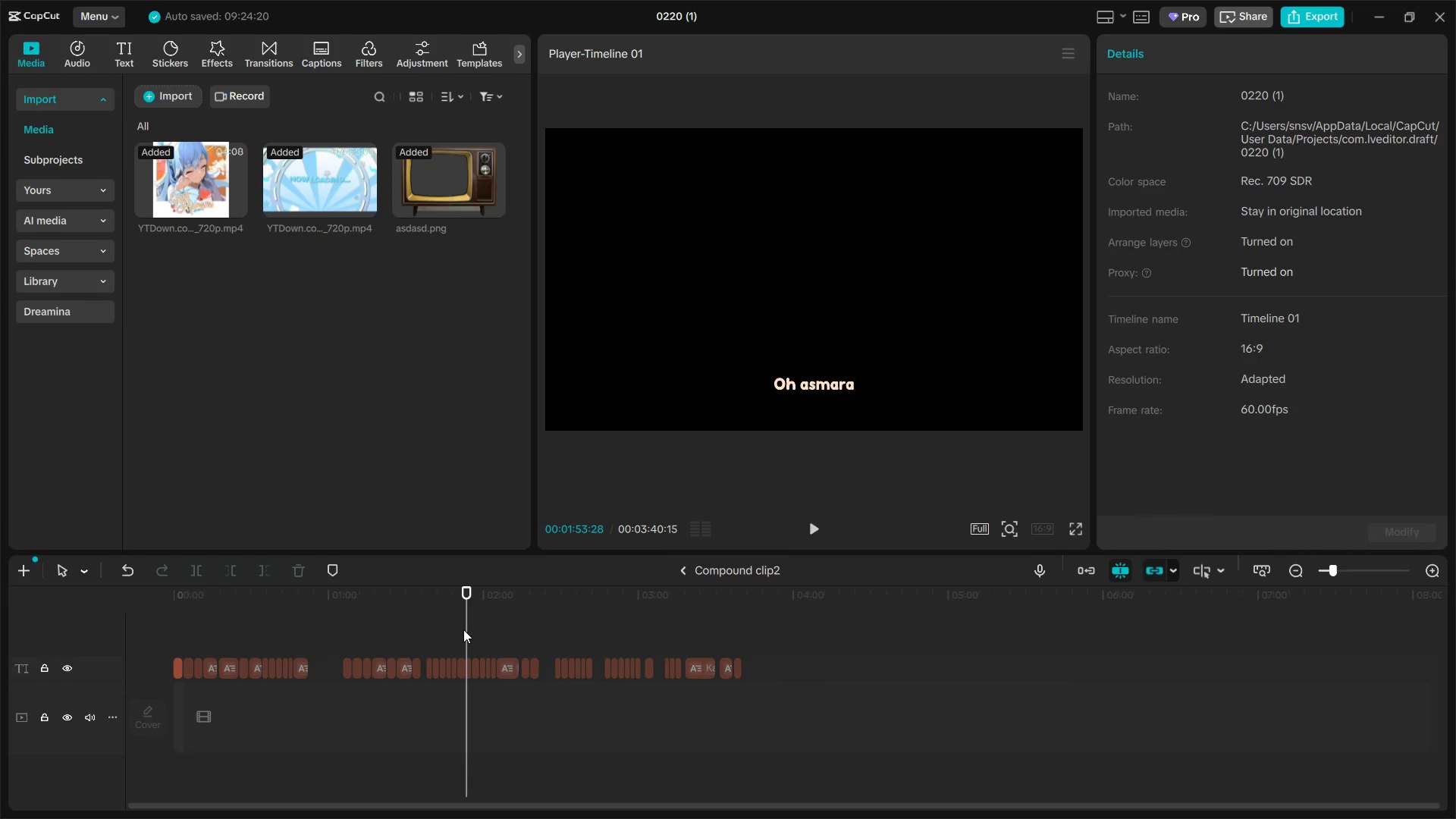 
key(Space)
 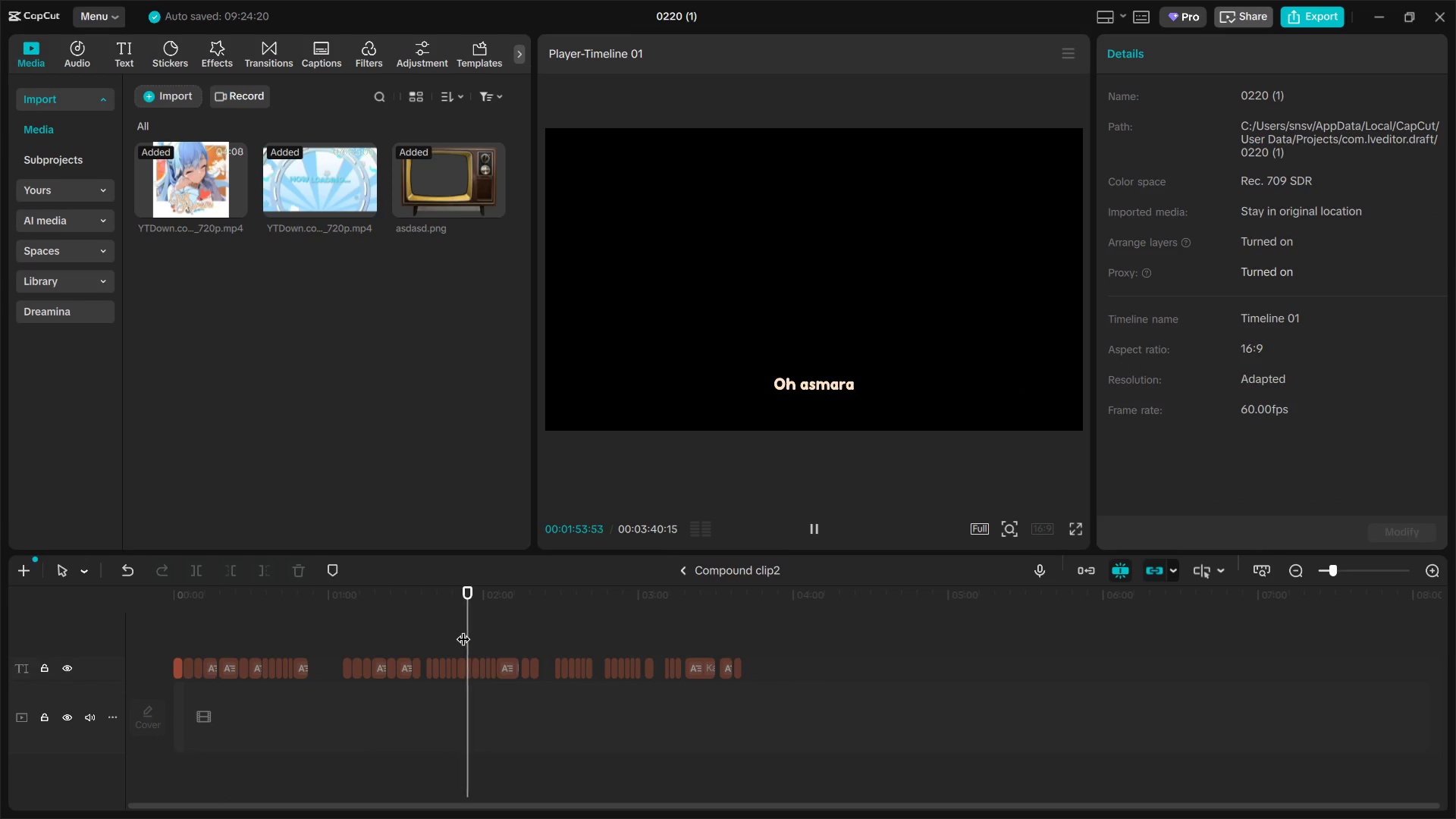 
key(Space)
 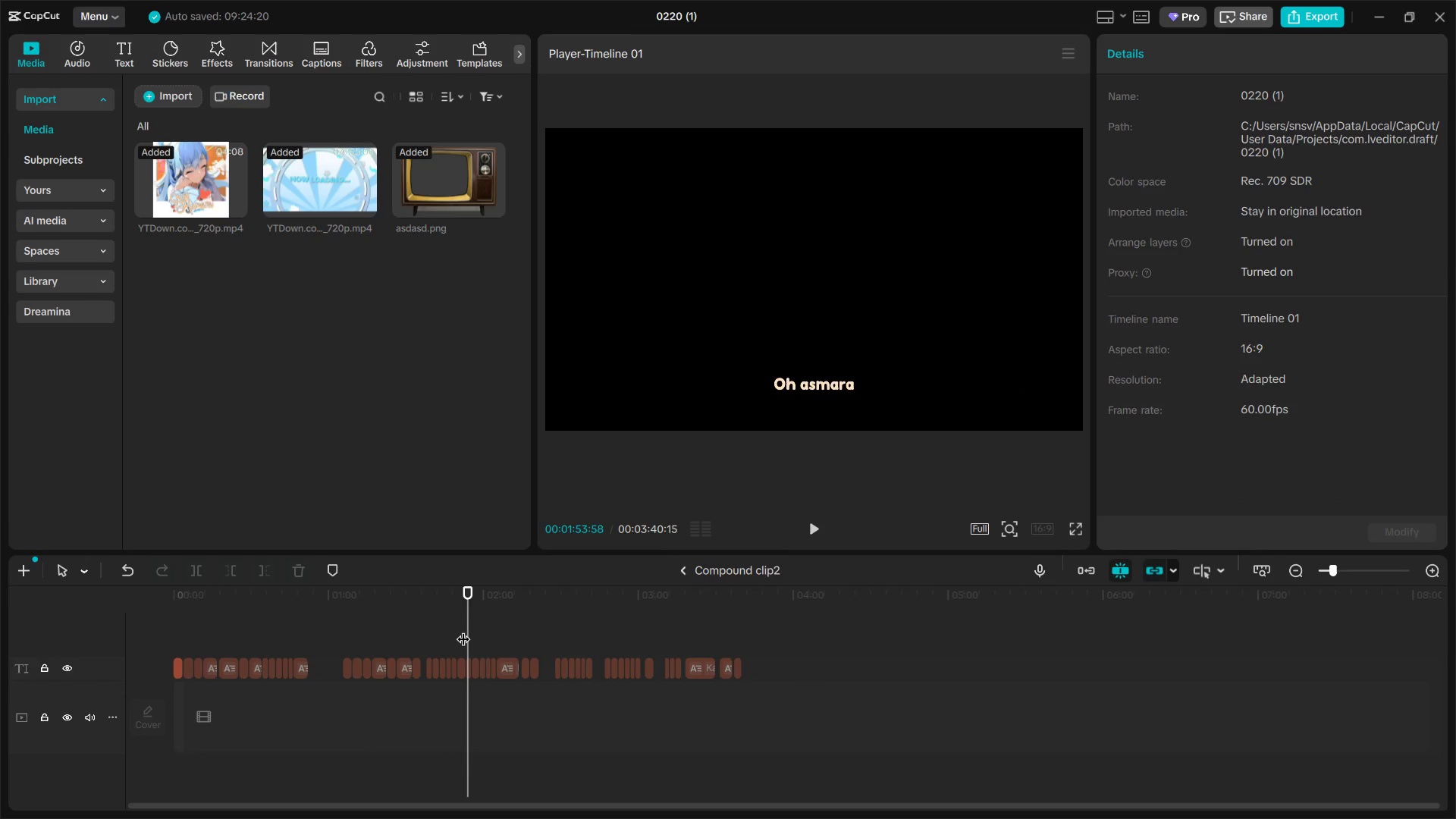 
key(Escape)
 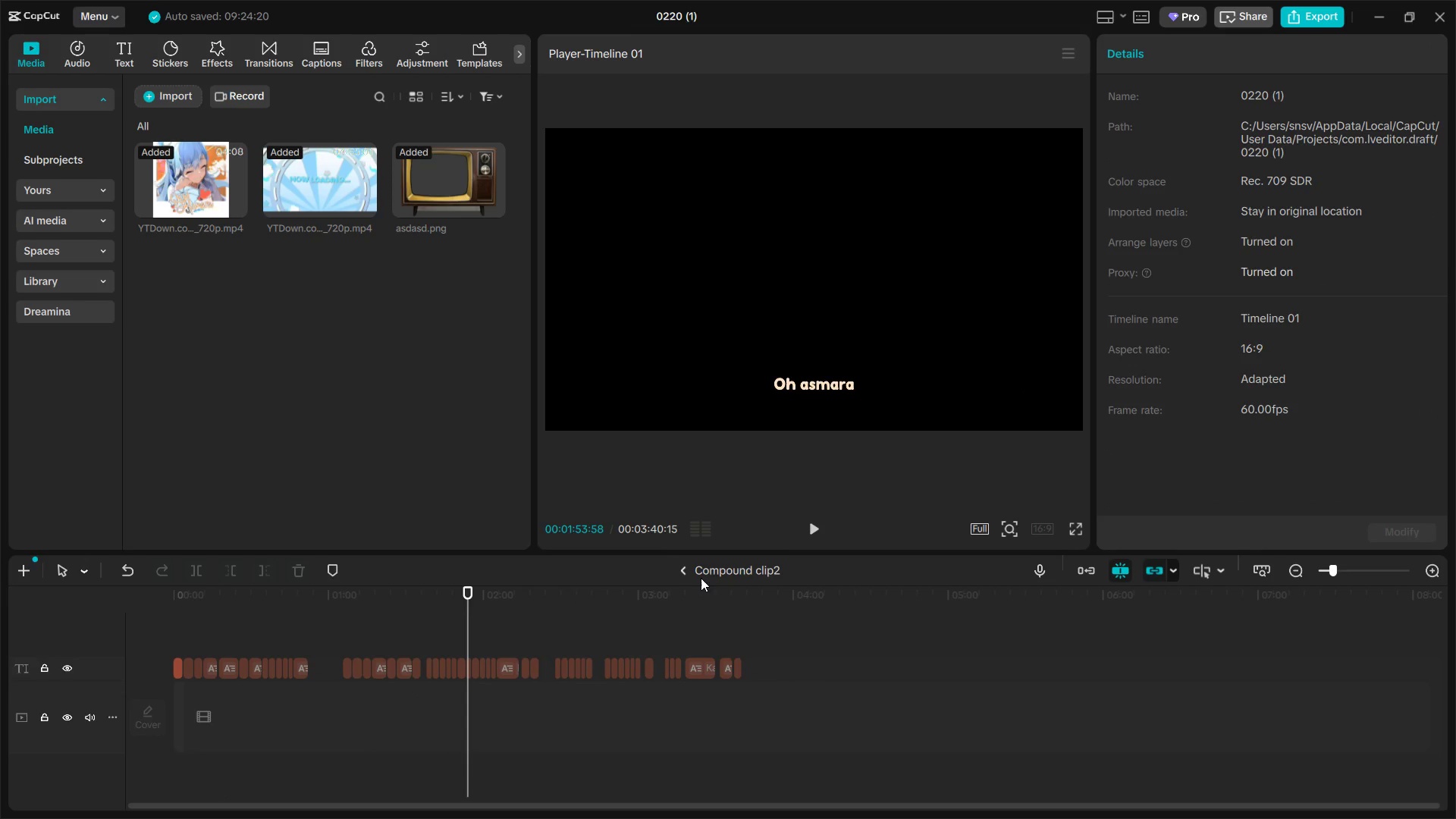 
left_click([683, 574])
 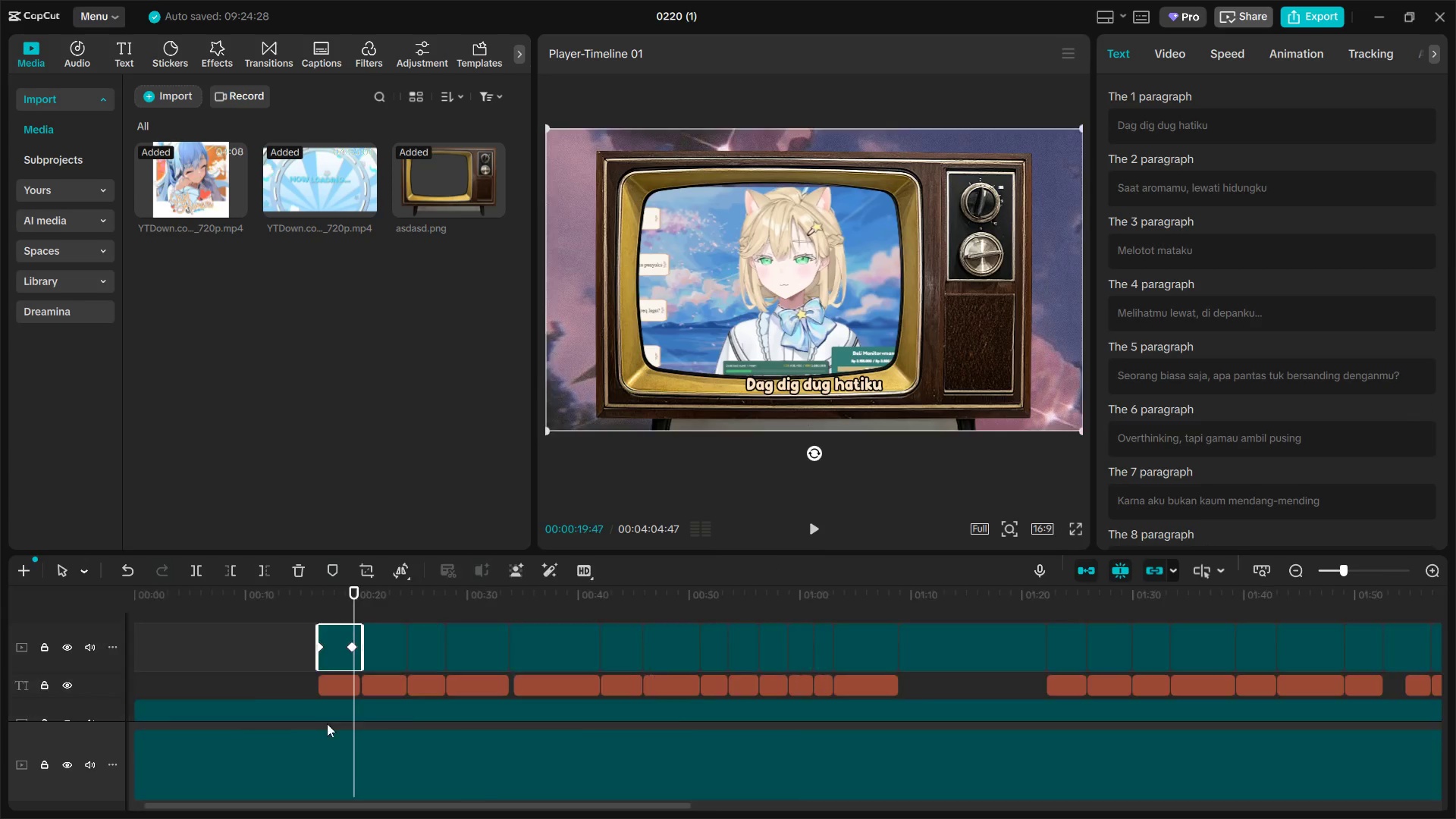 
hold_key(key=ControlLeft, duration=1.08)
scroll: coordinate [760, 705], scroll_direction: down, amount: 7.0
 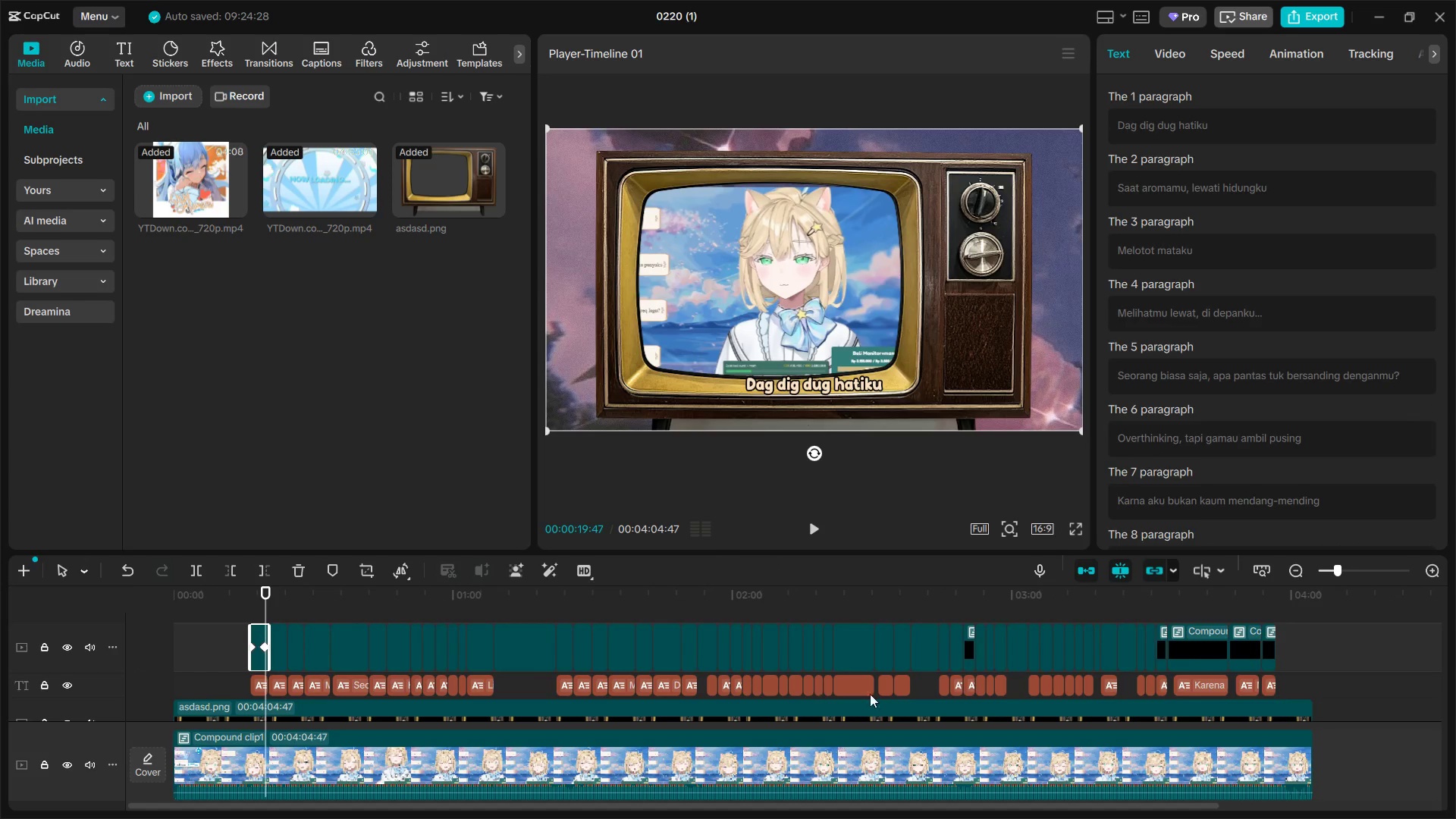 
left_click([852, 681])
 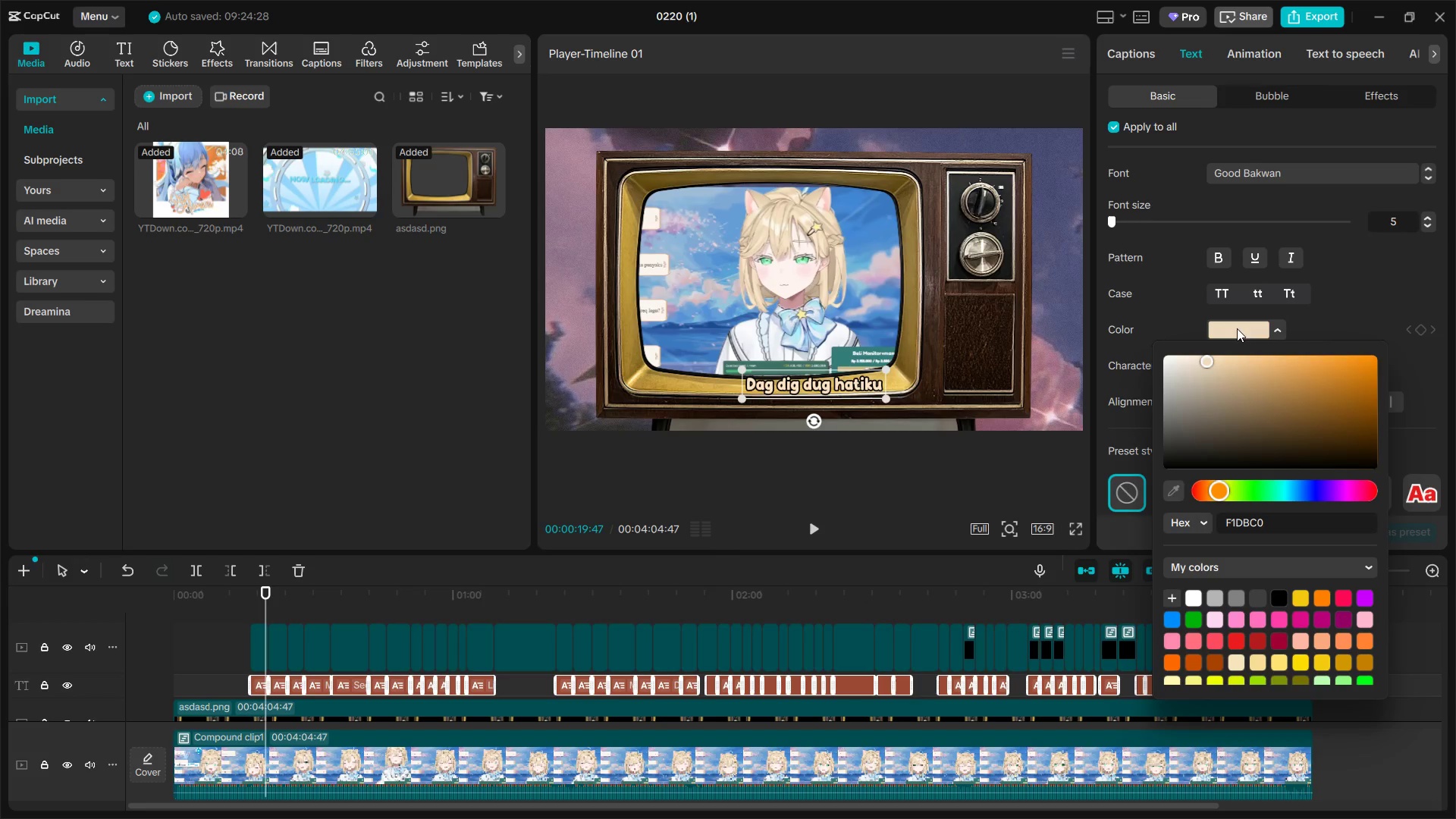 
left_click_drag(start_coordinate=[1200, 360], to_coordinate=[1110, 345])
 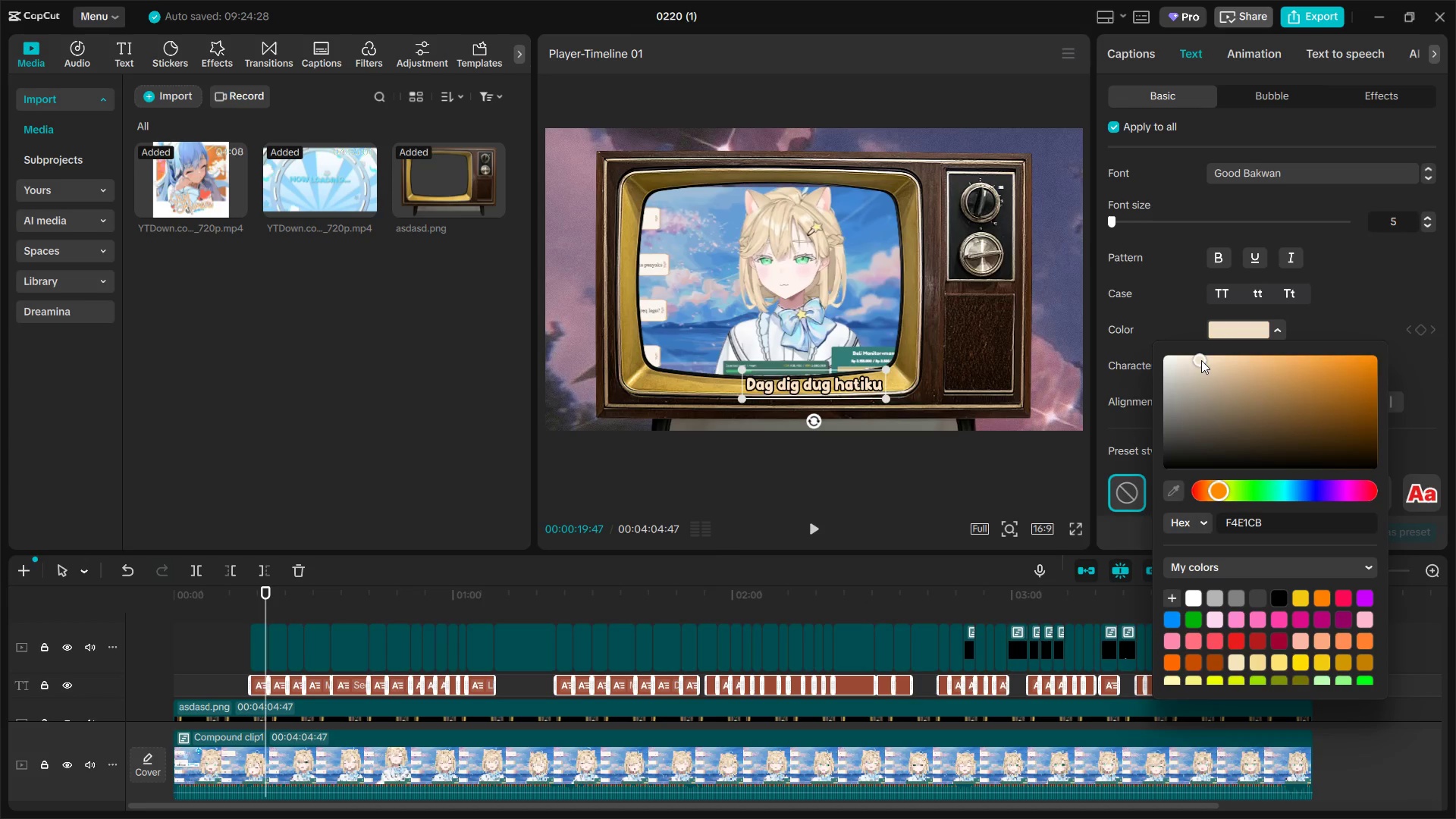 
left_click_drag(start_coordinate=[1200, 358], to_coordinate=[1057, 337])
 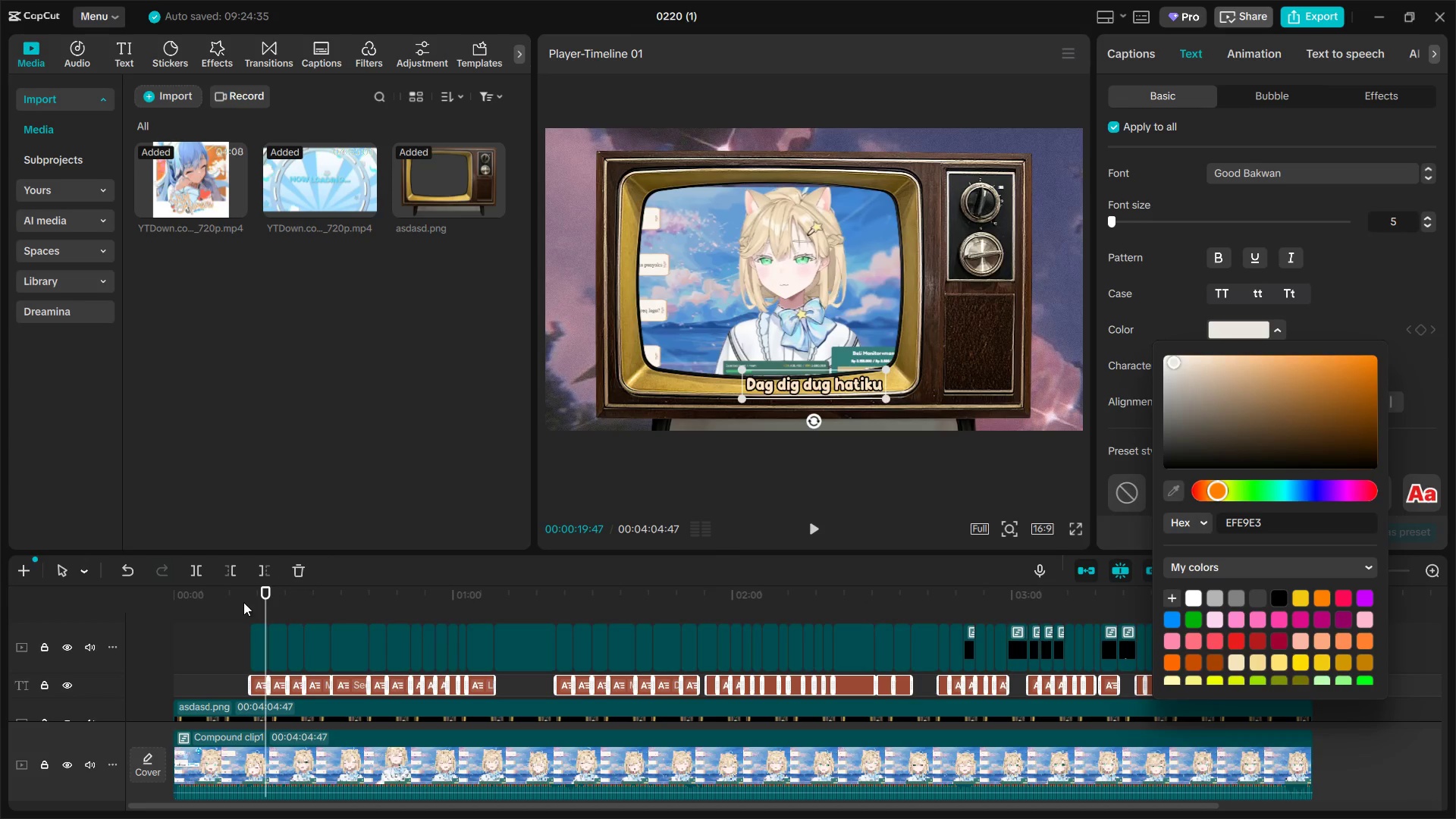 
left_click([243, 602])
 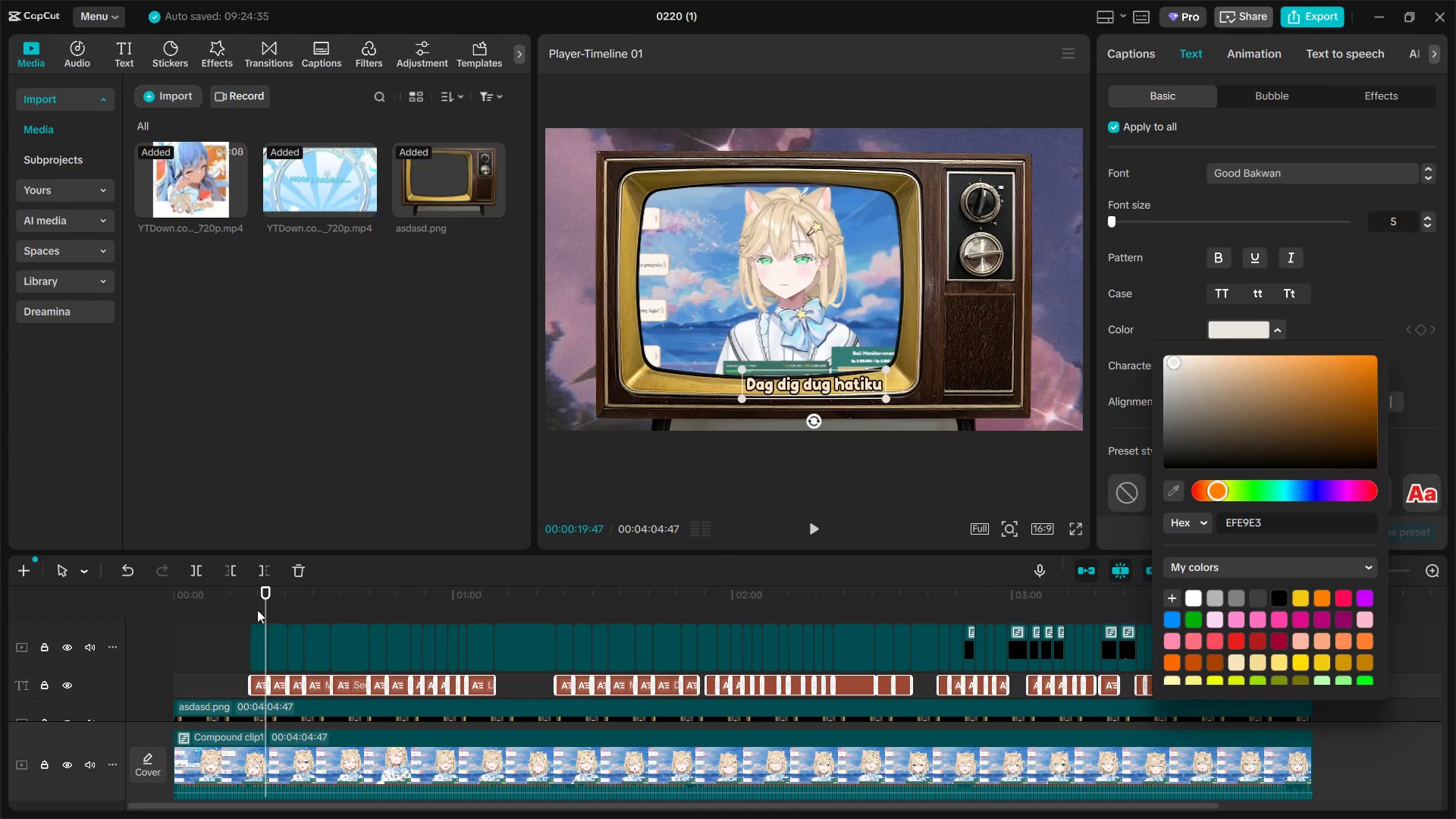 
hold_key(key=ControlLeft, duration=1.5)
 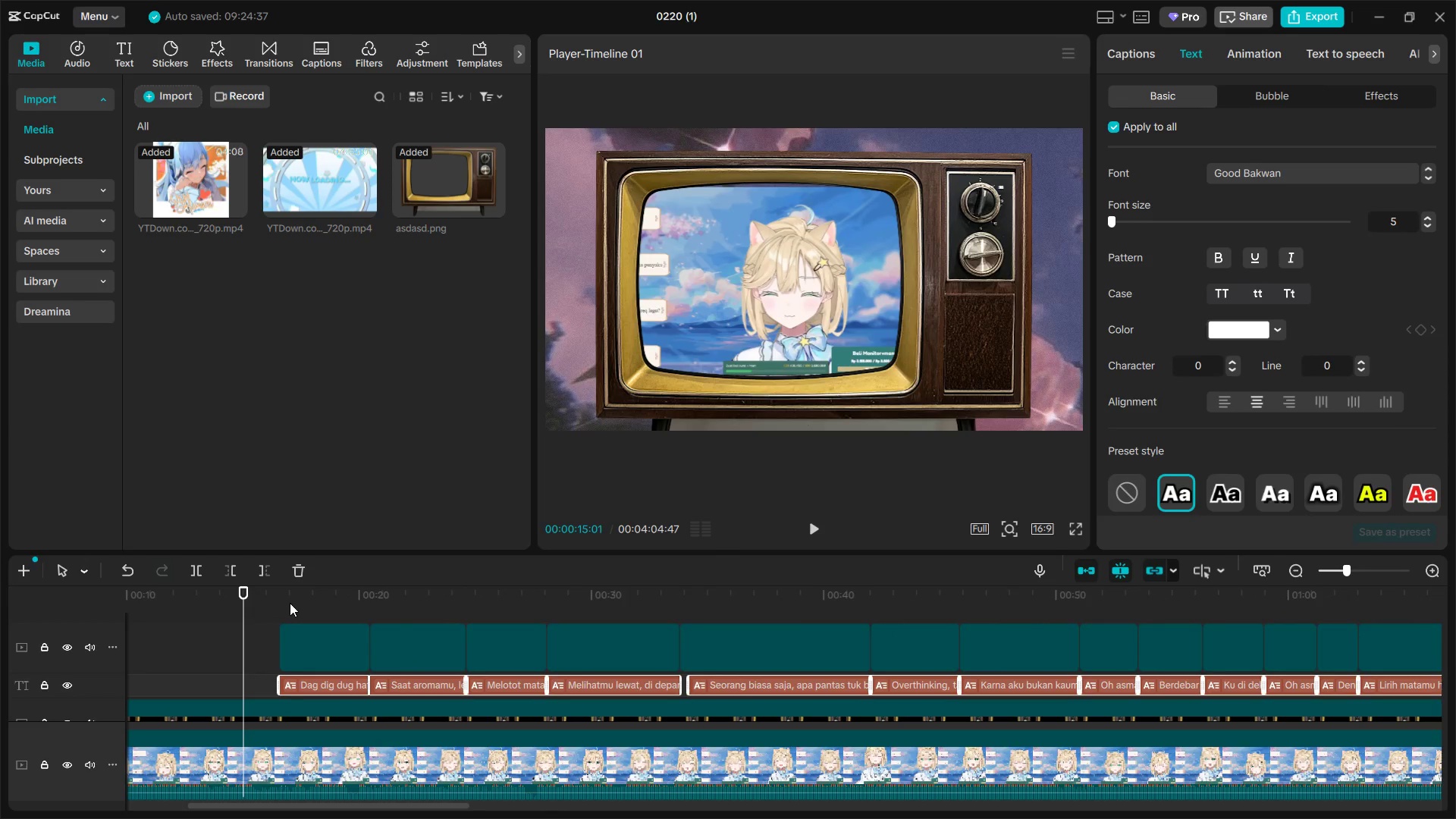 
hold_key(key=ControlLeft, duration=0.45)
 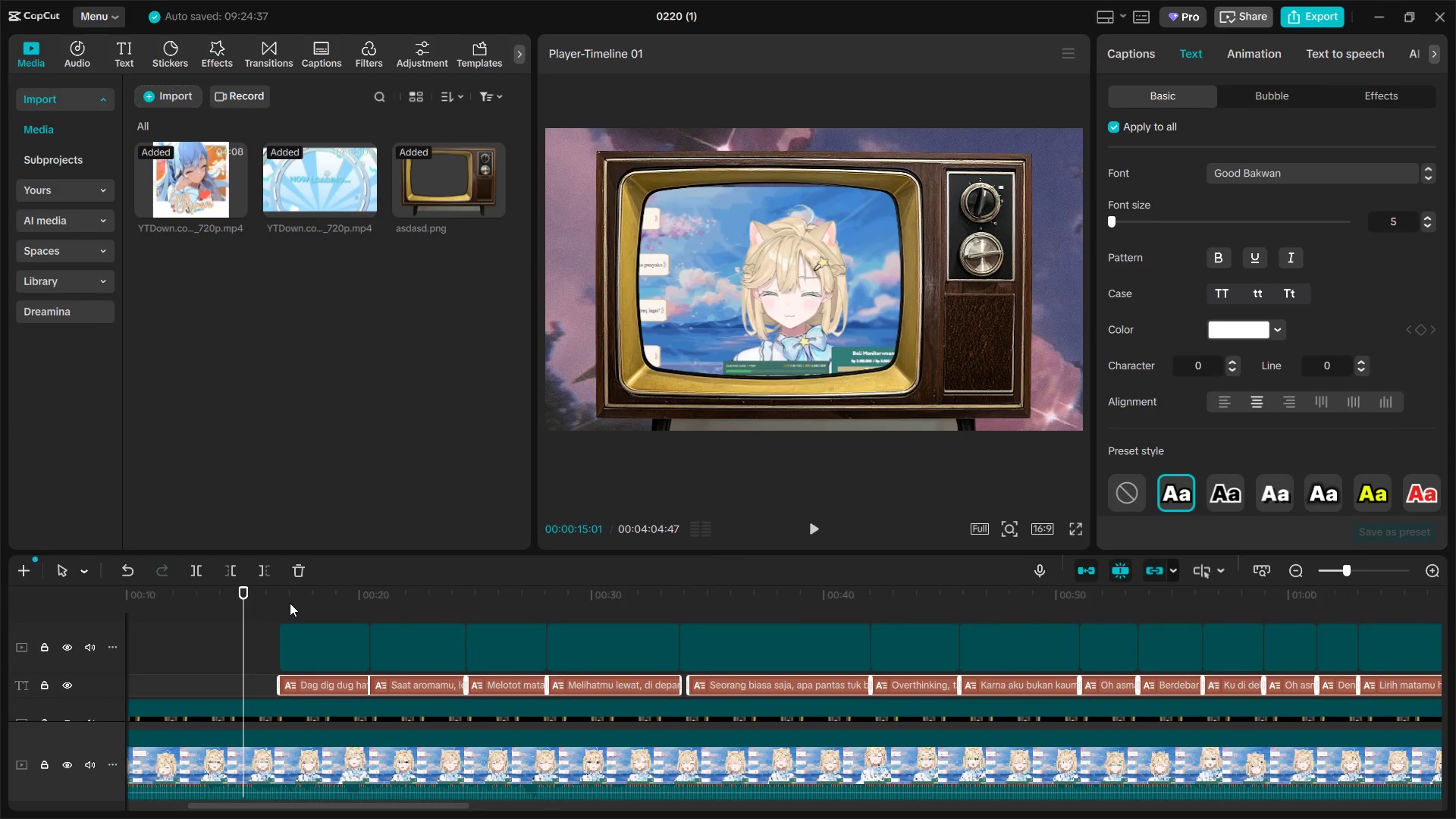 
scroll: coordinate [274, 618], scroll_direction: up, amount: 13.0
 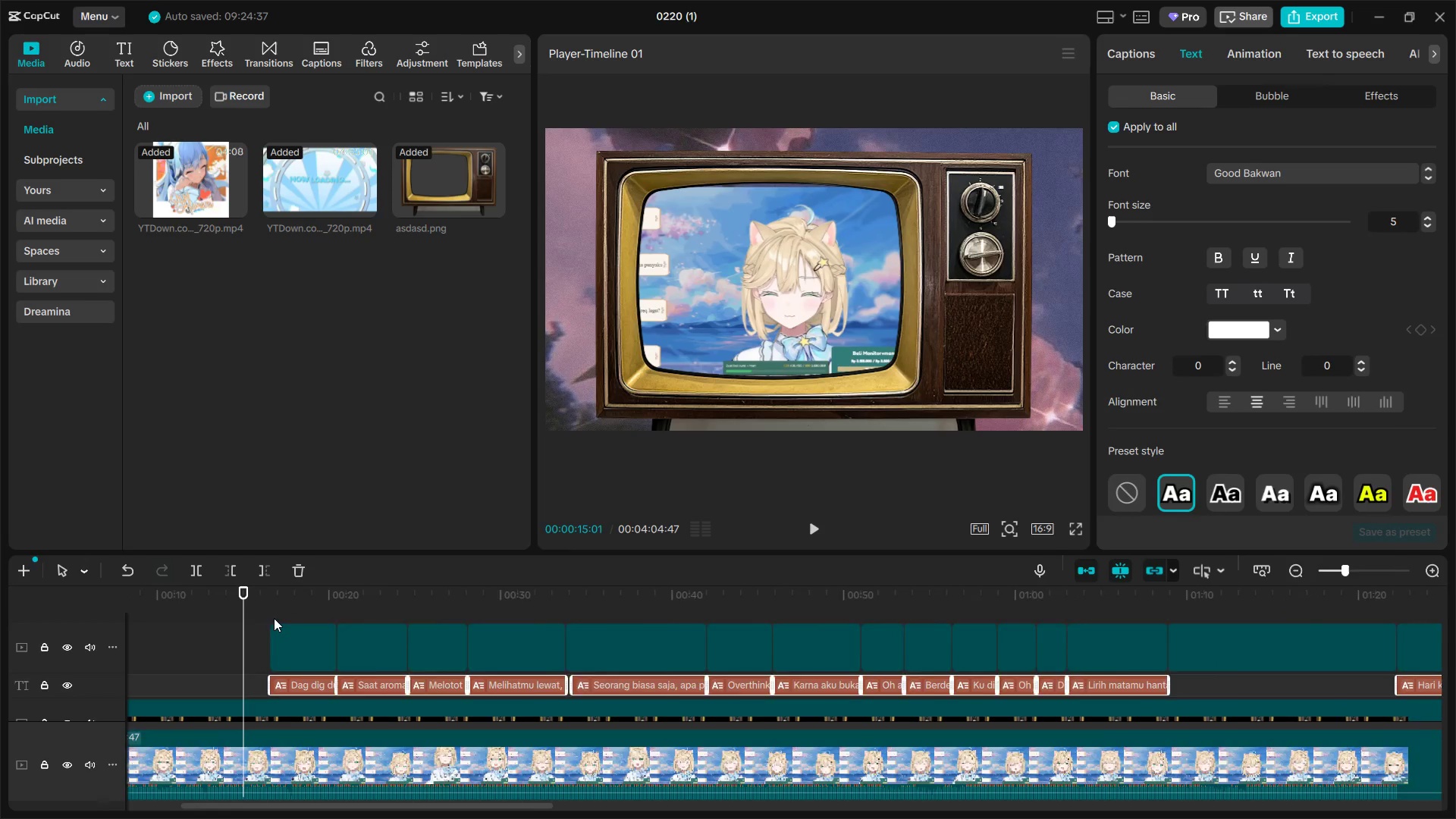 
left_click([290, 603])
 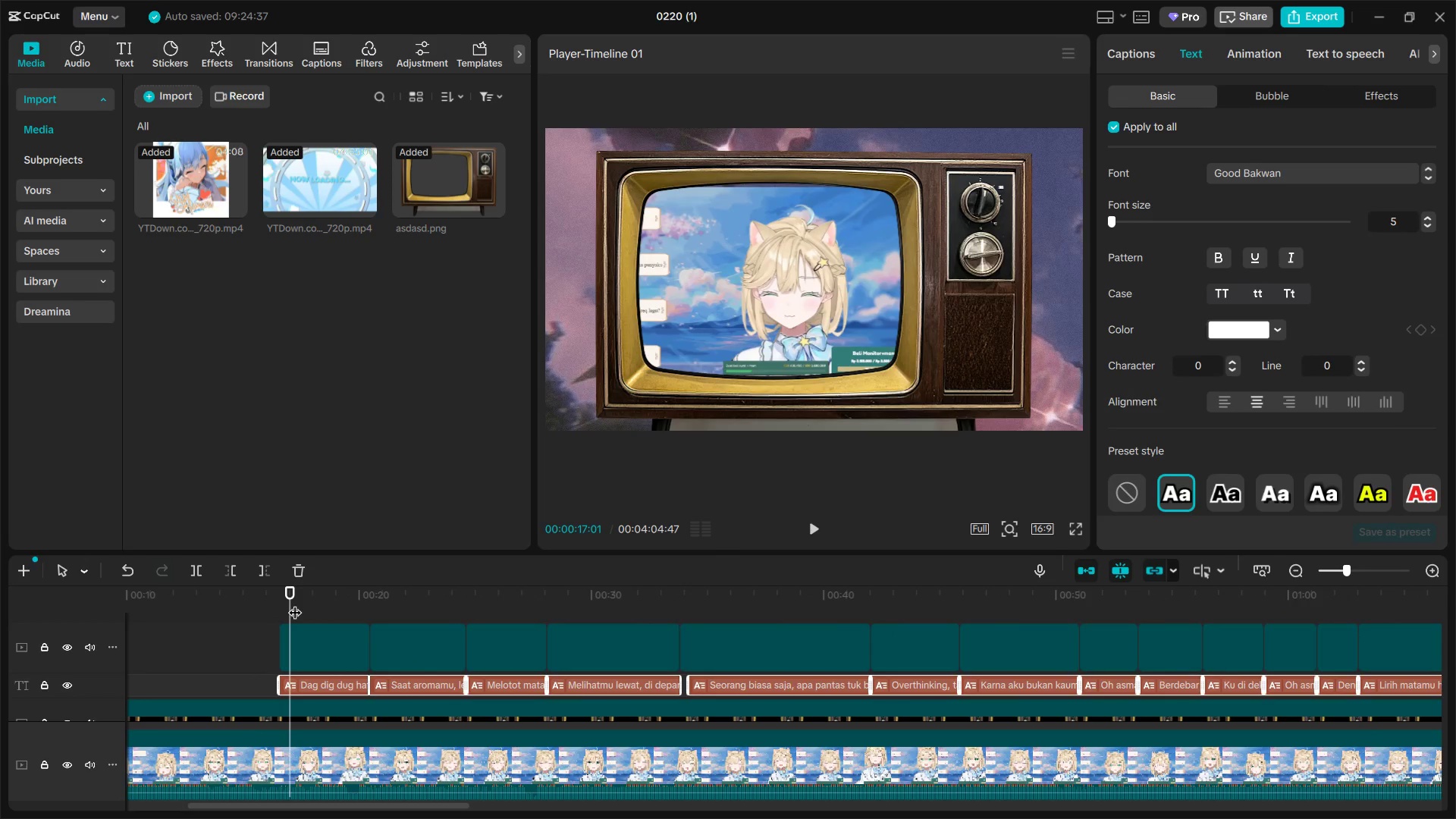 
key(Space)
 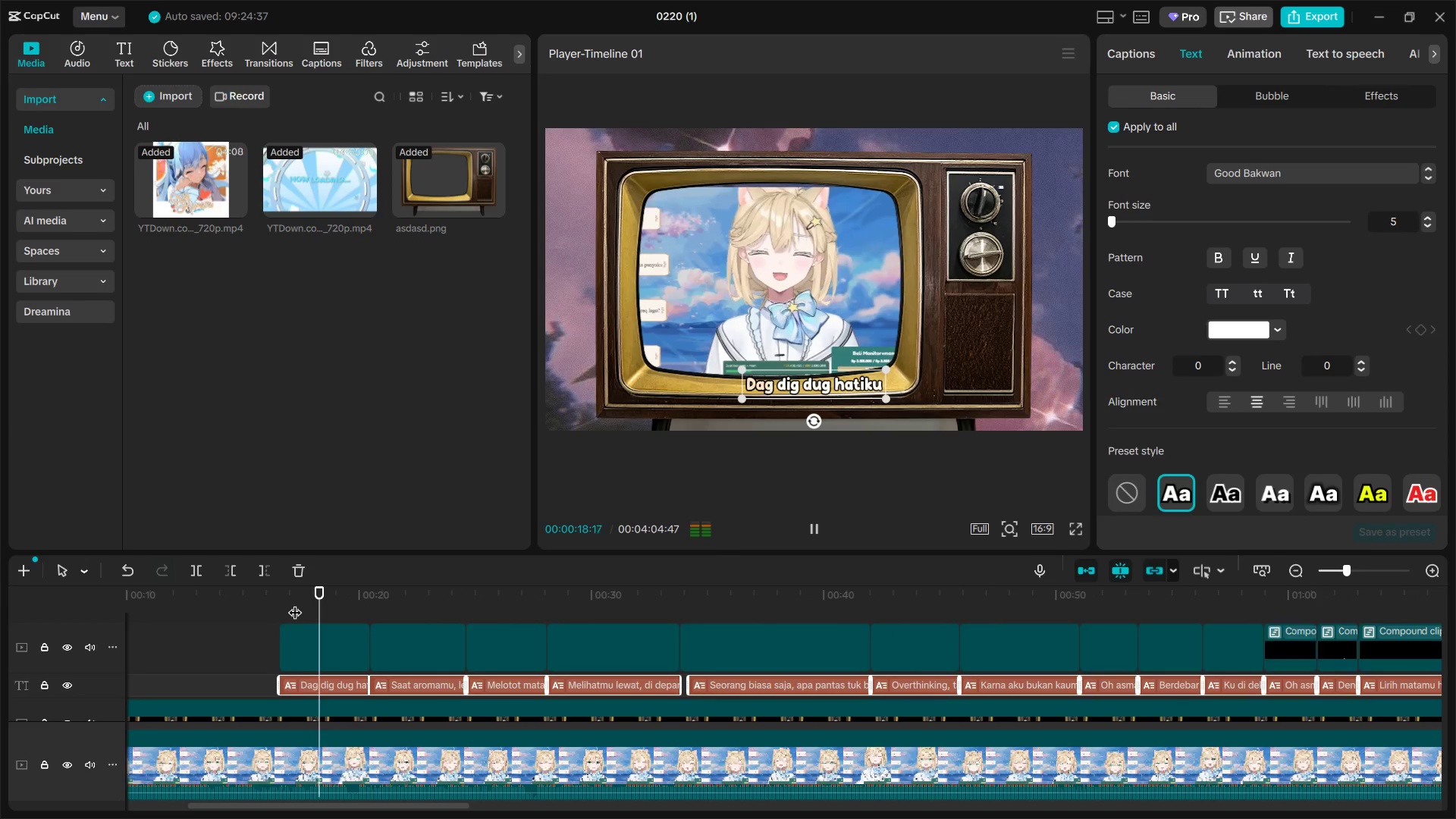 
key(Space)
 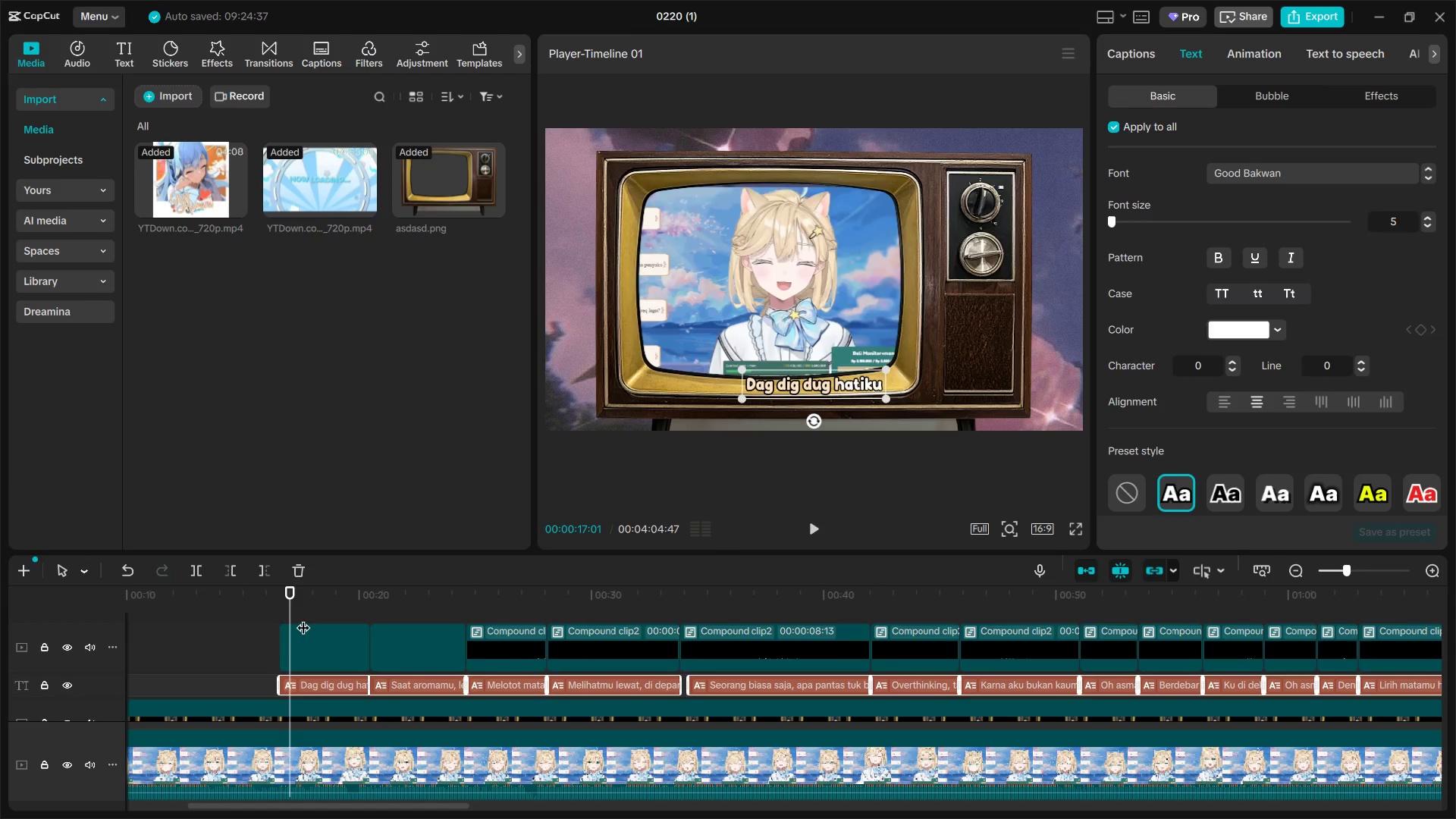 
double_click([316, 636])
 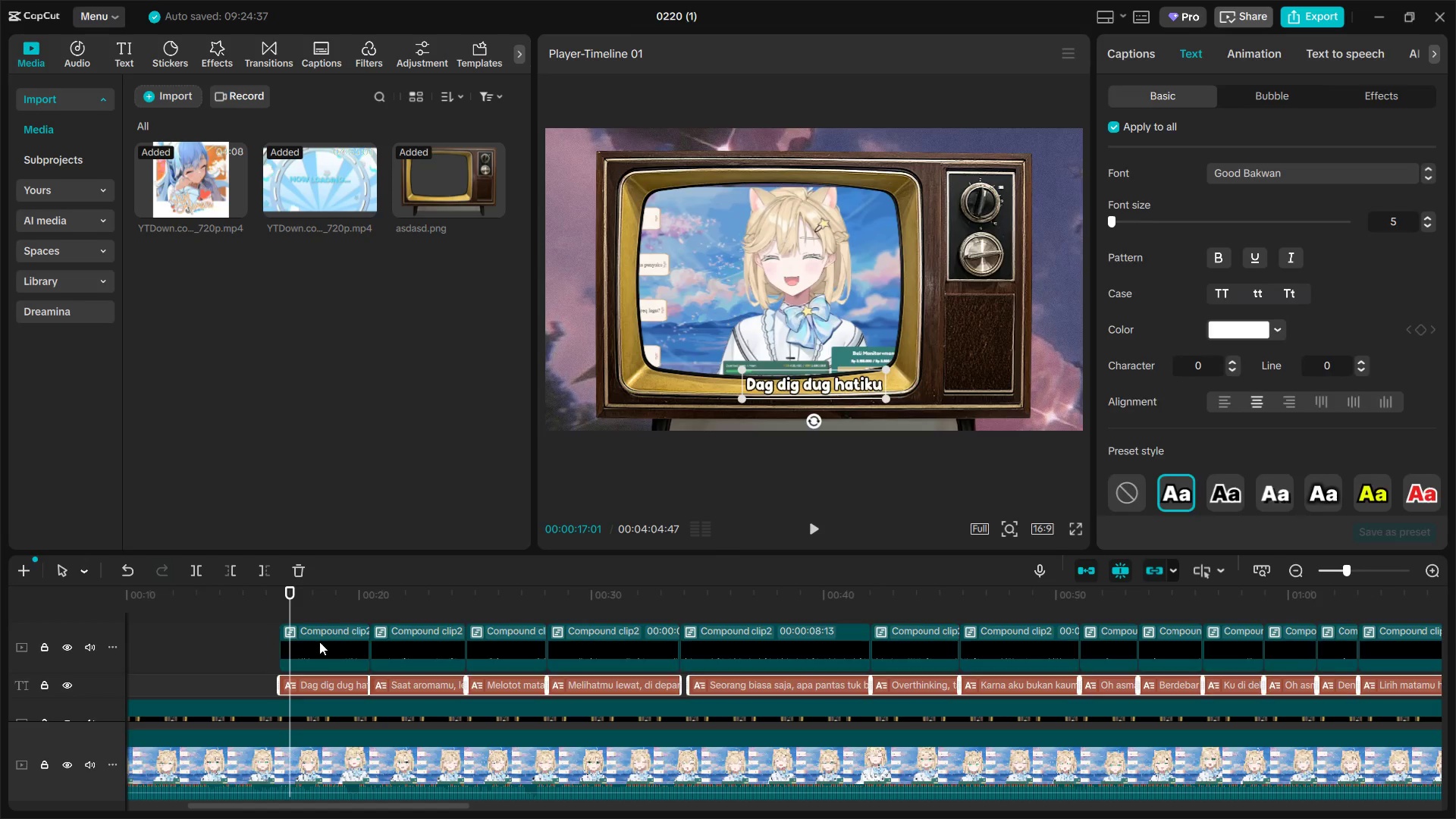 
hold_key(key=ControlLeft, duration=1.52)
 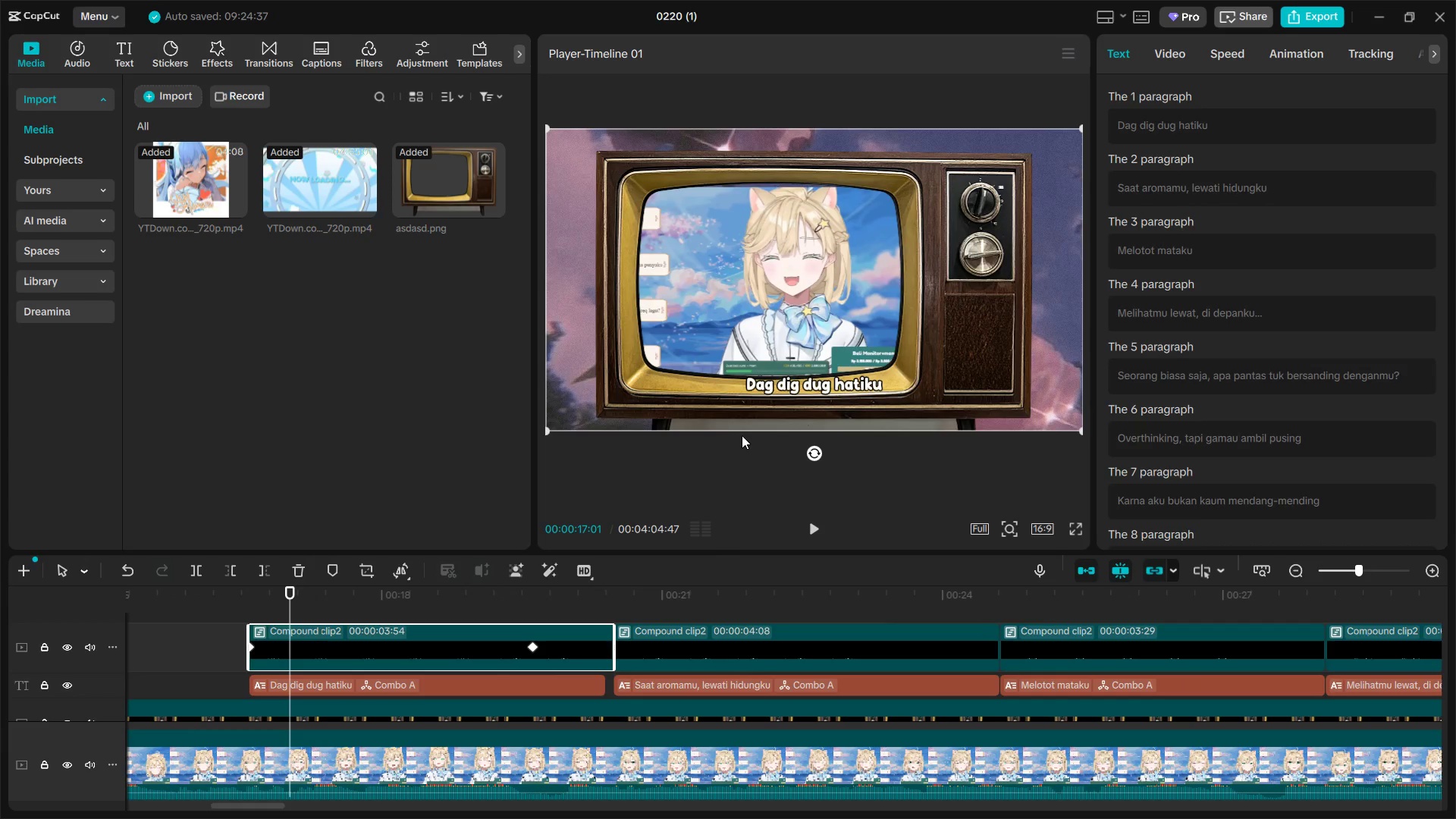 
key(Control+ControlLeft)
 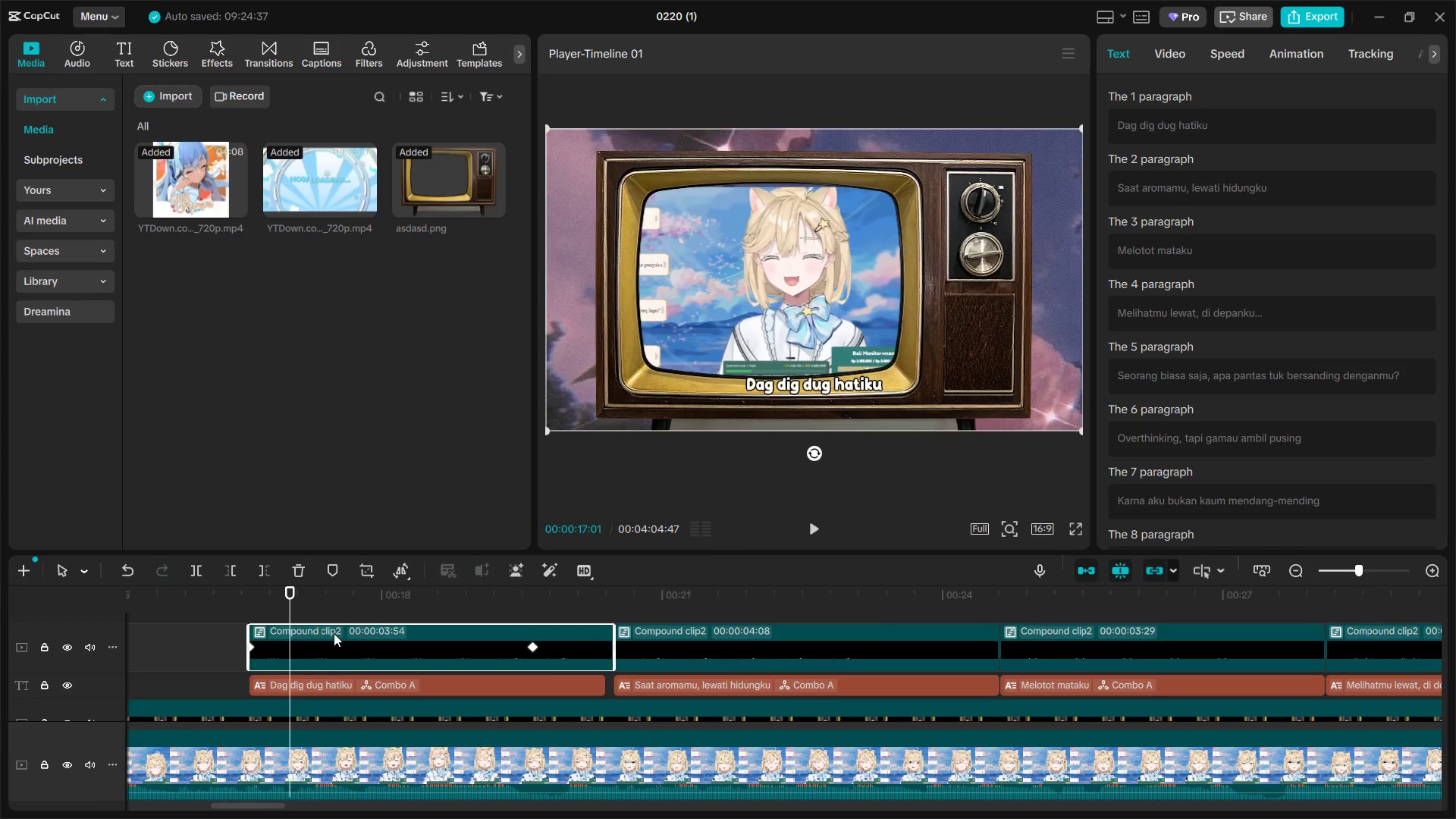 
key(Control+ControlLeft)
 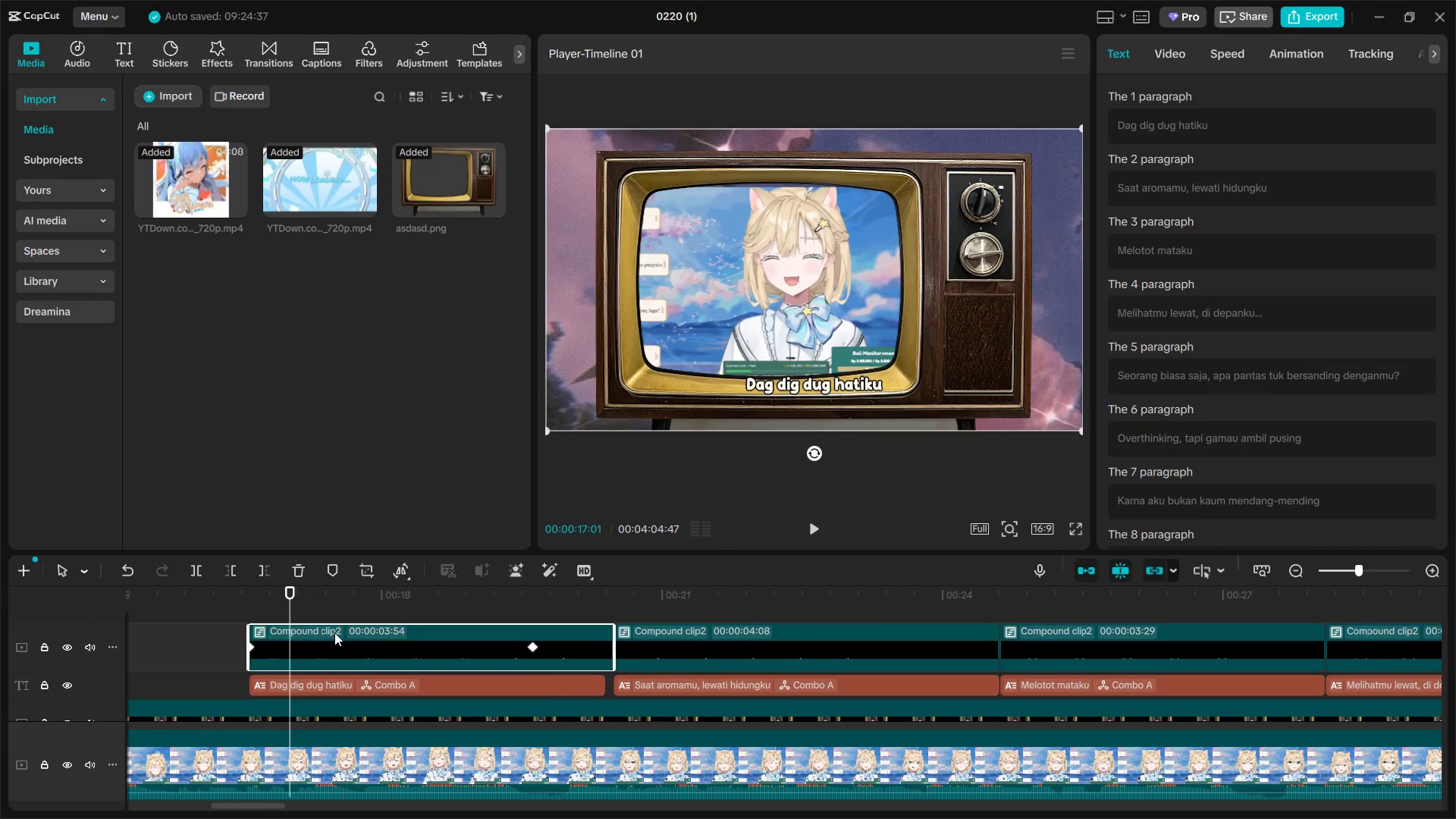 
key(Control+ControlLeft)
 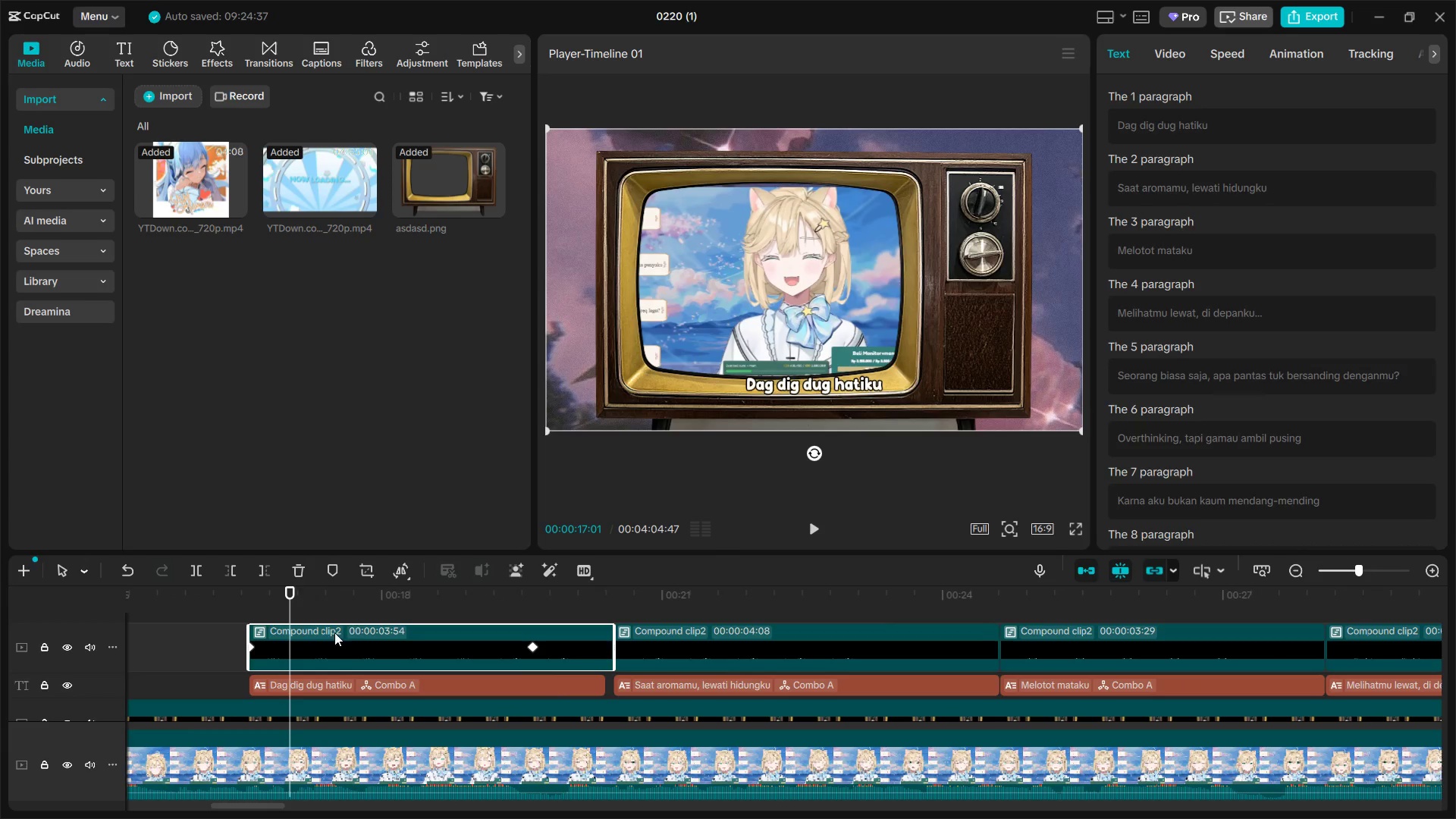 
key(Control+ControlLeft)
 